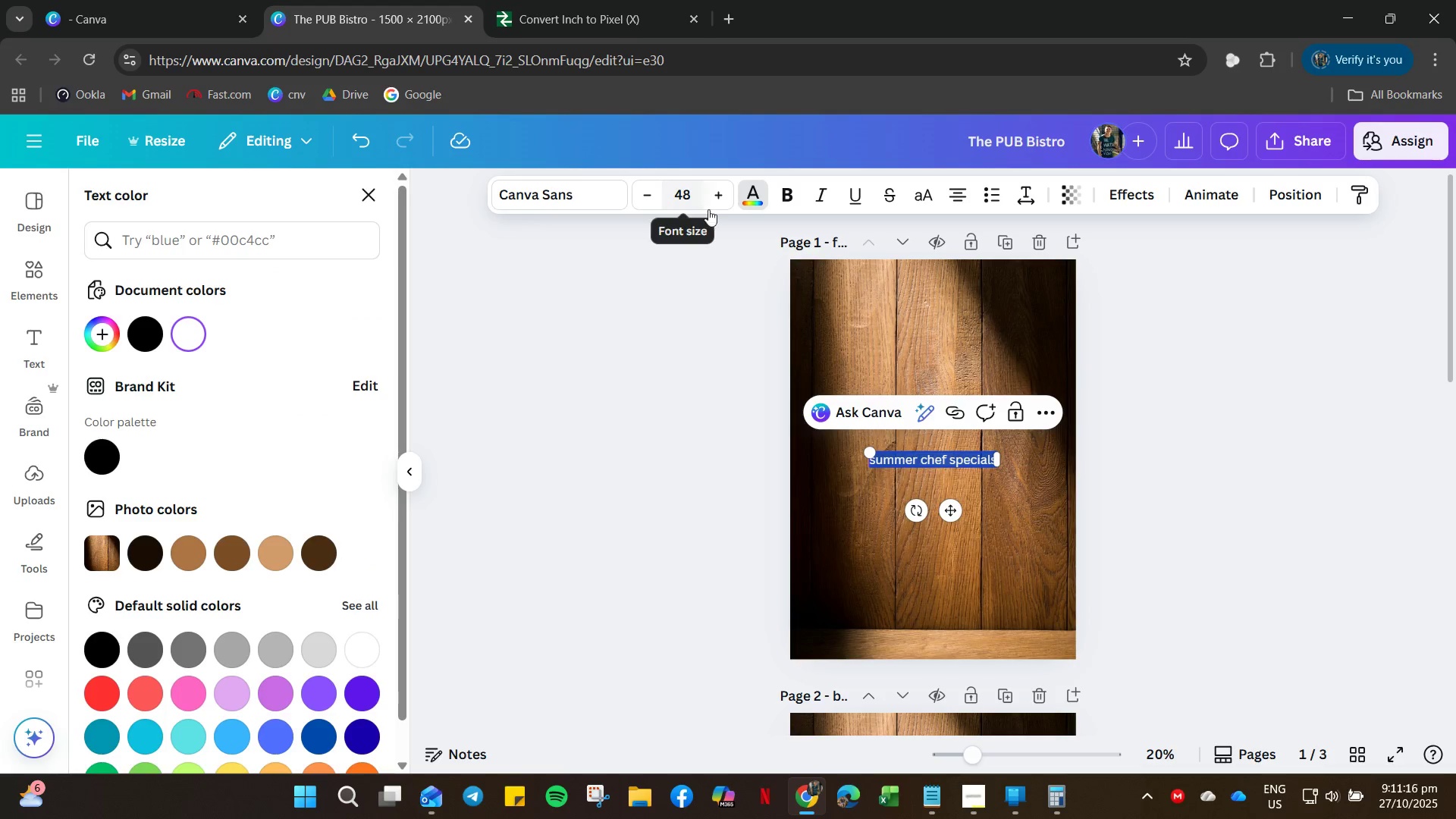 
left_click([691, 201])
 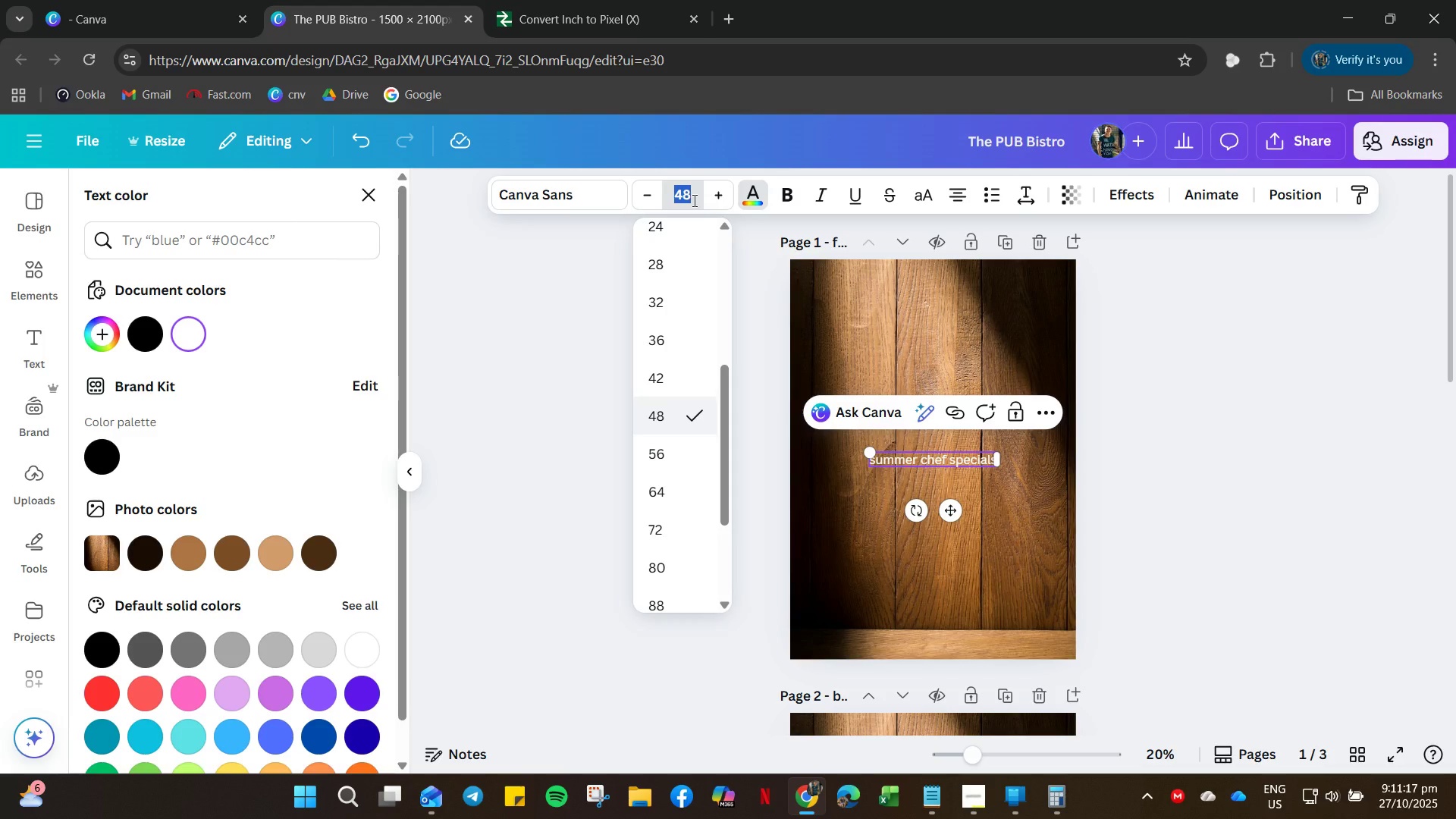 
key(Numpad1)
 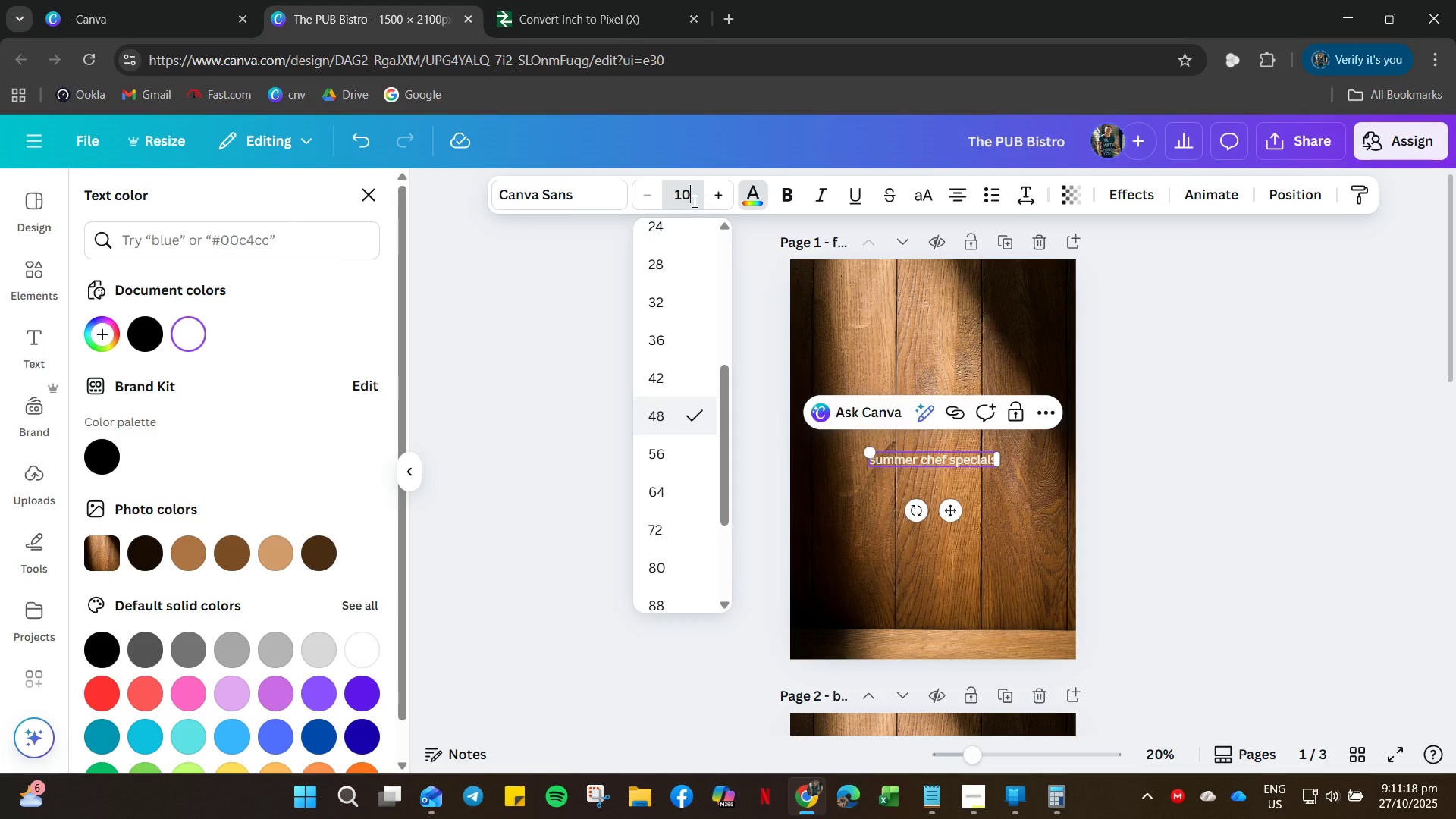 
key(Numpad0)
 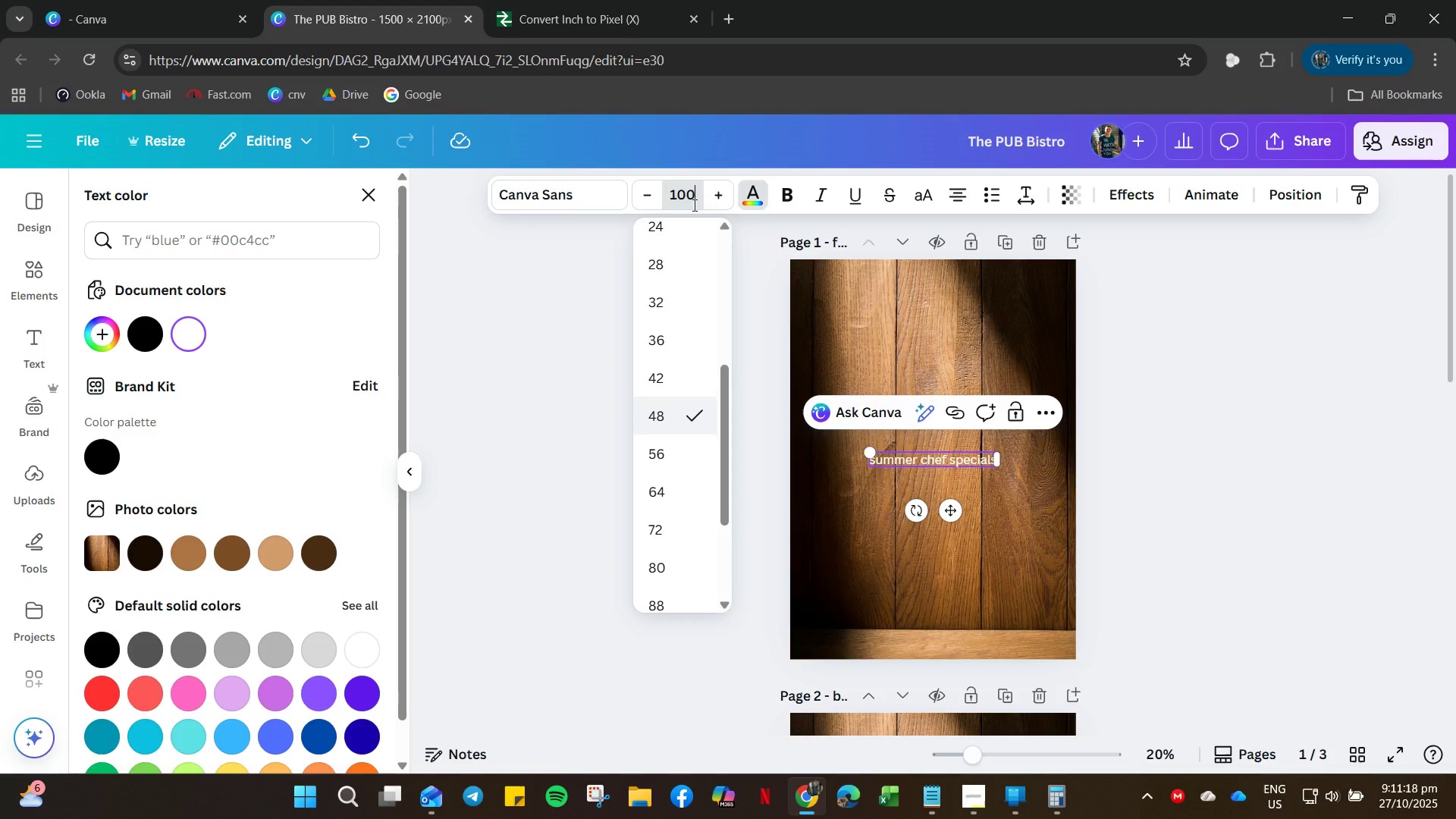 
key(Numpad0)
 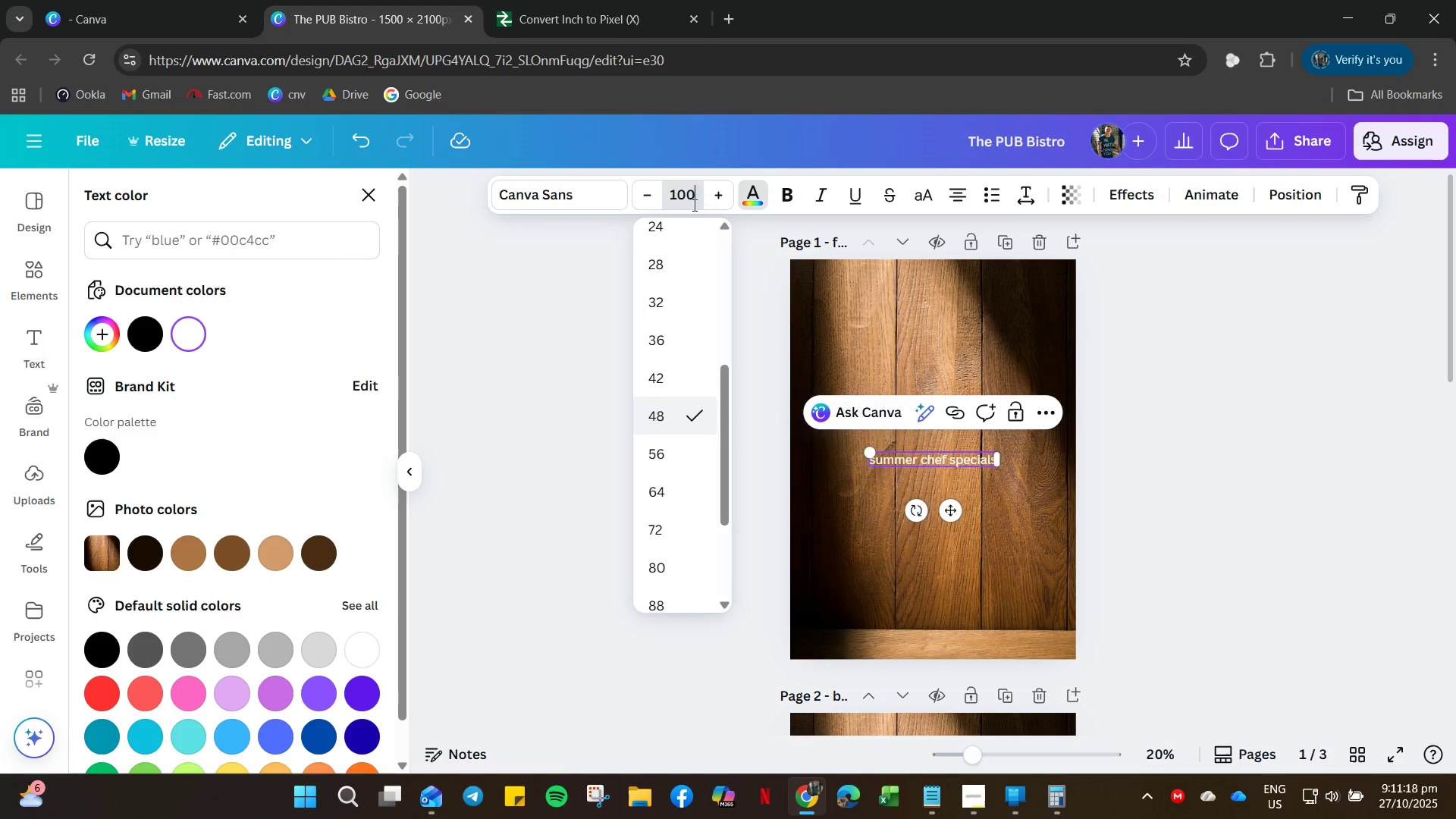 
key(NumpadEnter)
 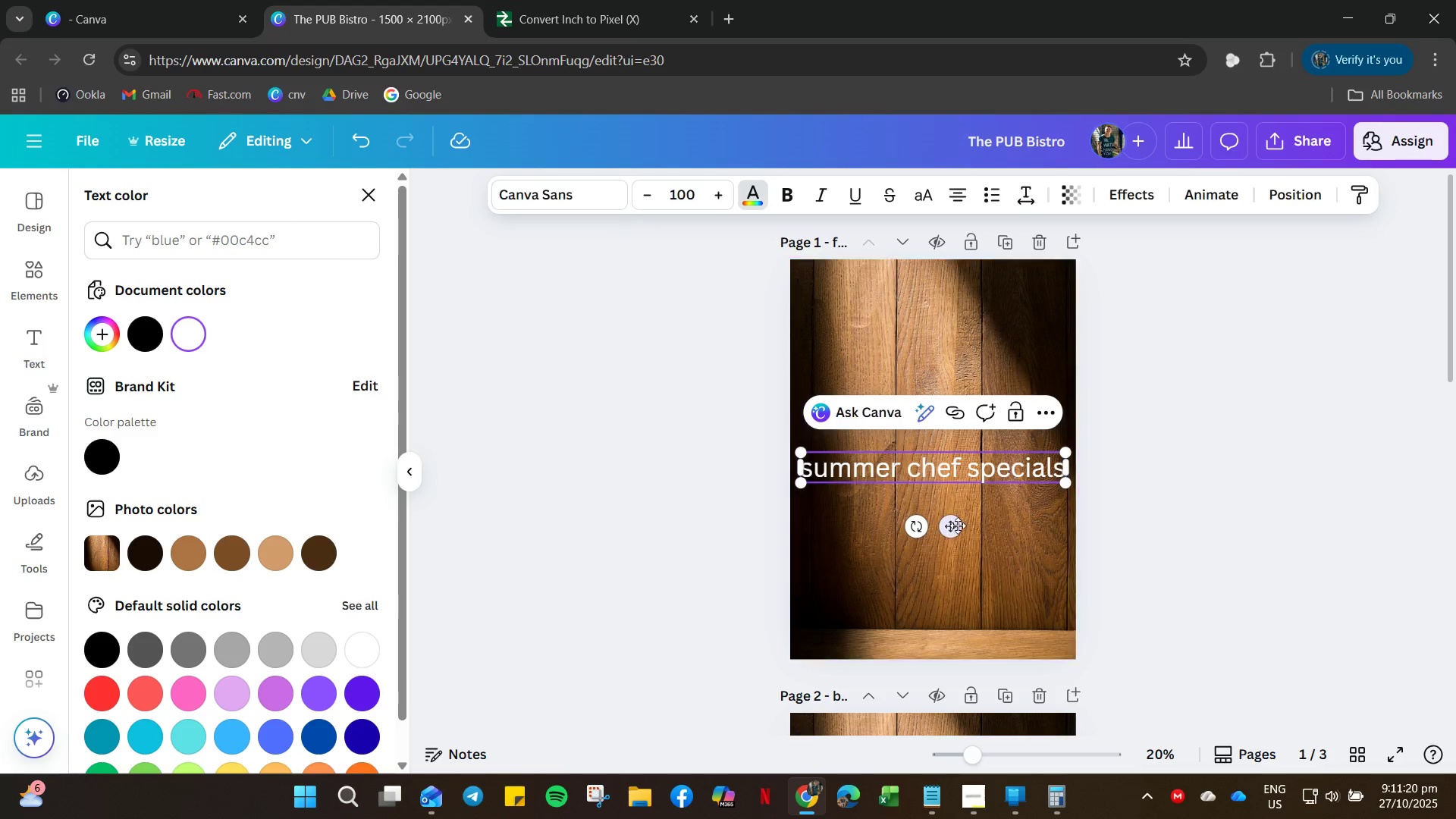 
left_click_drag(start_coordinate=[951, 531], to_coordinate=[954, 362])
 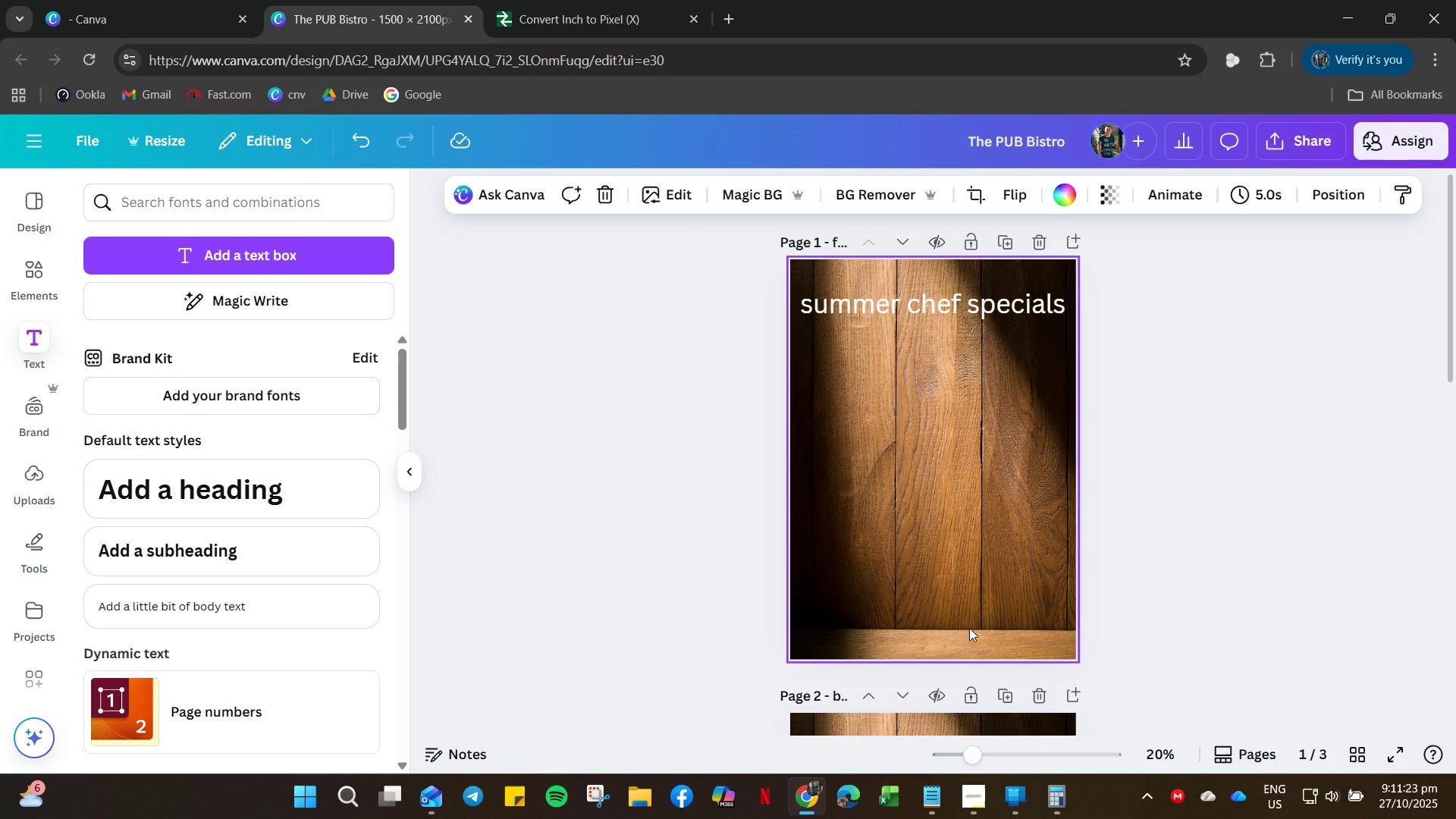 
left_click_drag(start_coordinate=[976, 511], to_coordinate=[975, 488])
 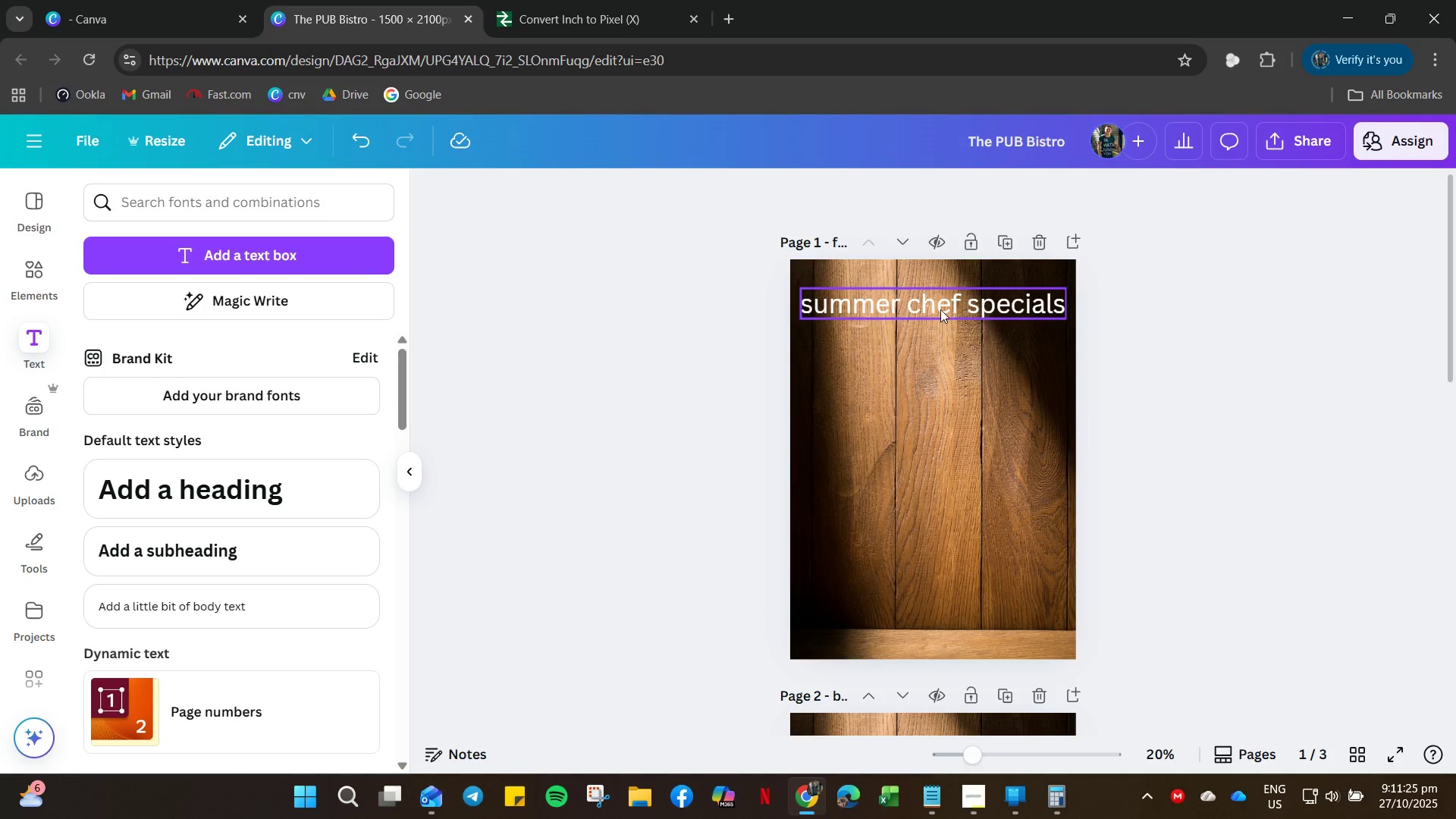 
double_click([940, 309])
 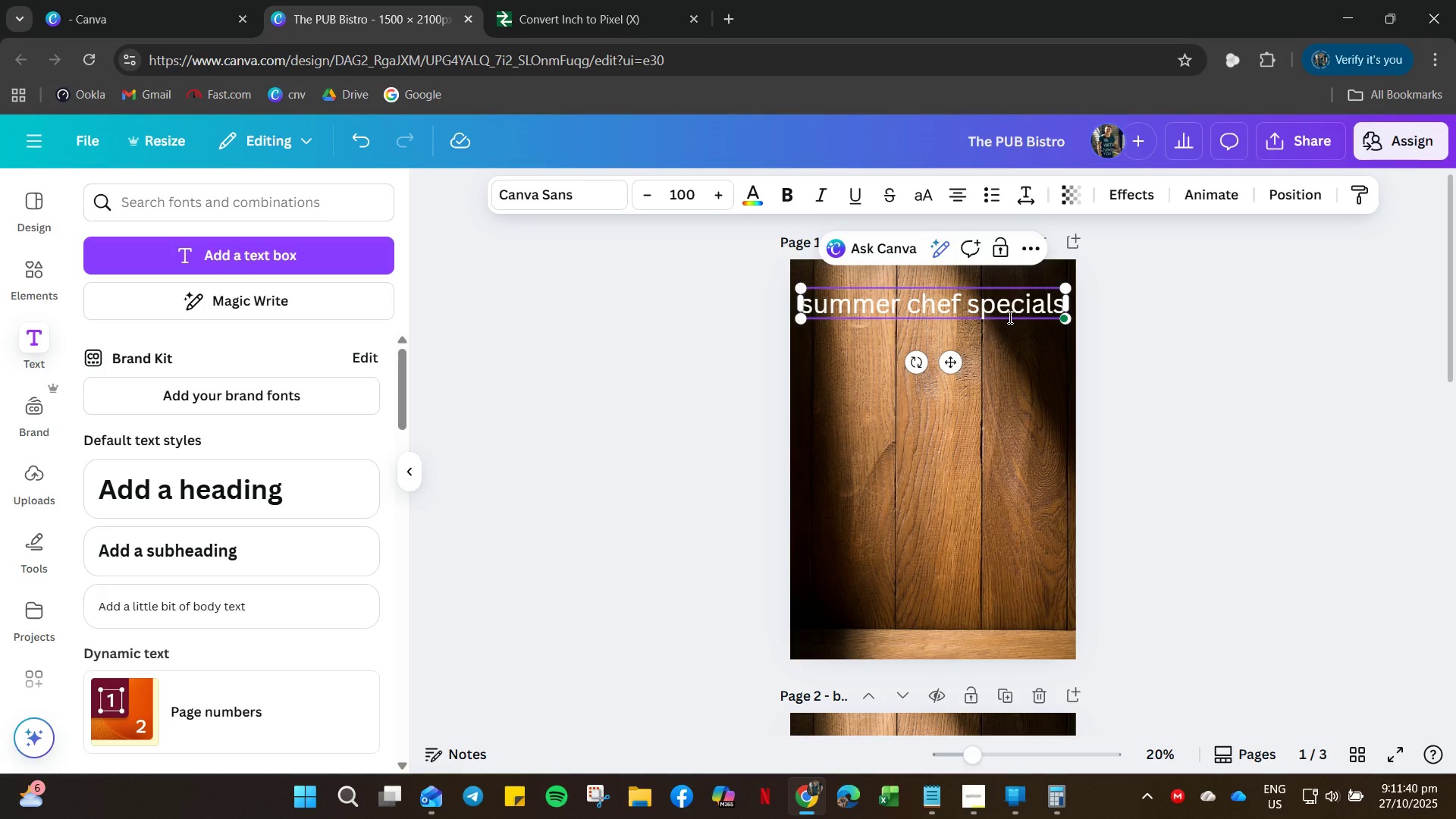 
wait(19.65)
 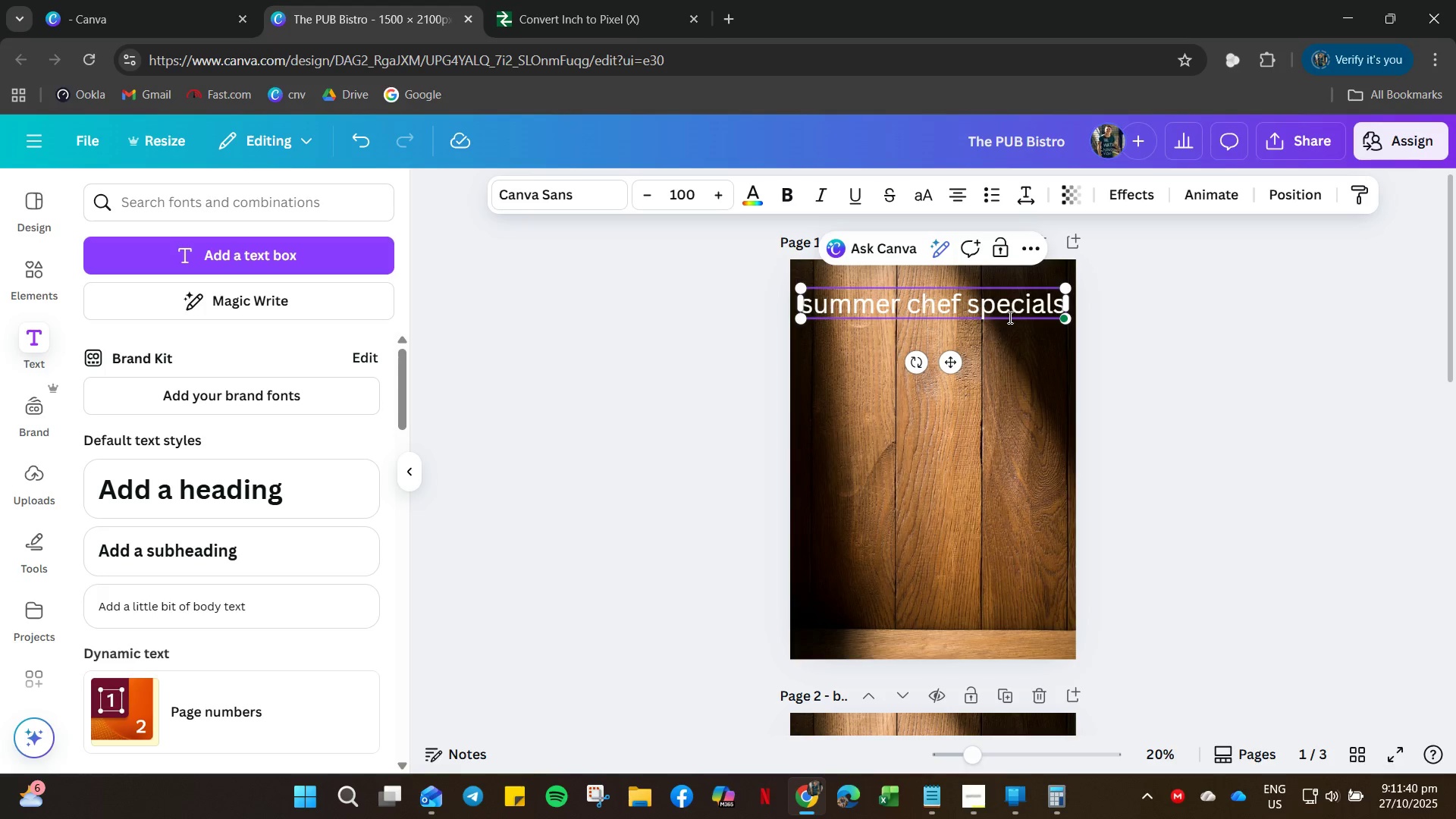 
left_click([914, 318])
 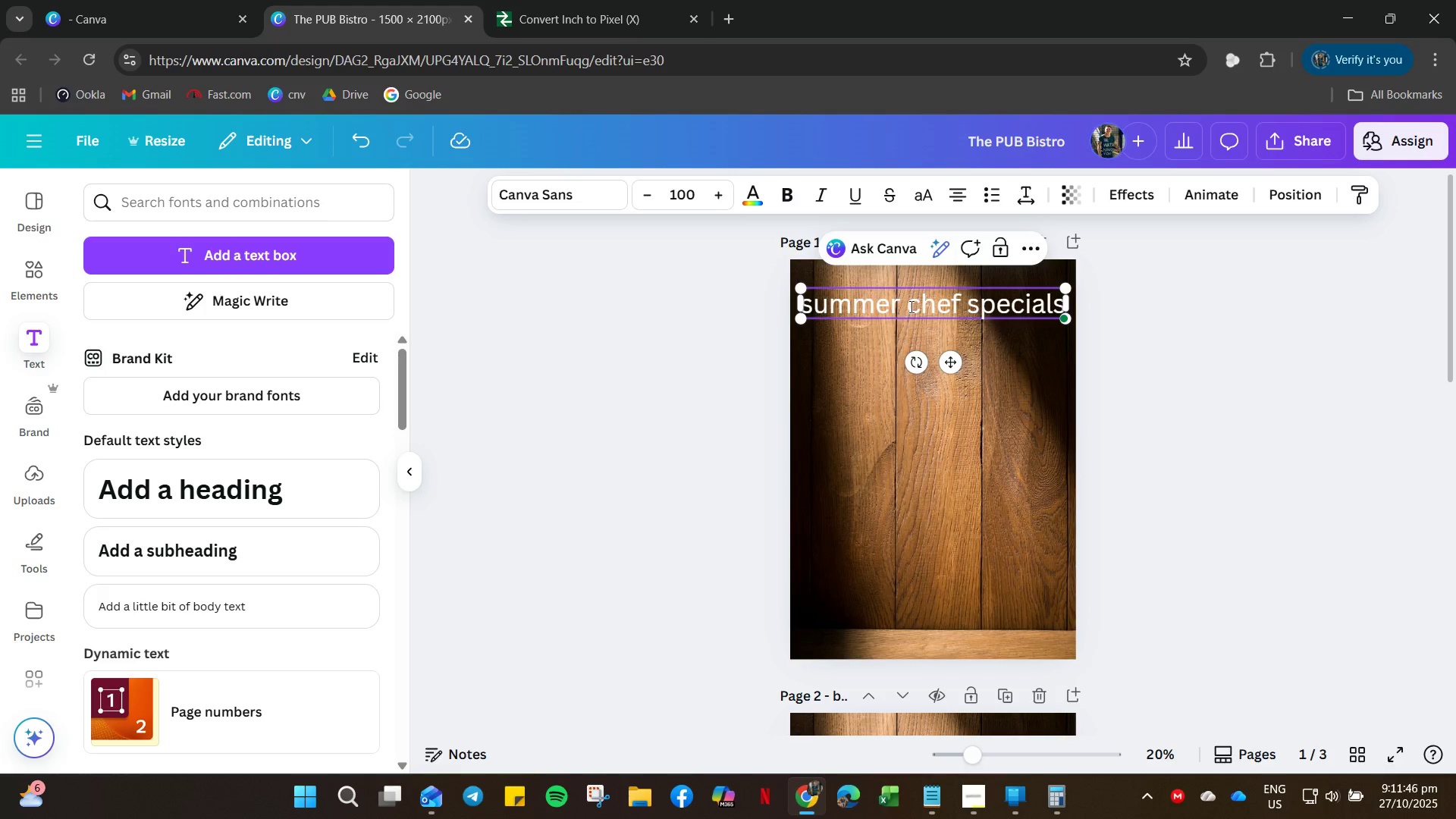 
left_click([909, 304])
 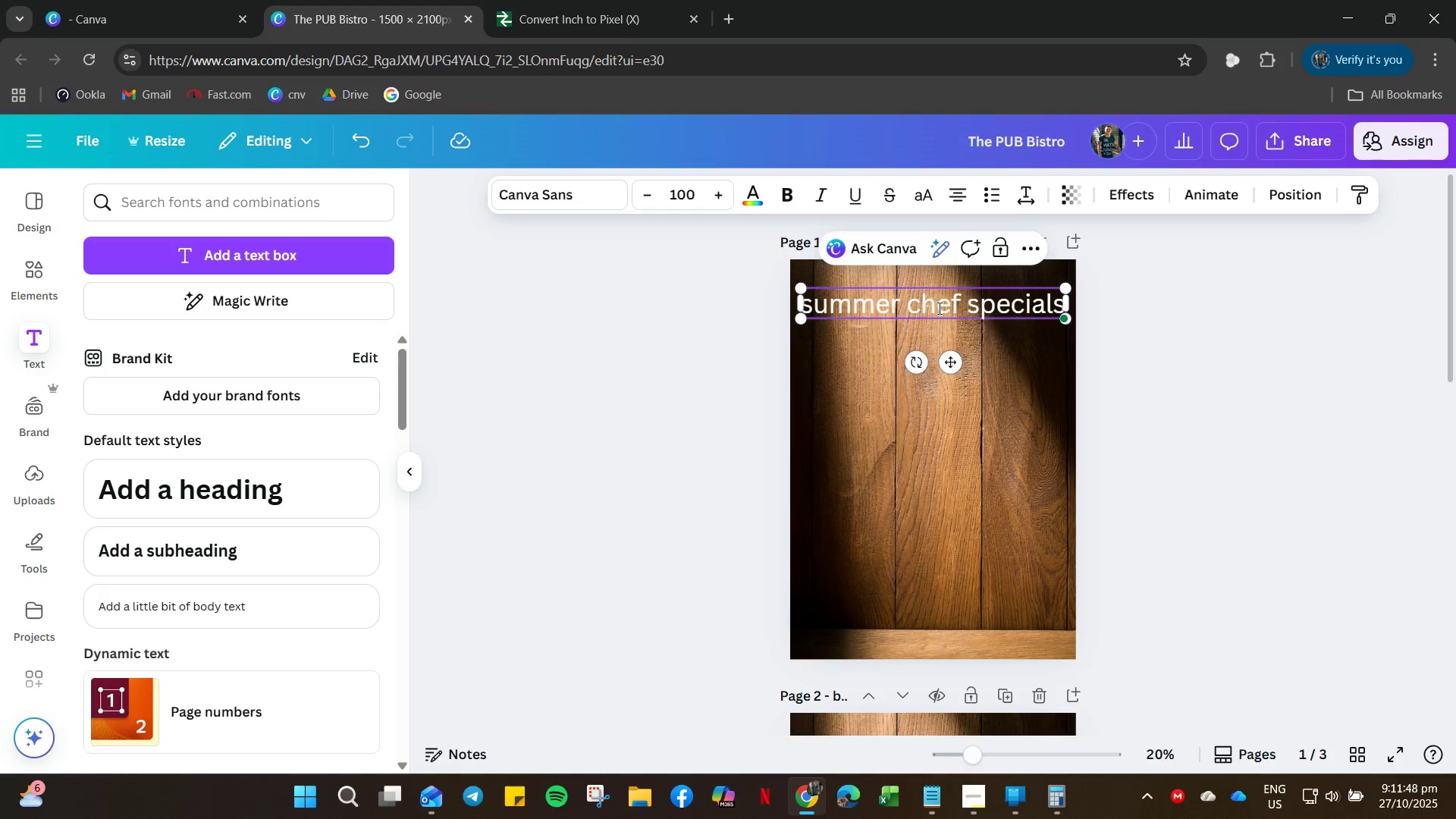 
double_click([938, 306])
 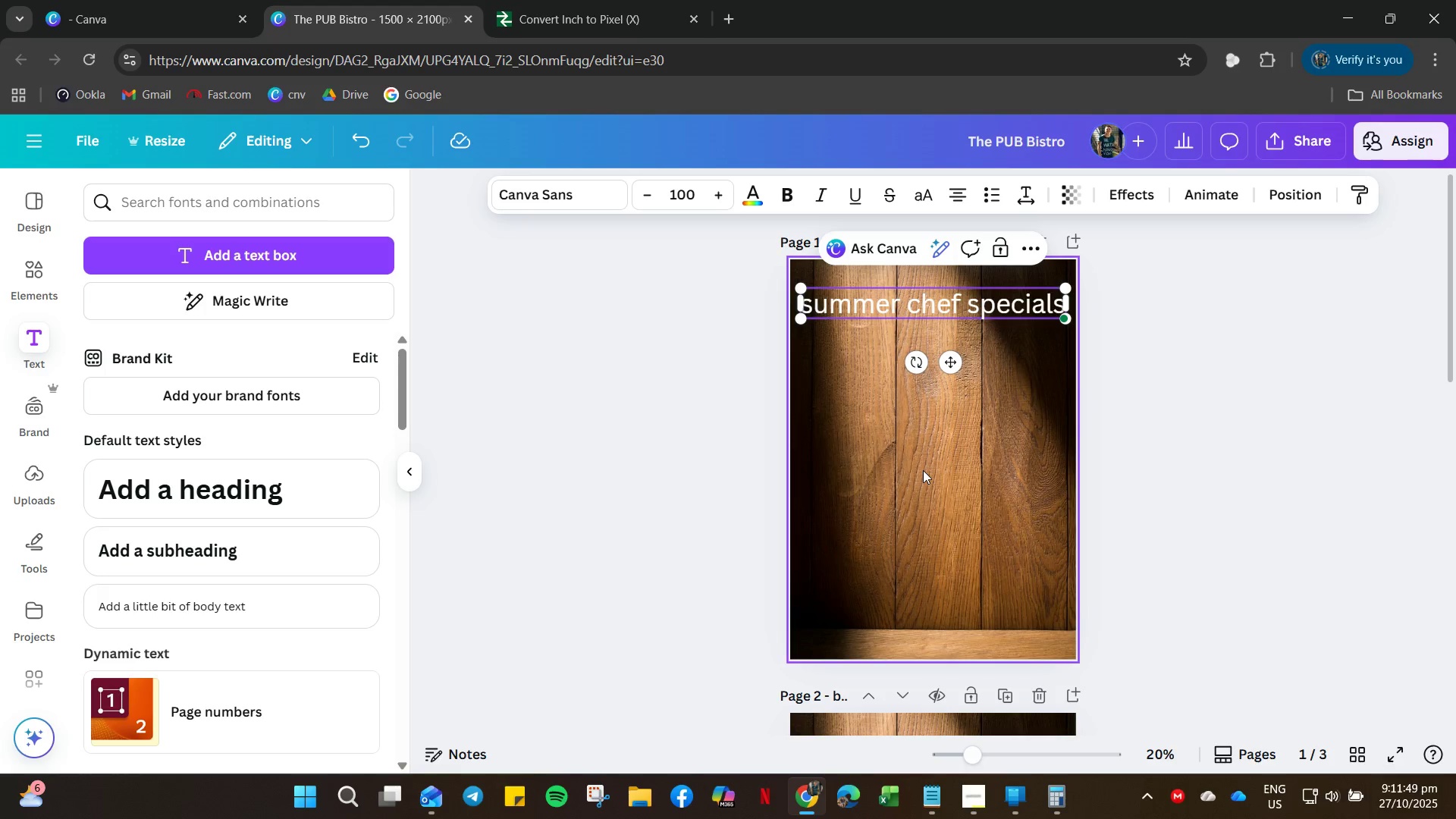 
left_click([923, 470])
 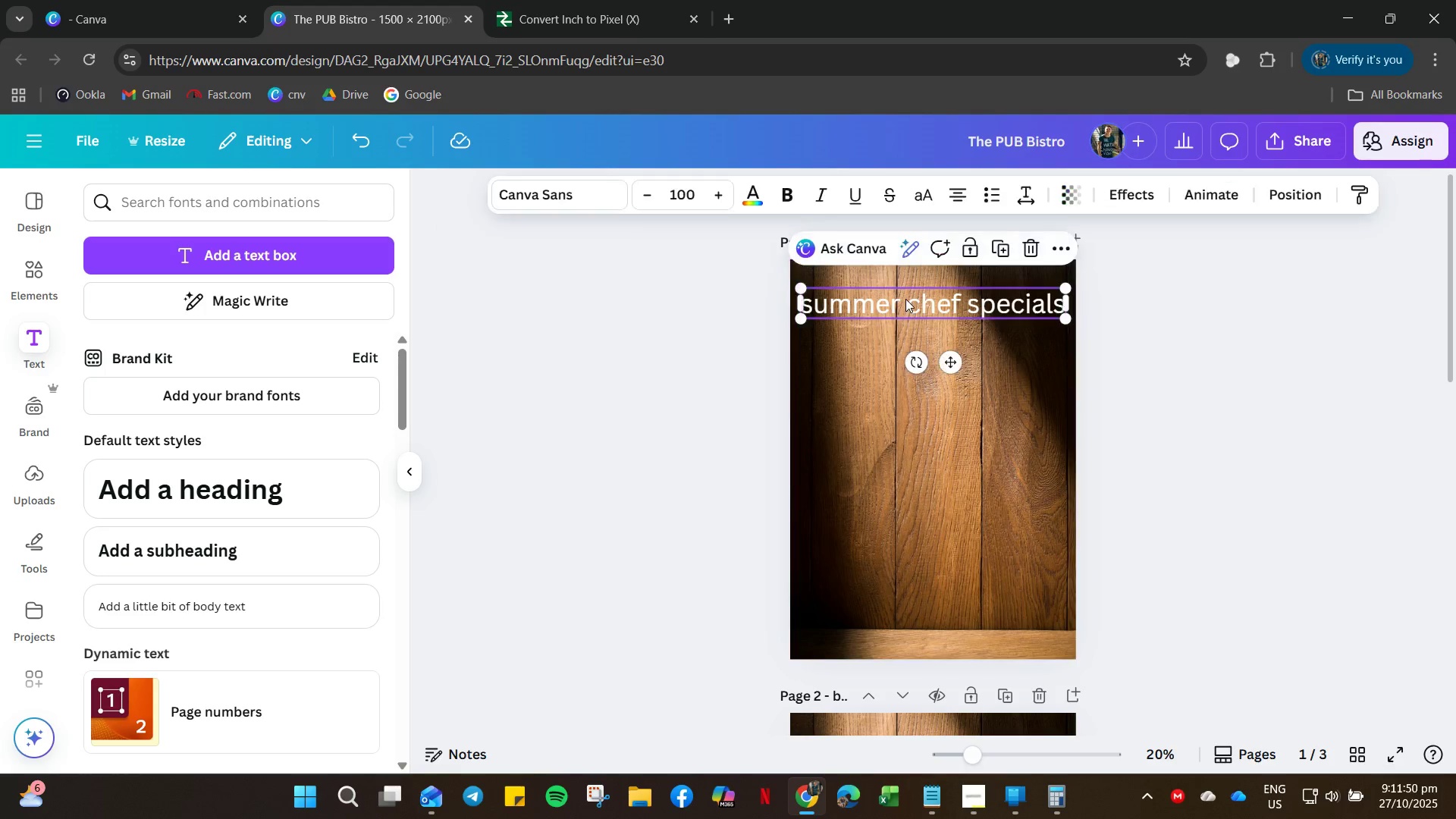 
double_click([908, 312])
 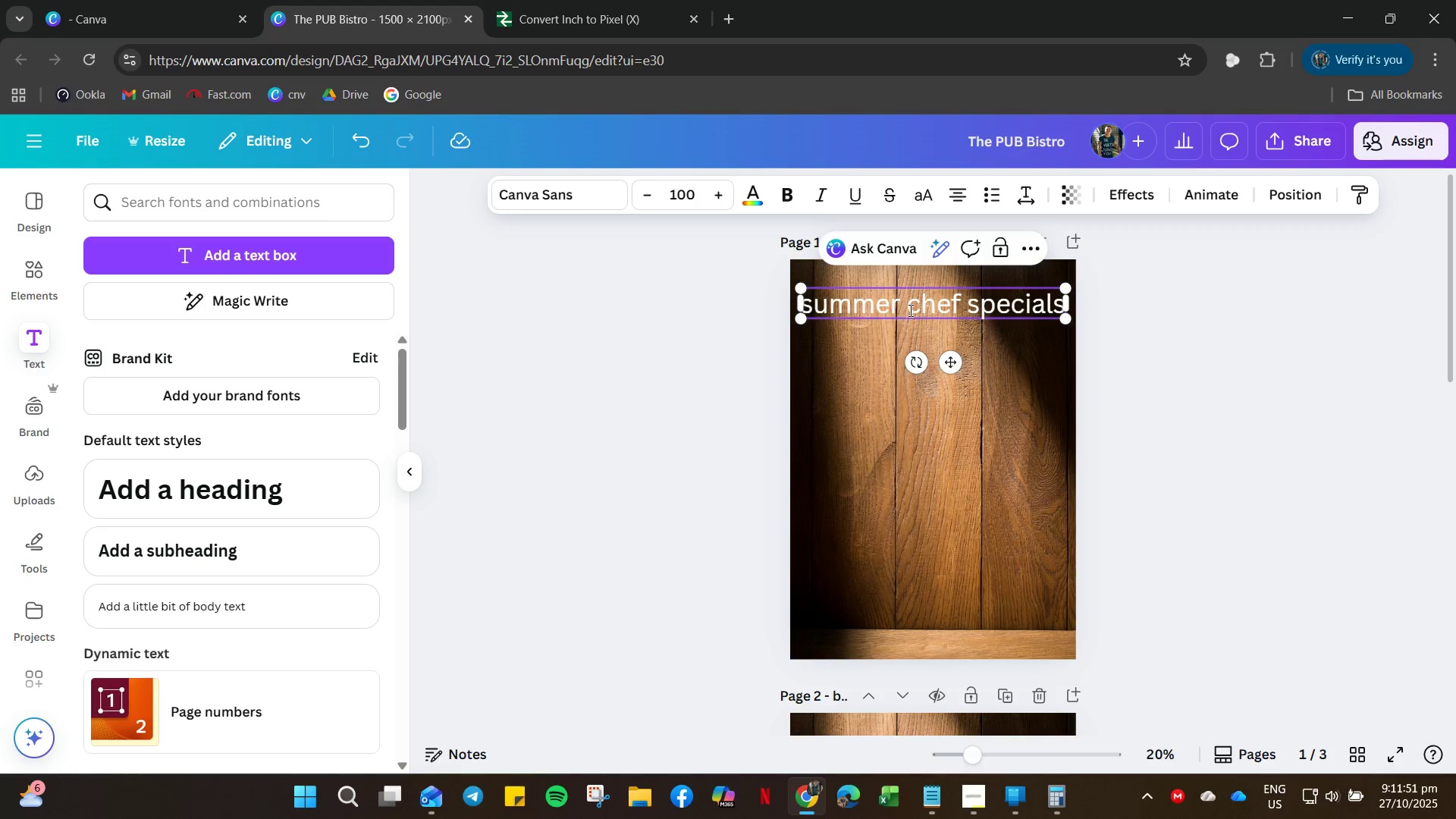 
left_click([909, 310])
 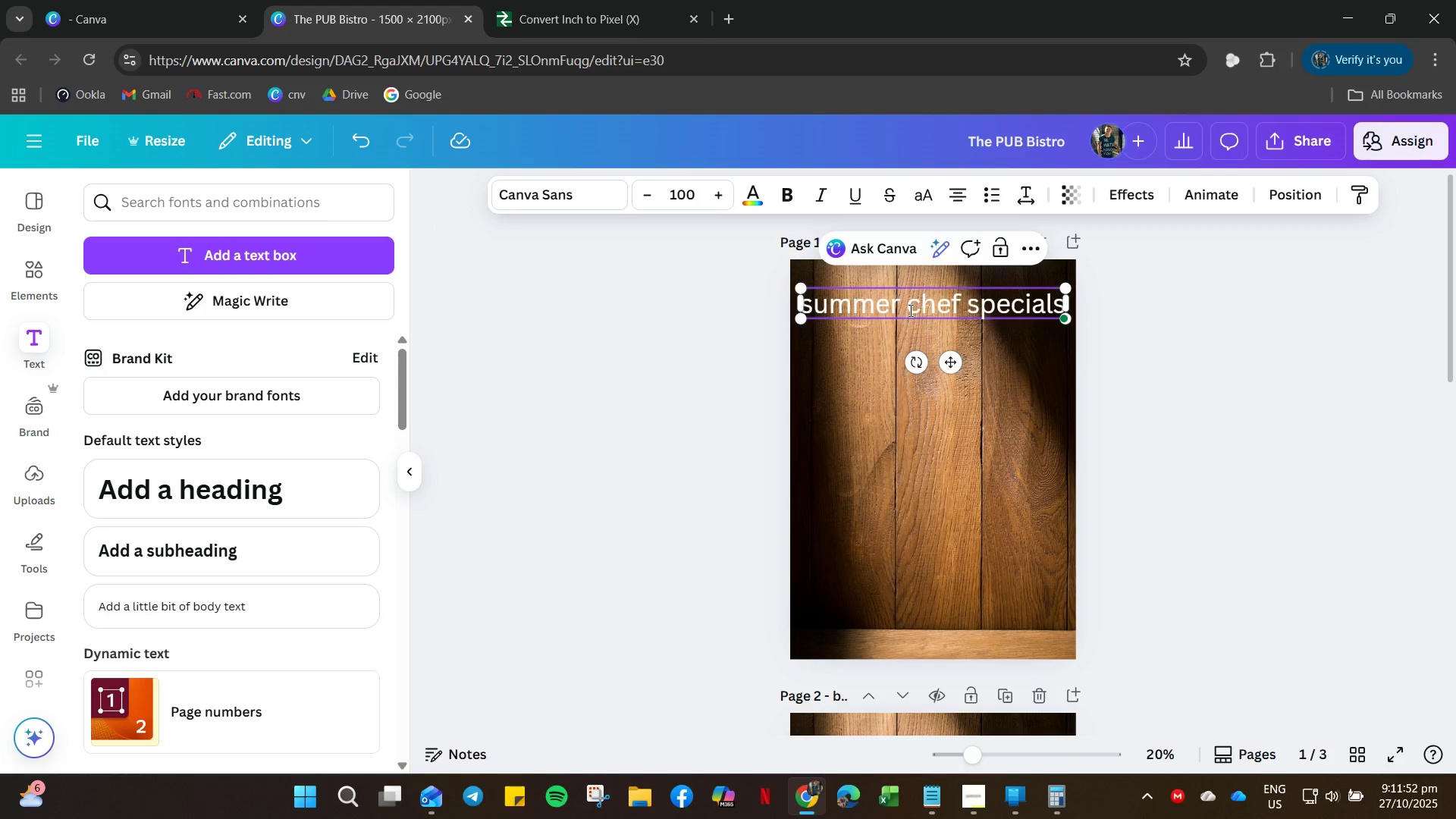 
left_click([909, 310])
 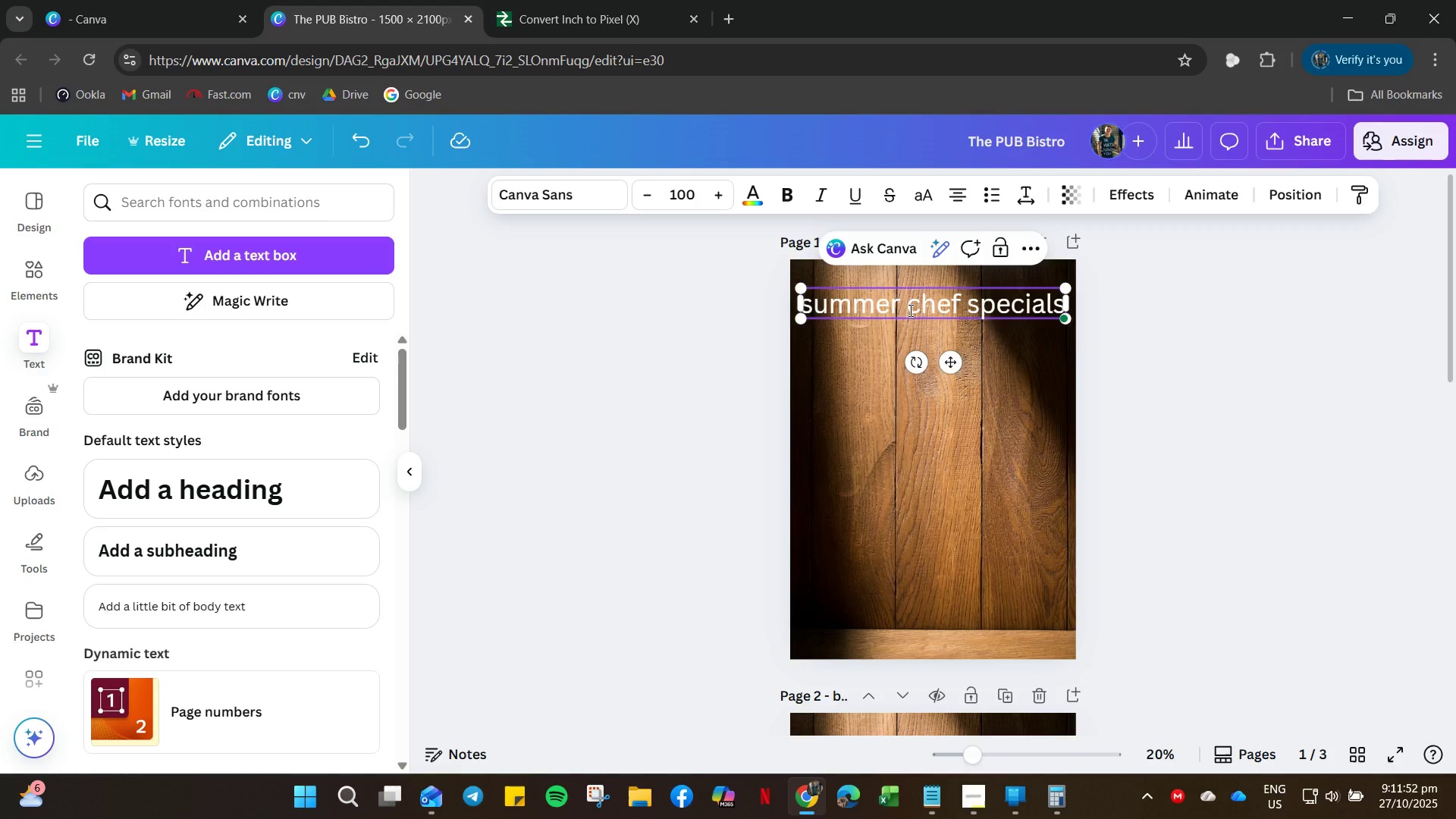 
key(Enter)
 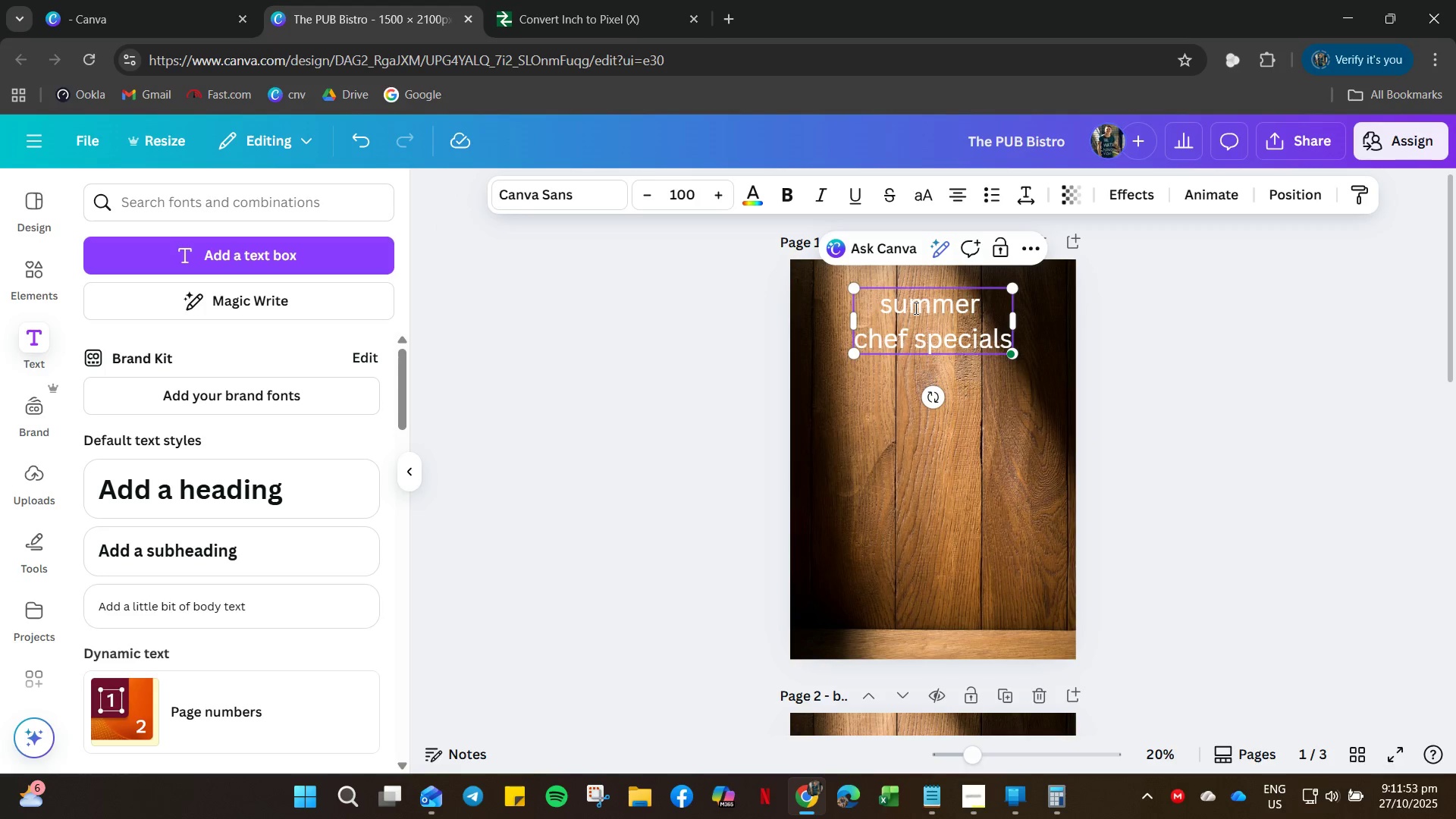 
key(Control+A)
 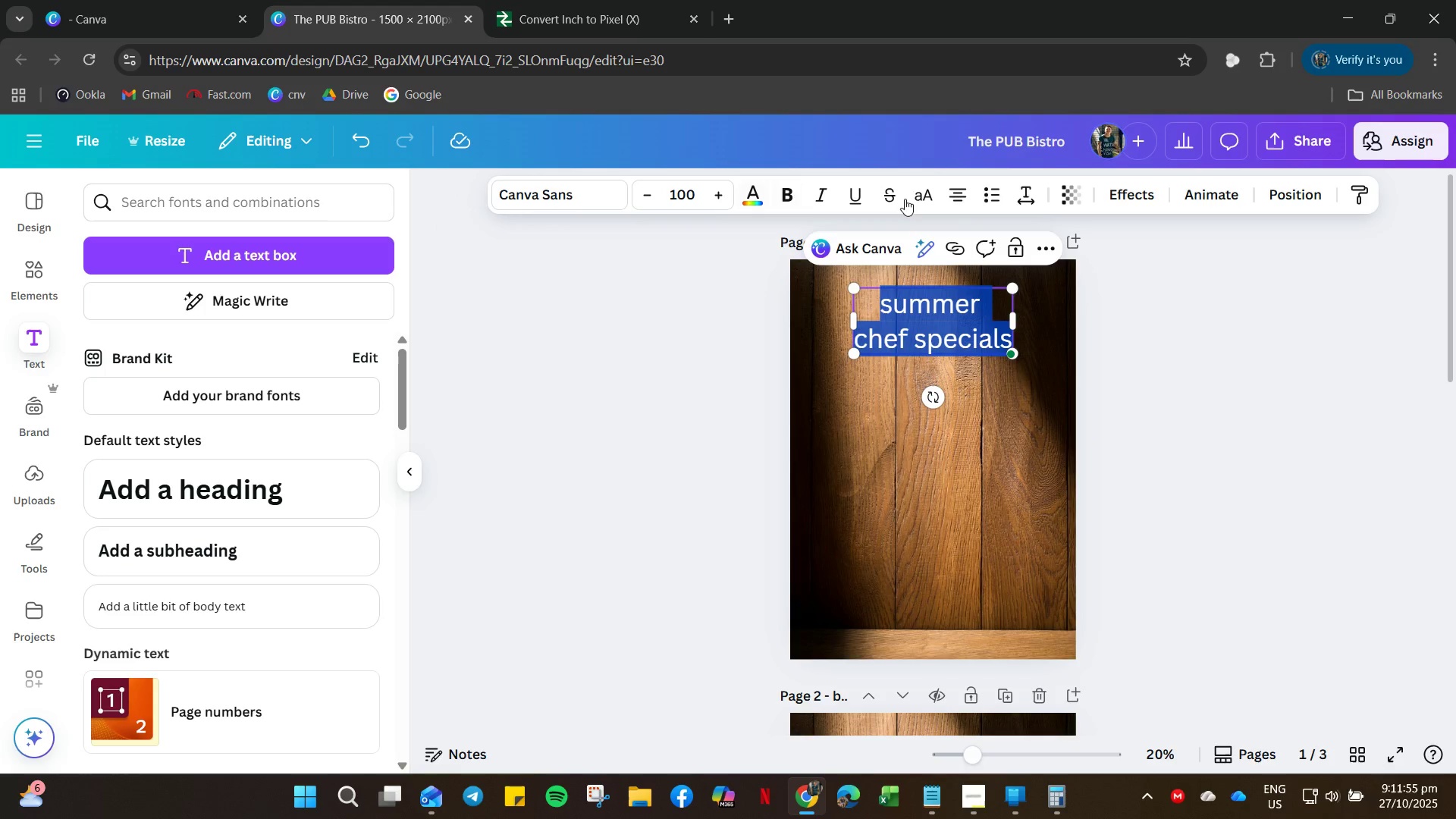 
left_click([921, 196])
 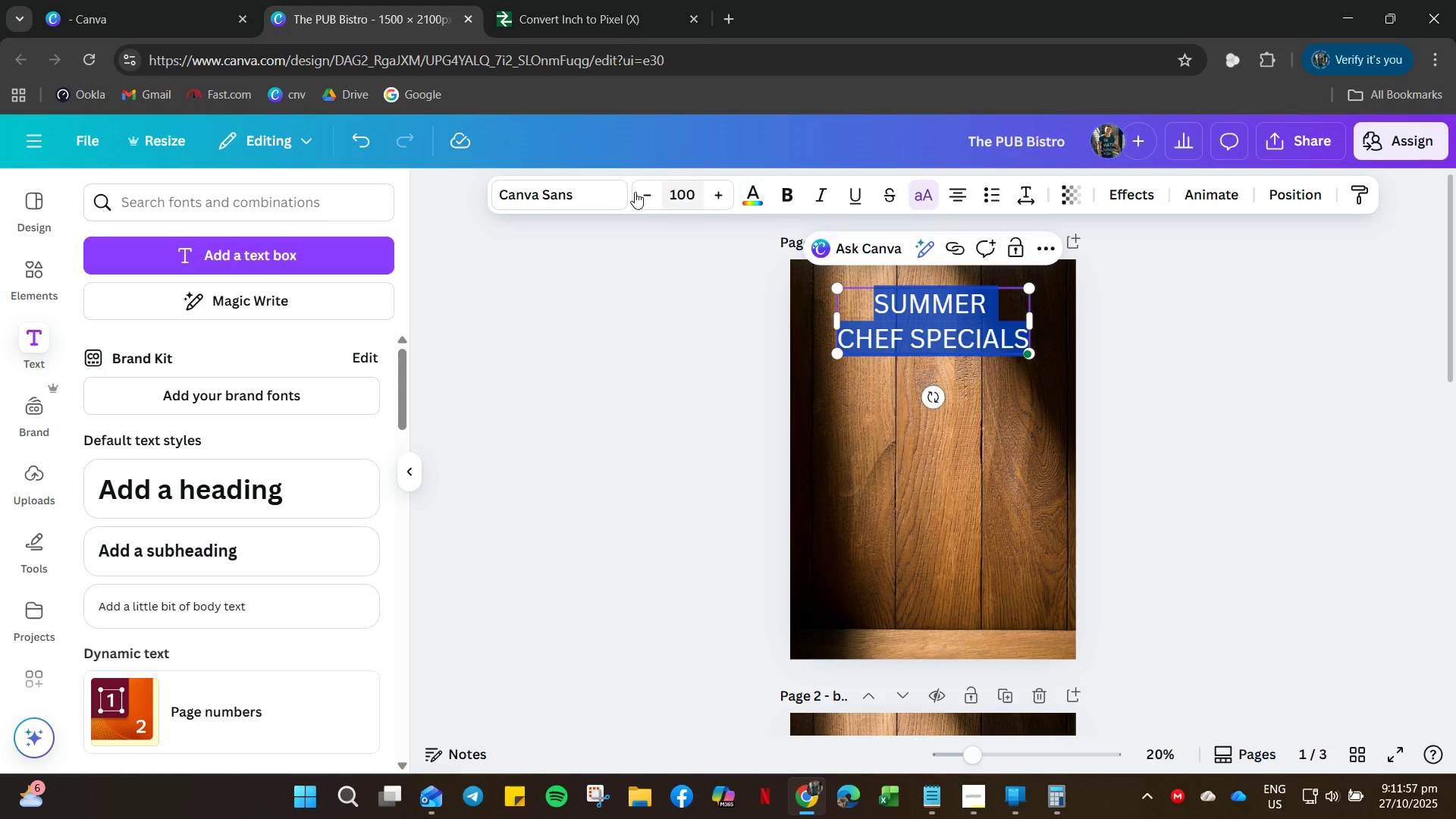 
left_click([610, 193])
 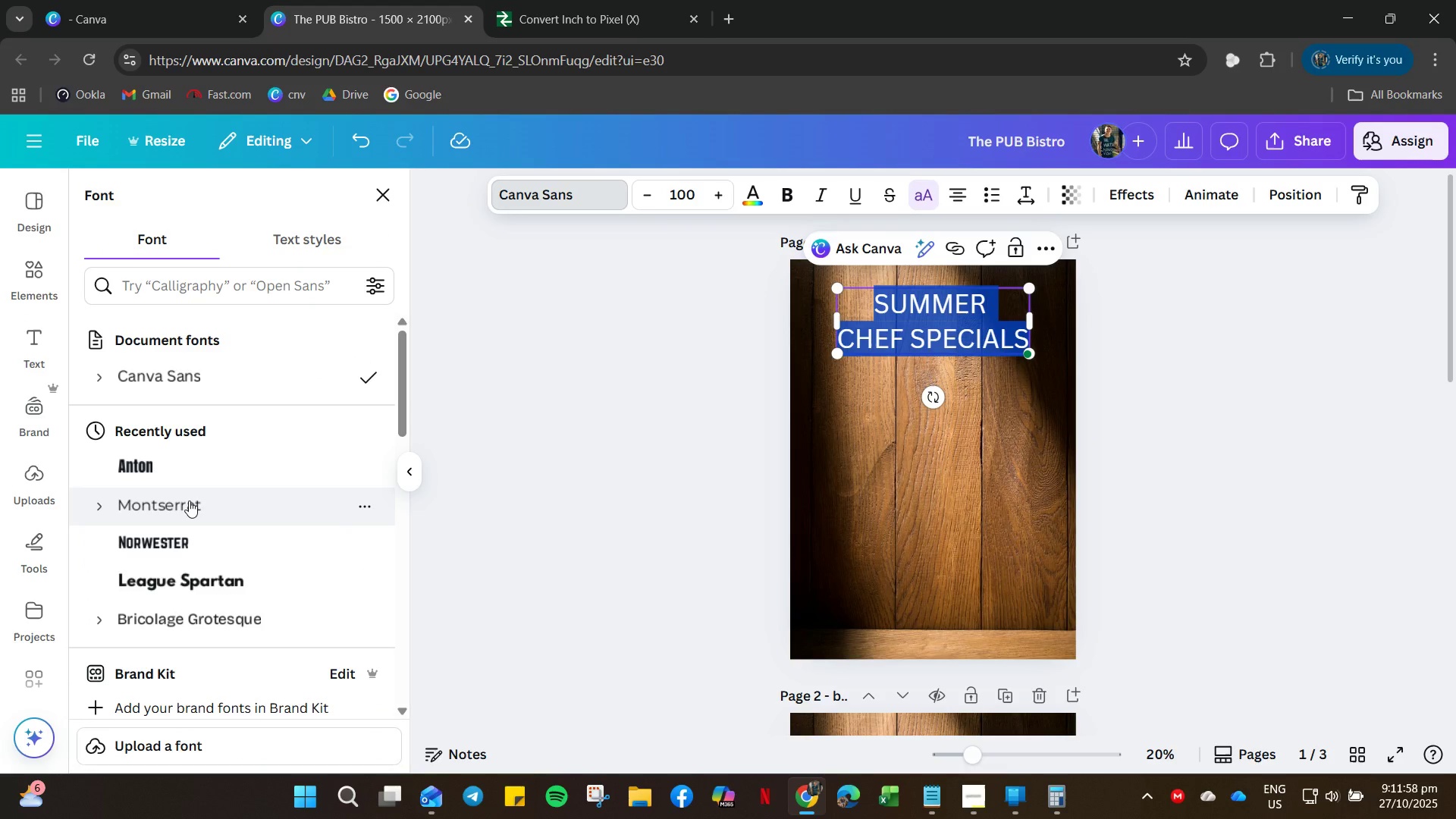 
left_click([189, 500])
 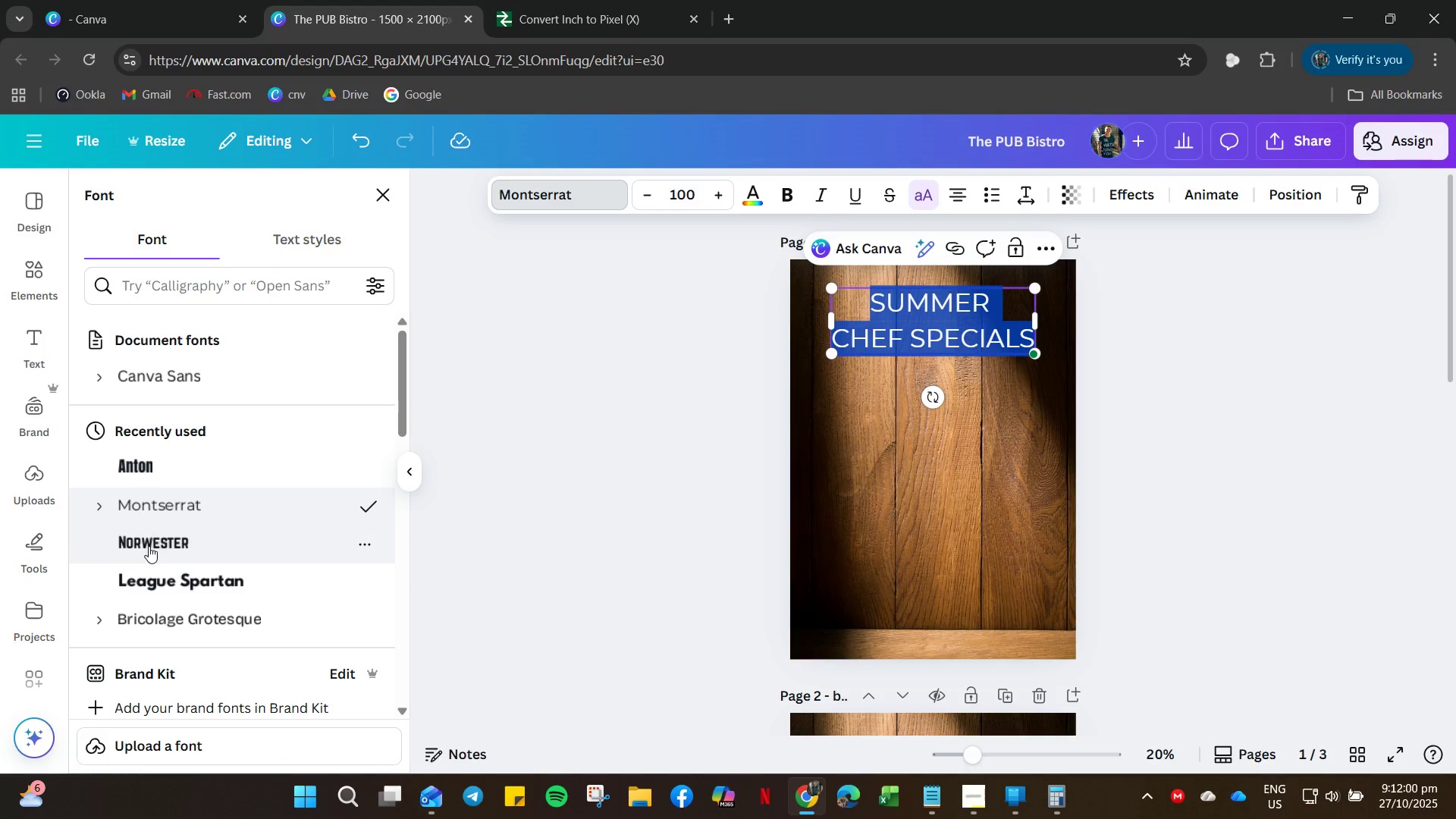 
left_click([150, 551])
 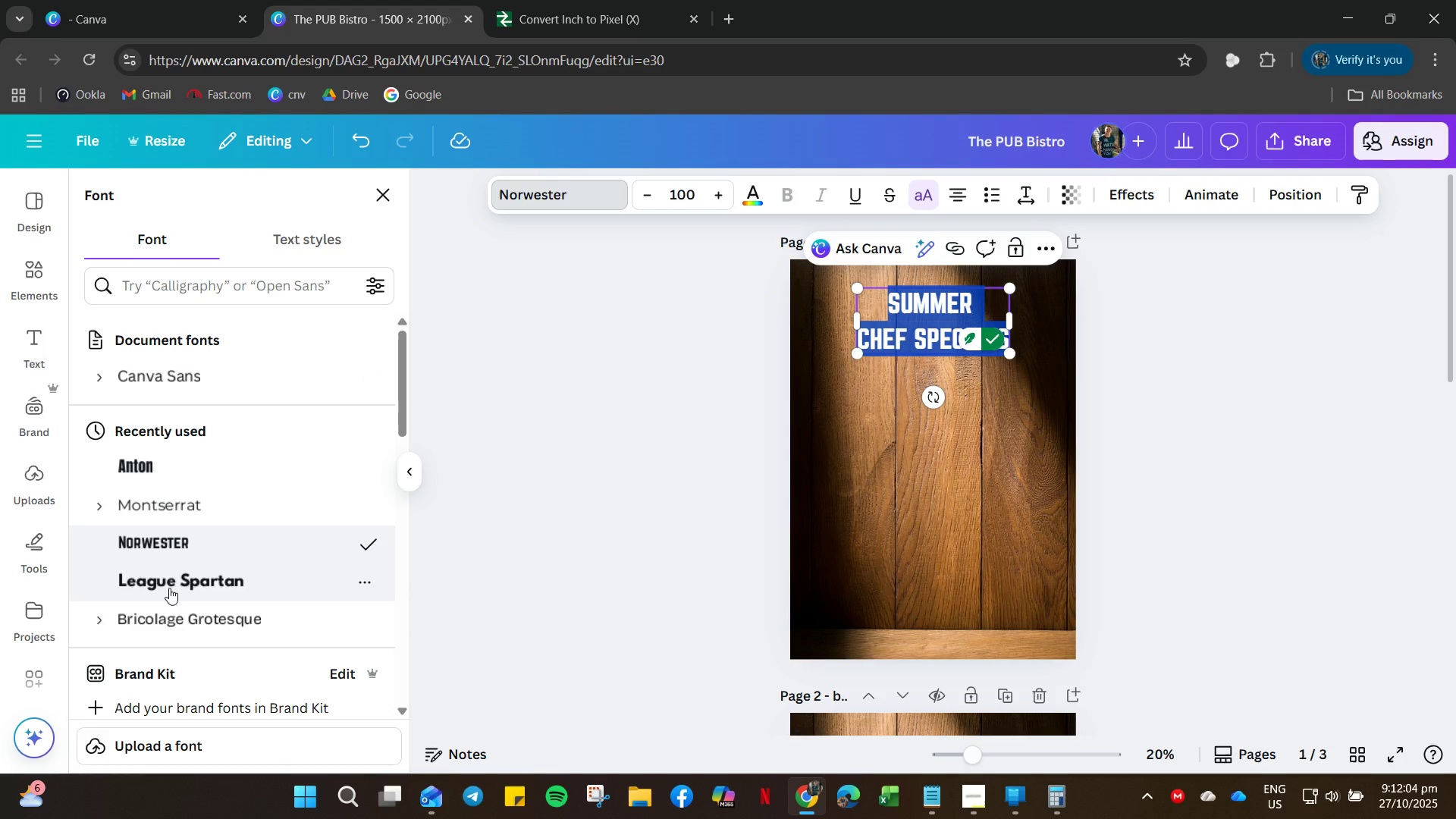 
scroll: coordinate [168, 650], scroll_direction: down, amount: 12.0
 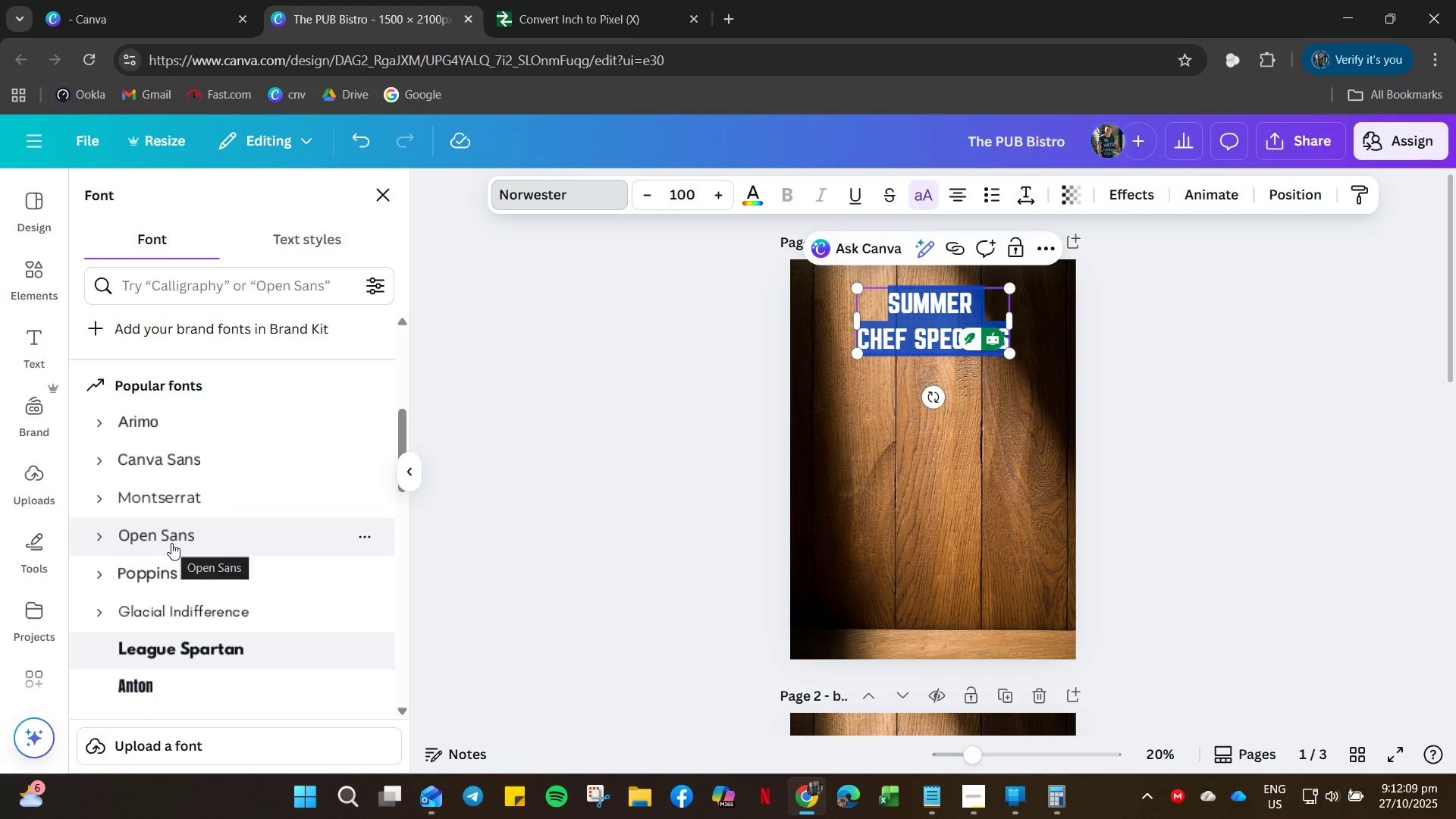 
left_click([156, 580])
 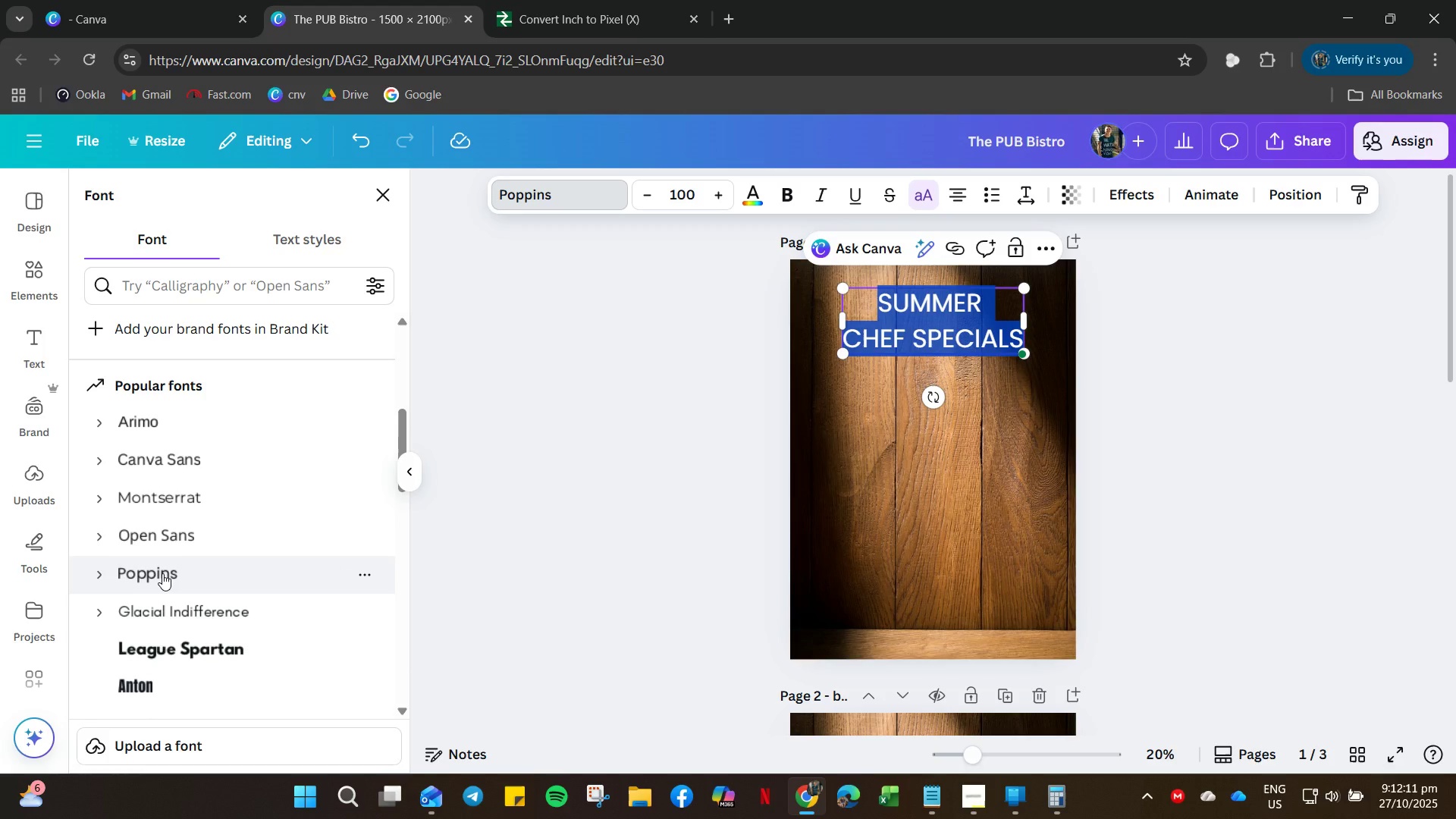 
scroll: coordinate [161, 591], scroll_direction: down, amount: 26.0
 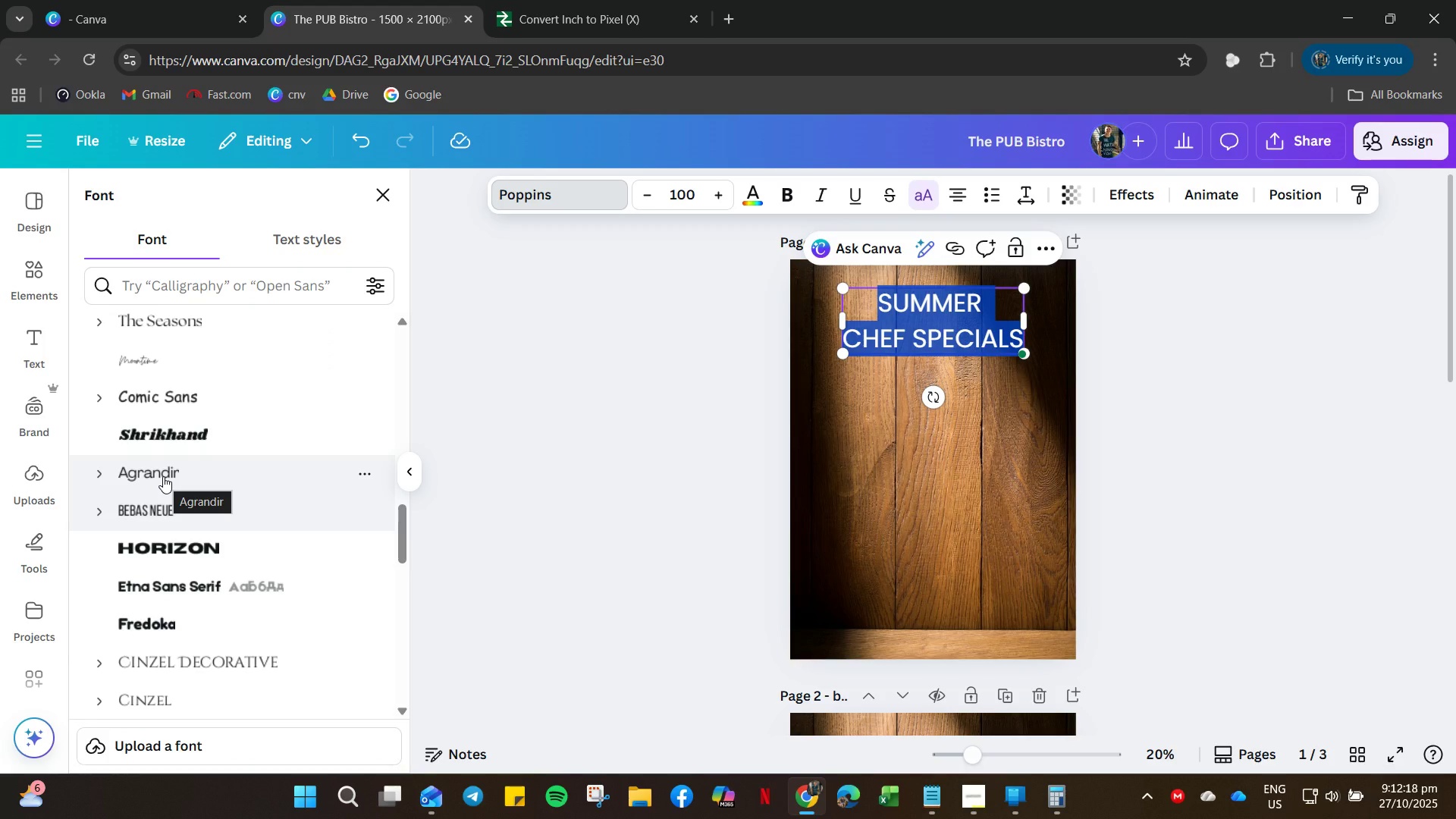 
left_click([169, 392])
 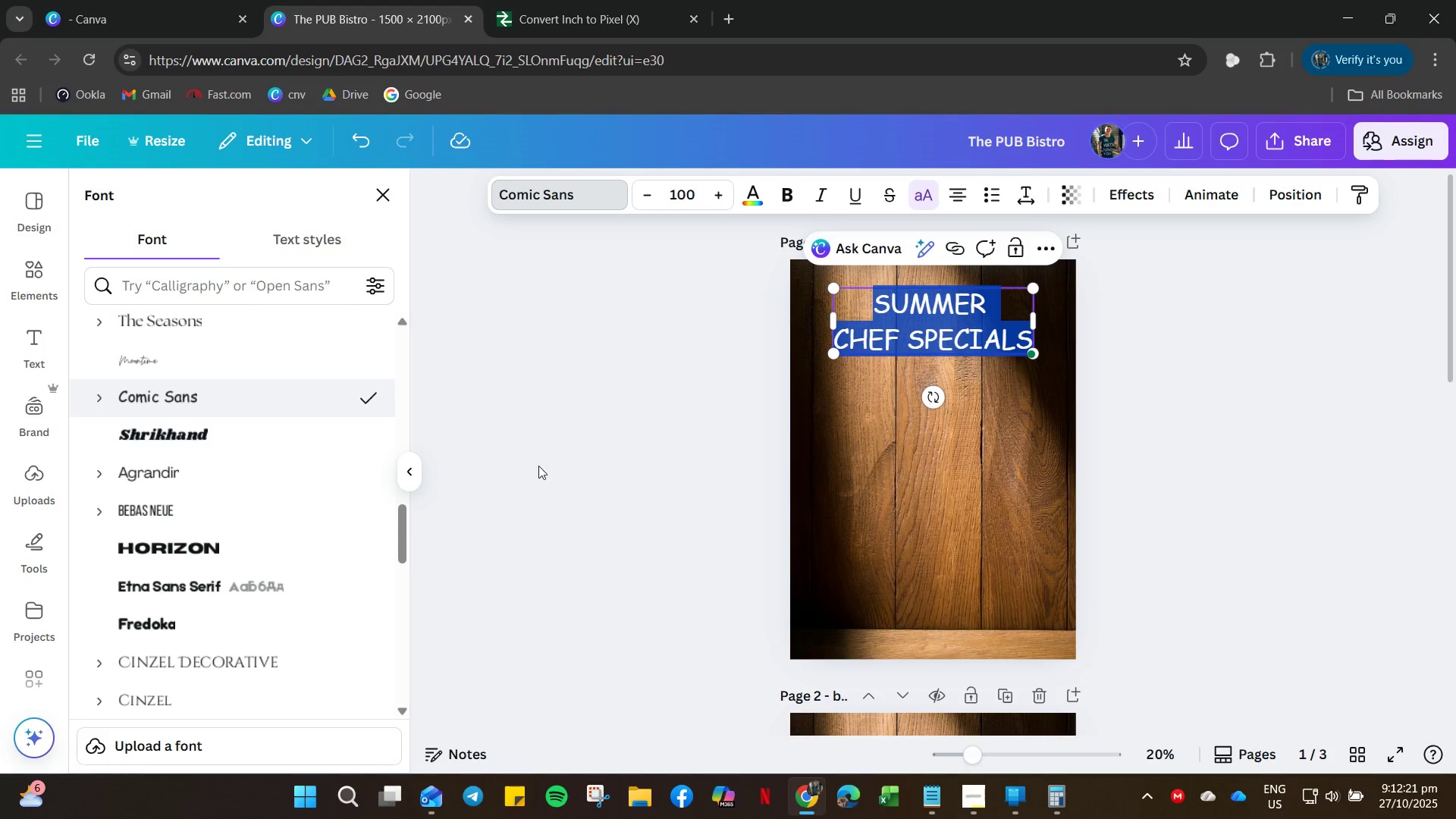 
left_click([874, 519])
 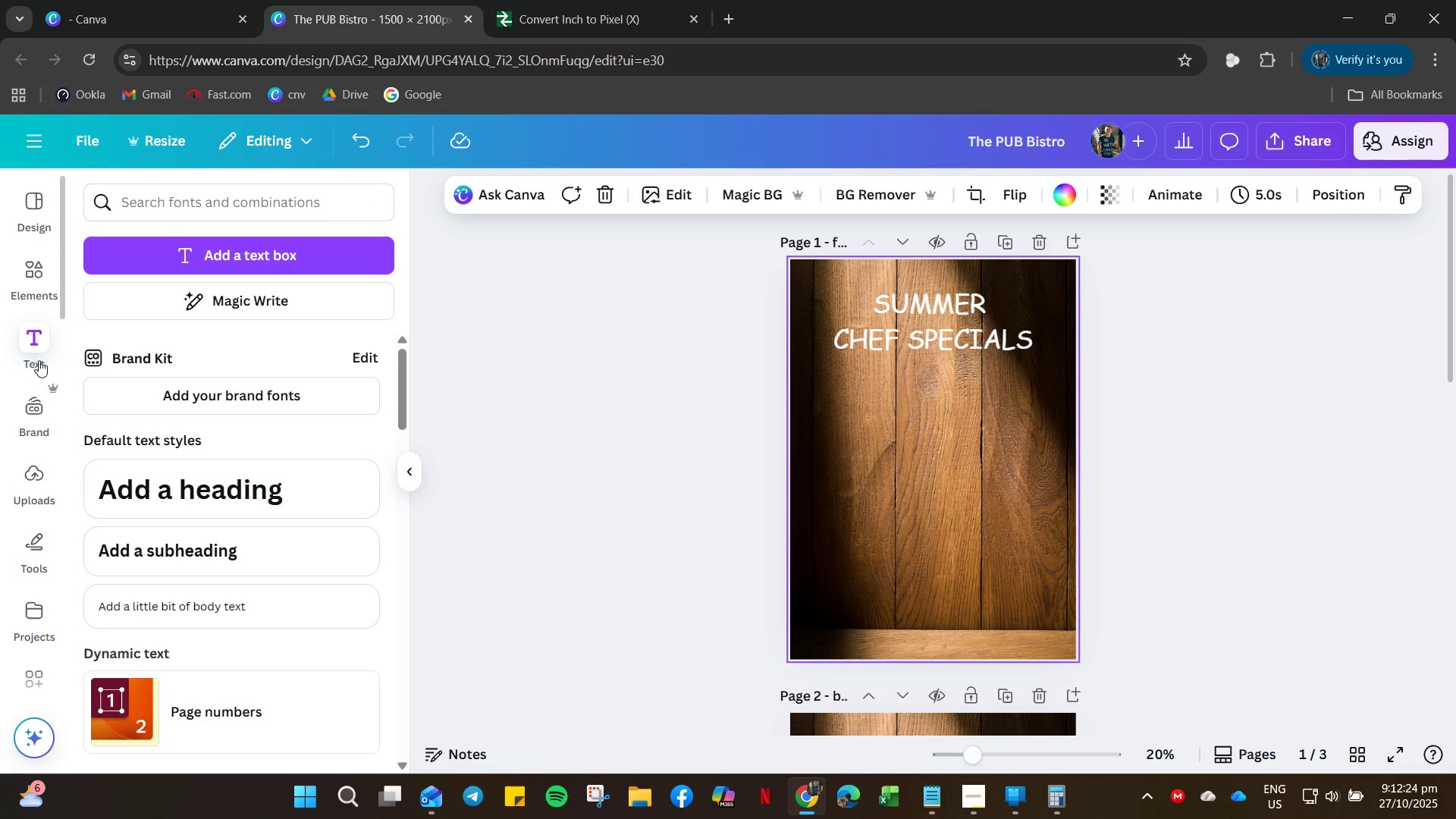 
left_click([32, 275])
 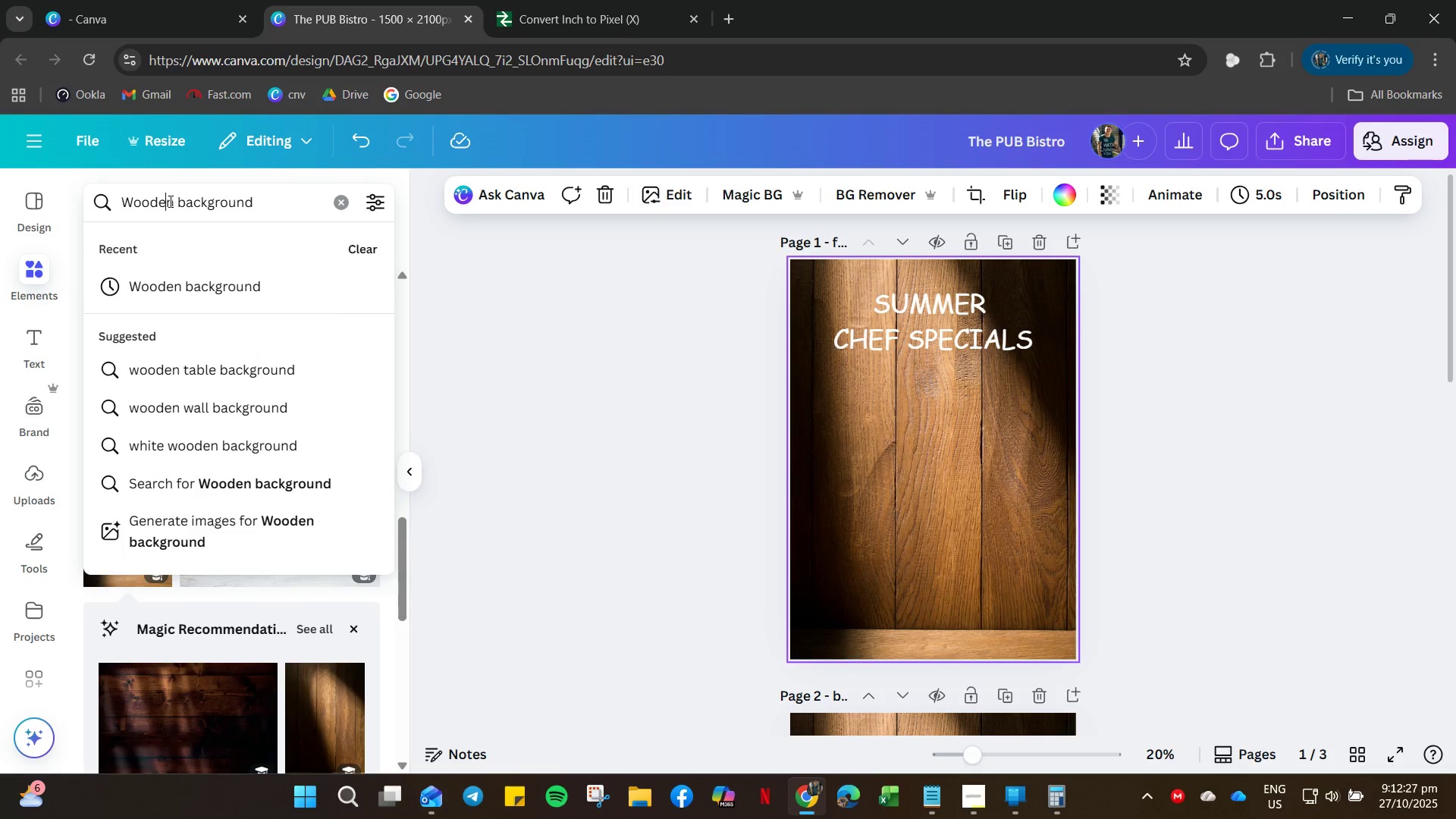 
key(Control+A)
 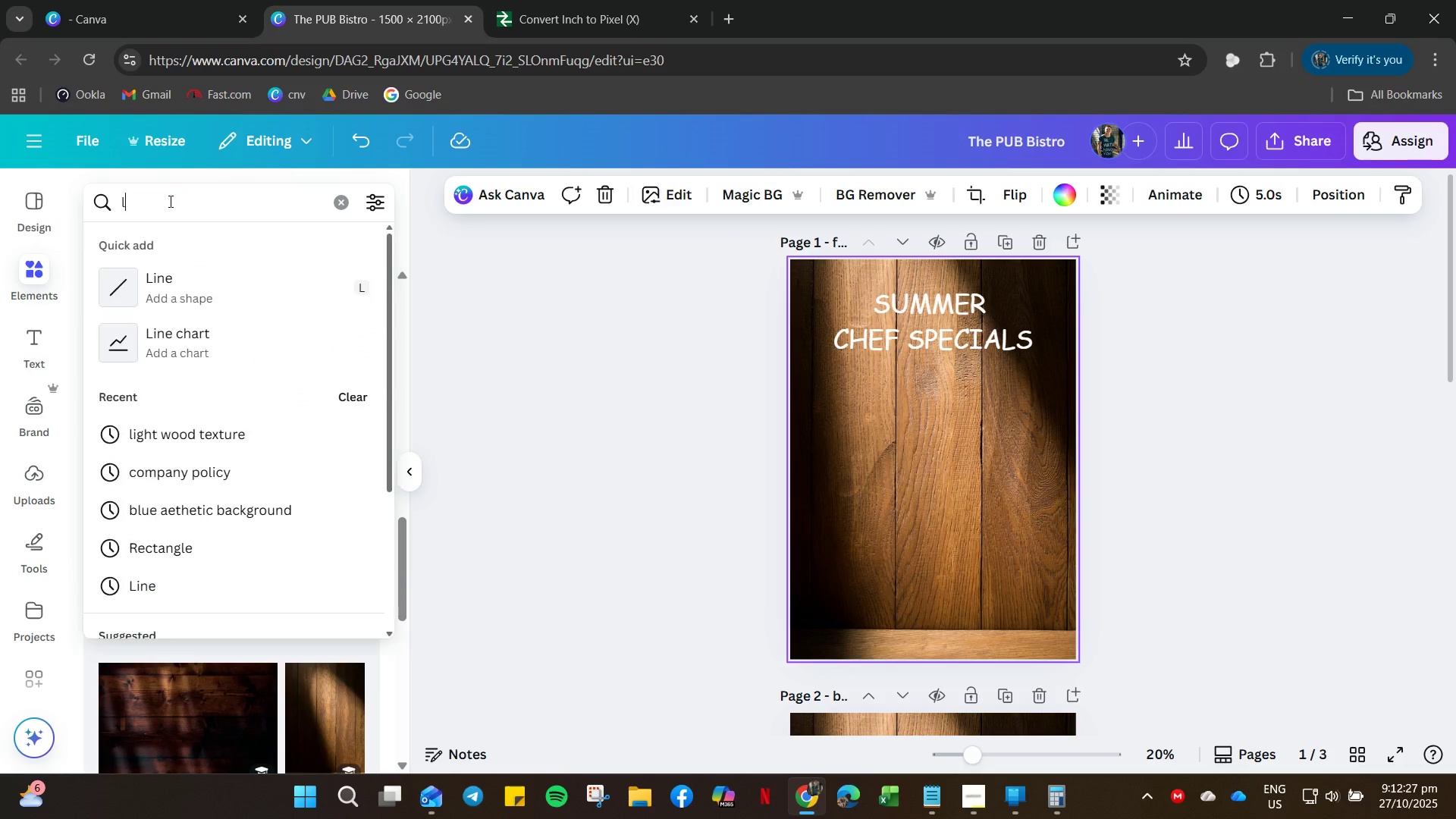 
type(linnen texture)
 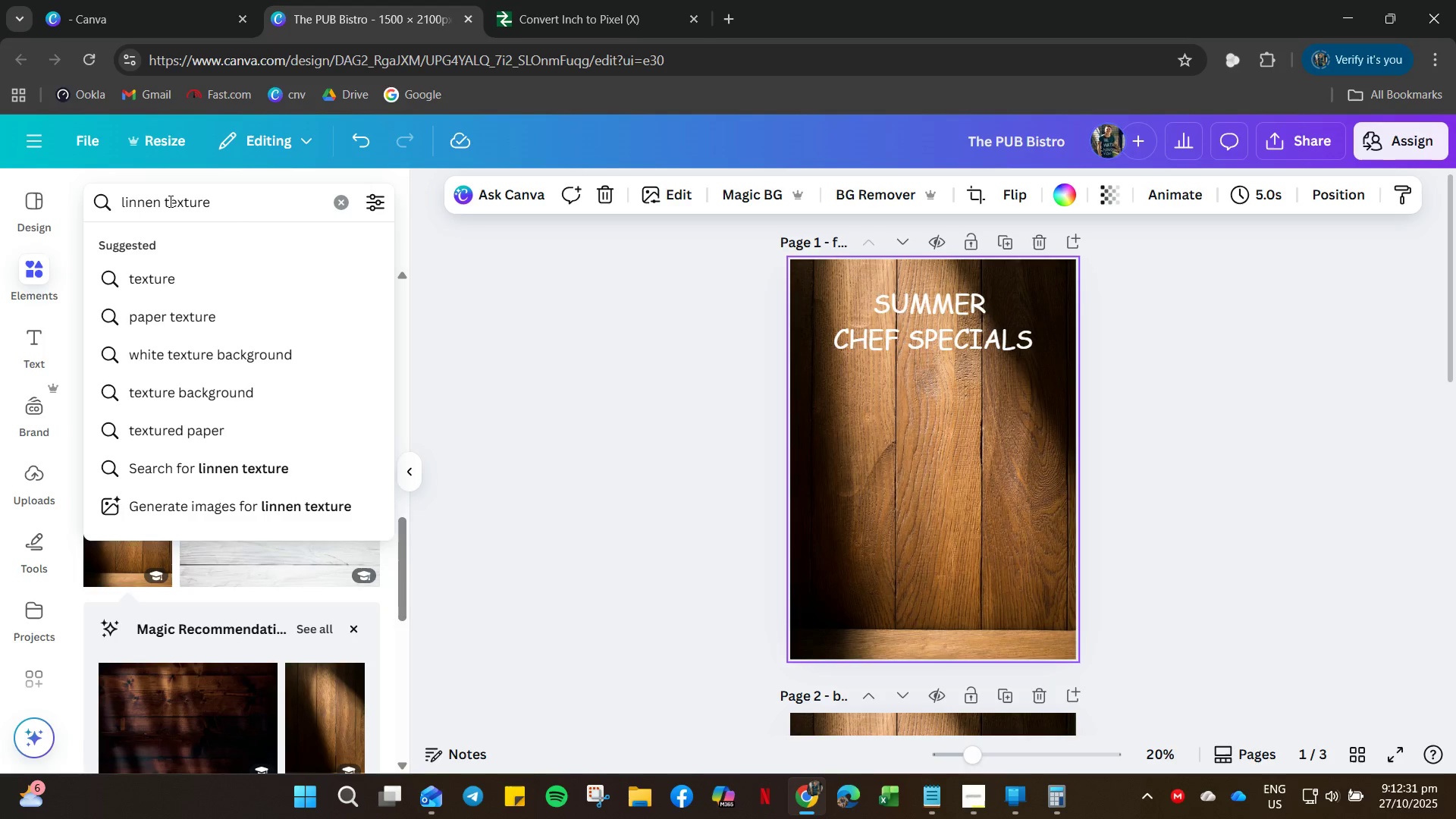 
key(Enter)
 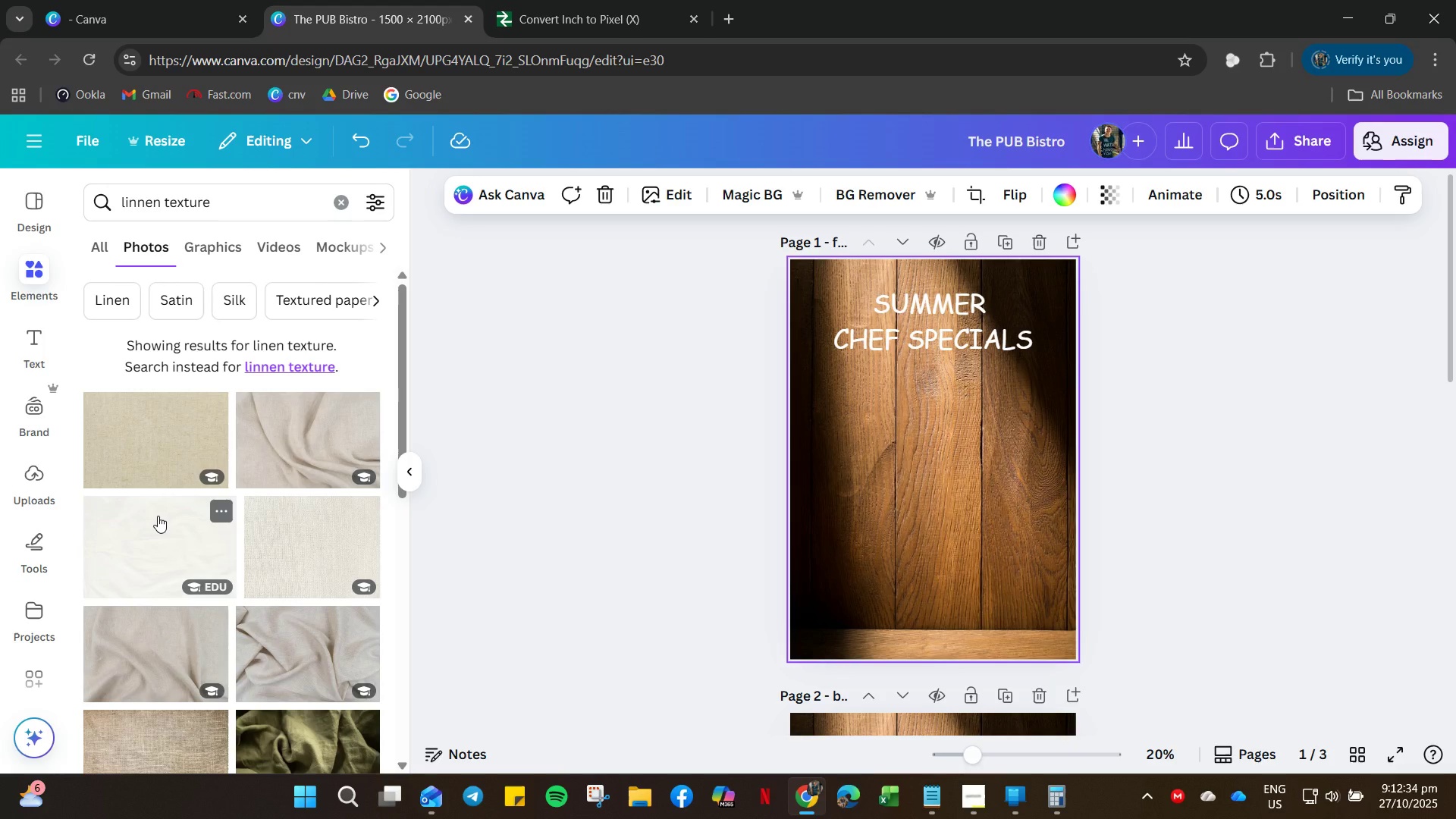 
scroll: coordinate [158, 516], scroll_direction: down, amount: 5.0
 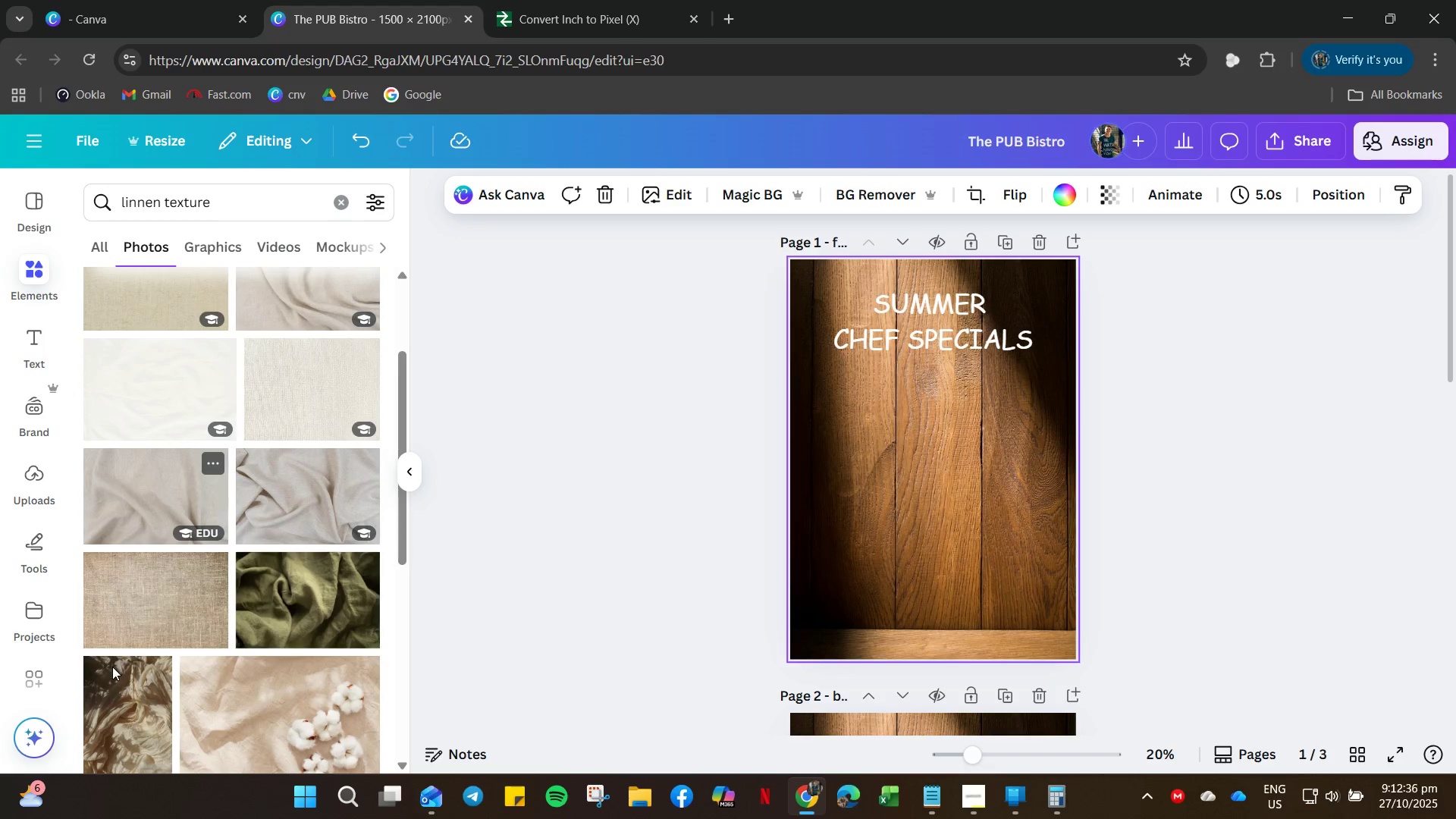 
mouse_move([125, 615])
 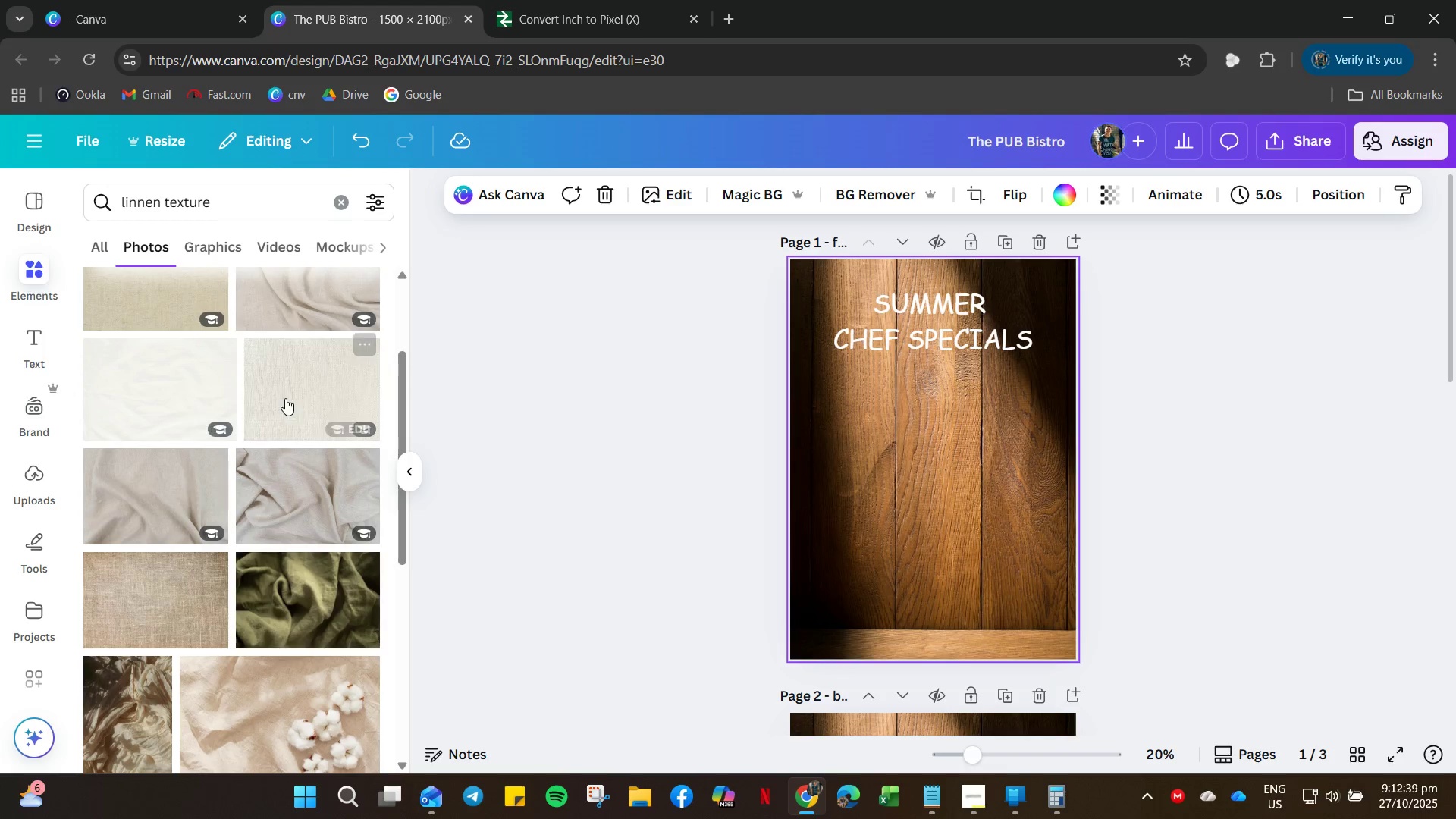 
left_click([285, 398])
 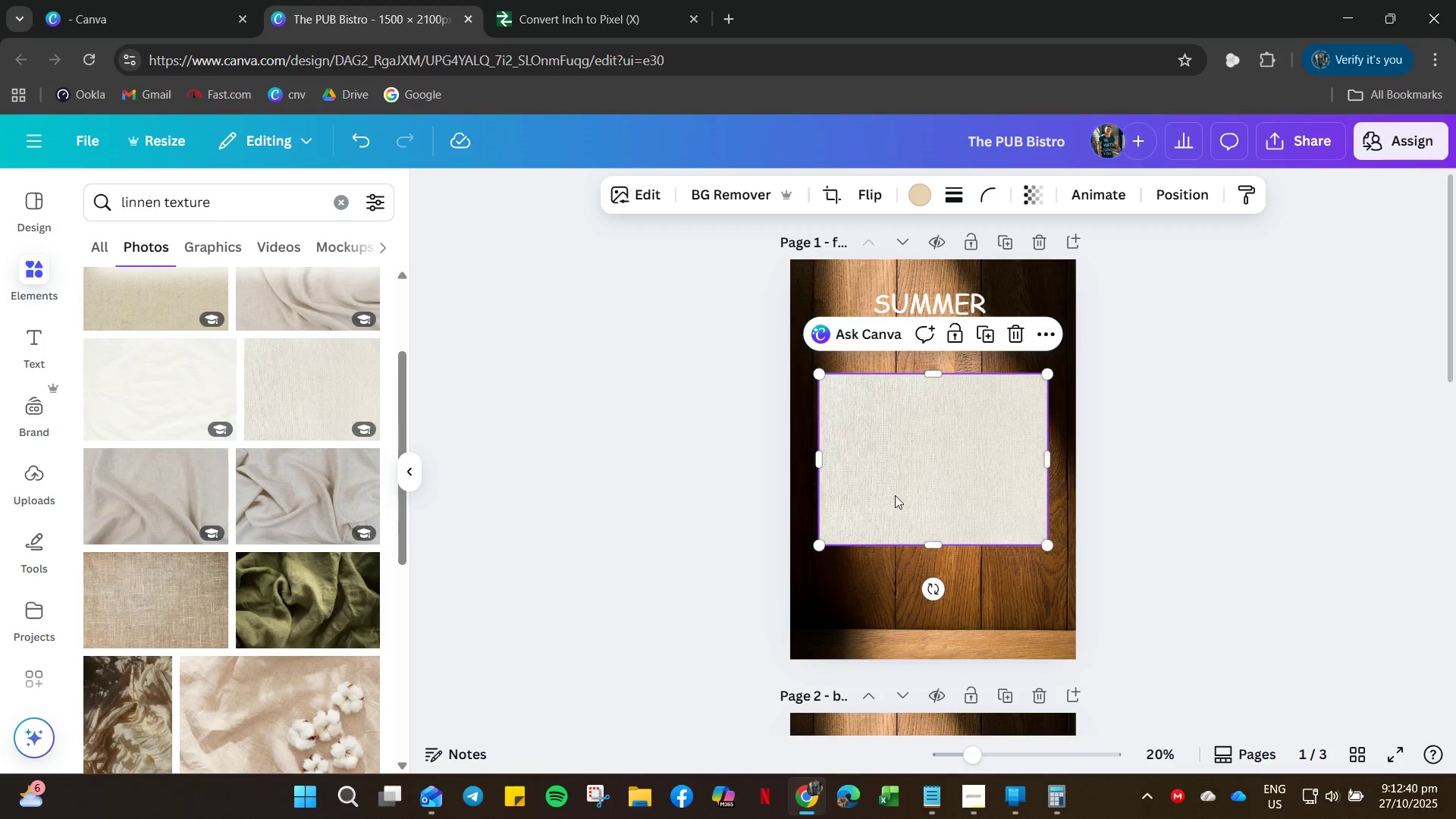 
right_click([915, 491])
 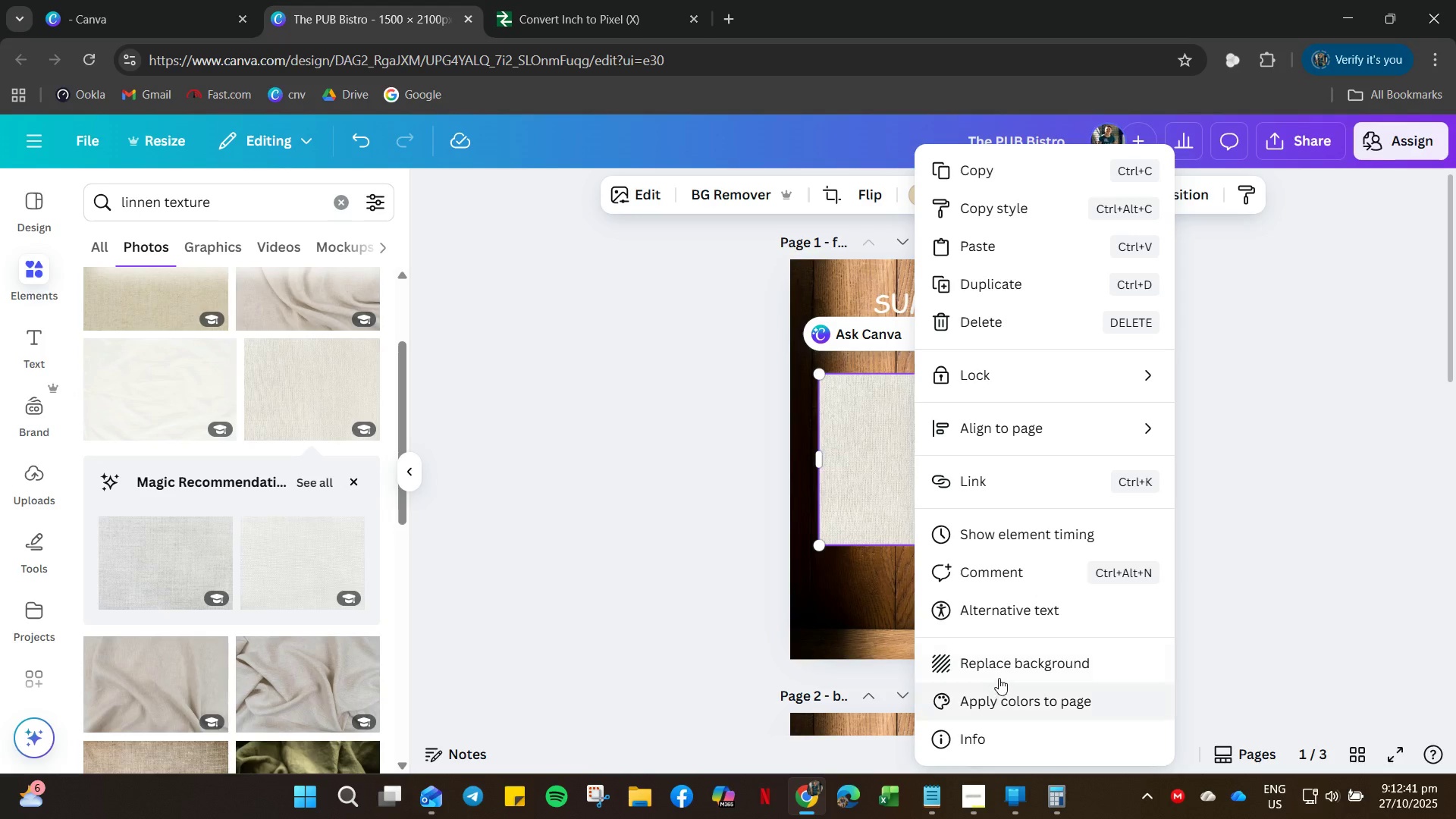 
left_click([1003, 657])
 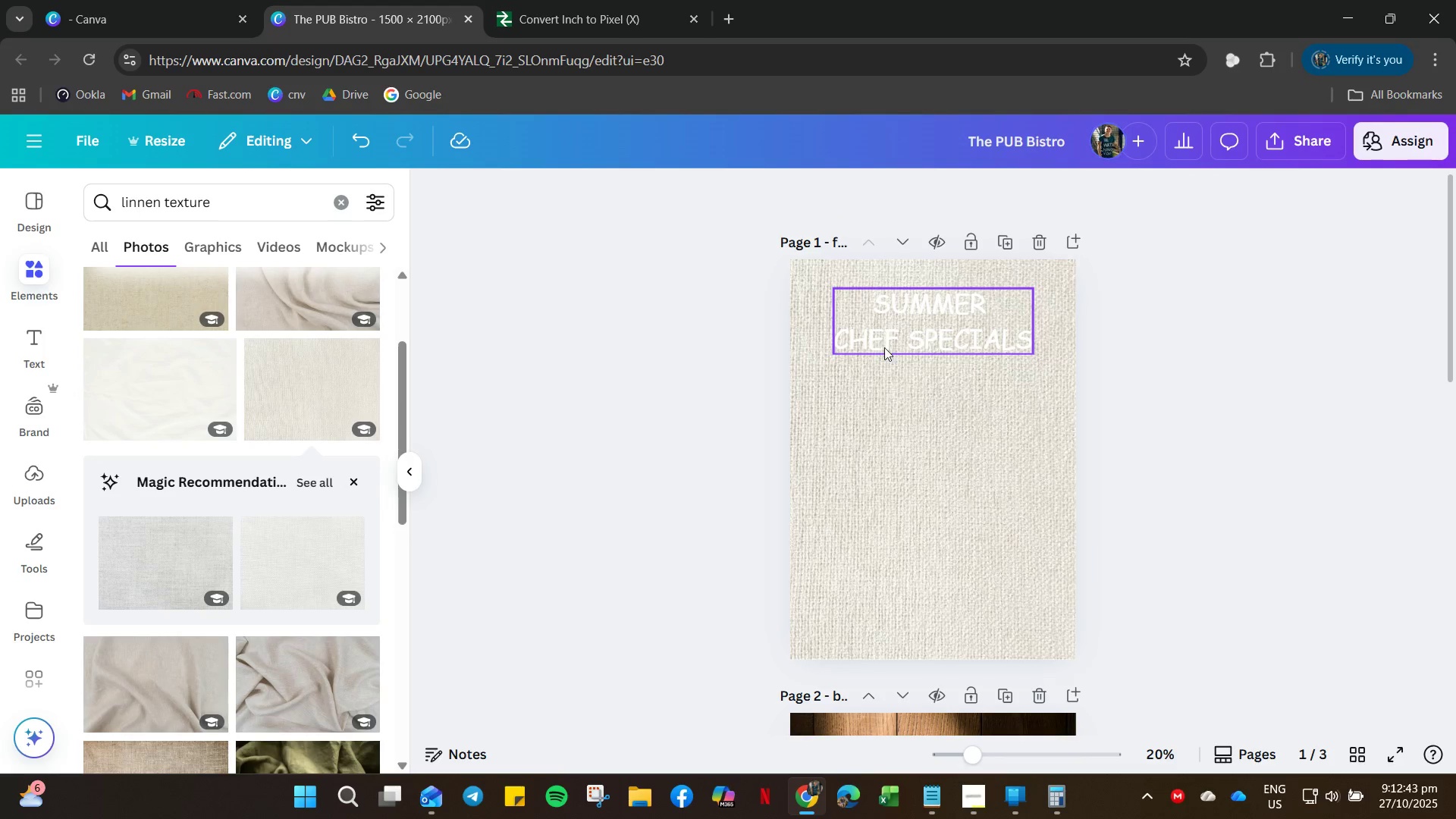 
left_click([898, 328])
 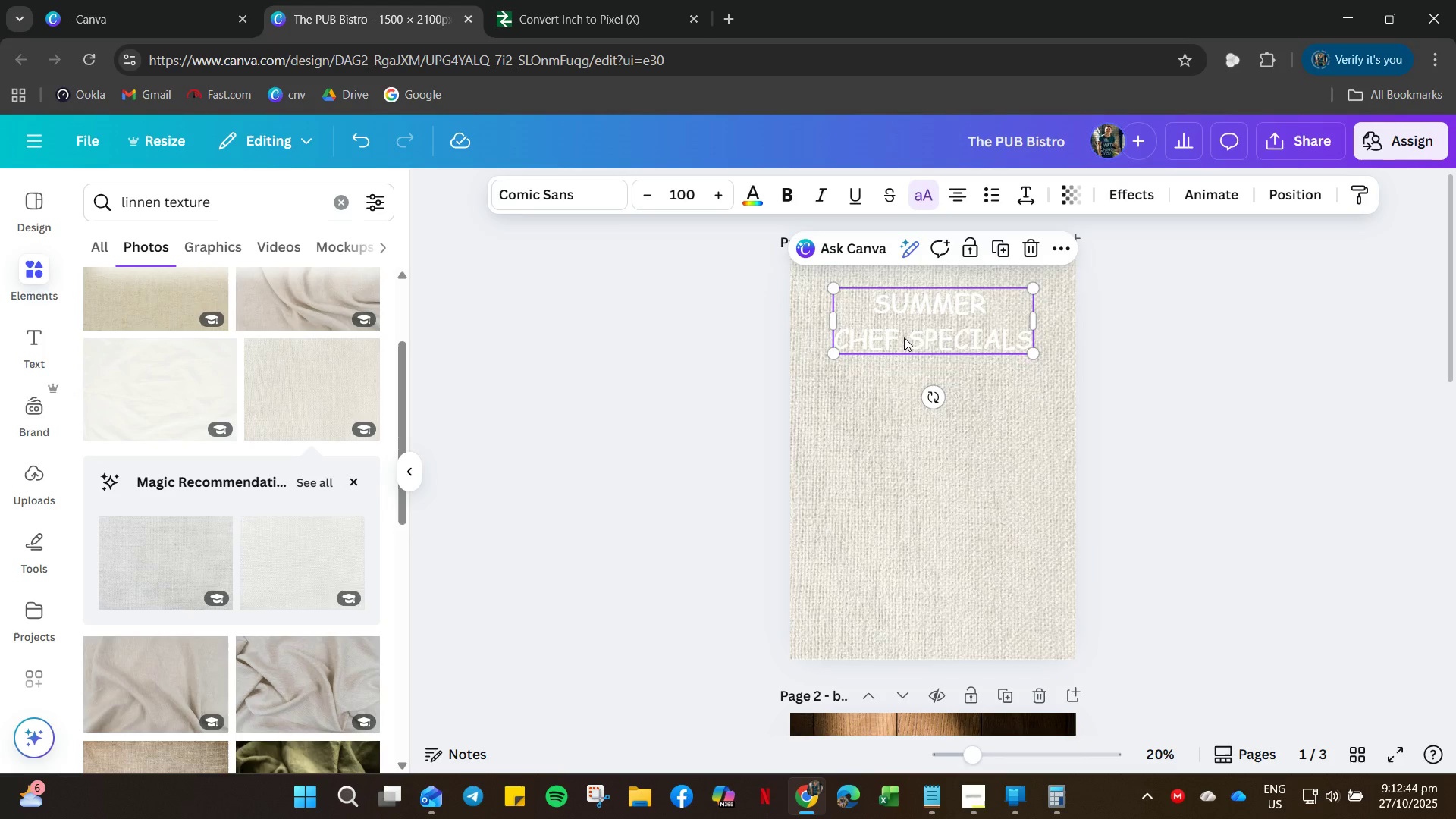 
double_click([904, 337])
 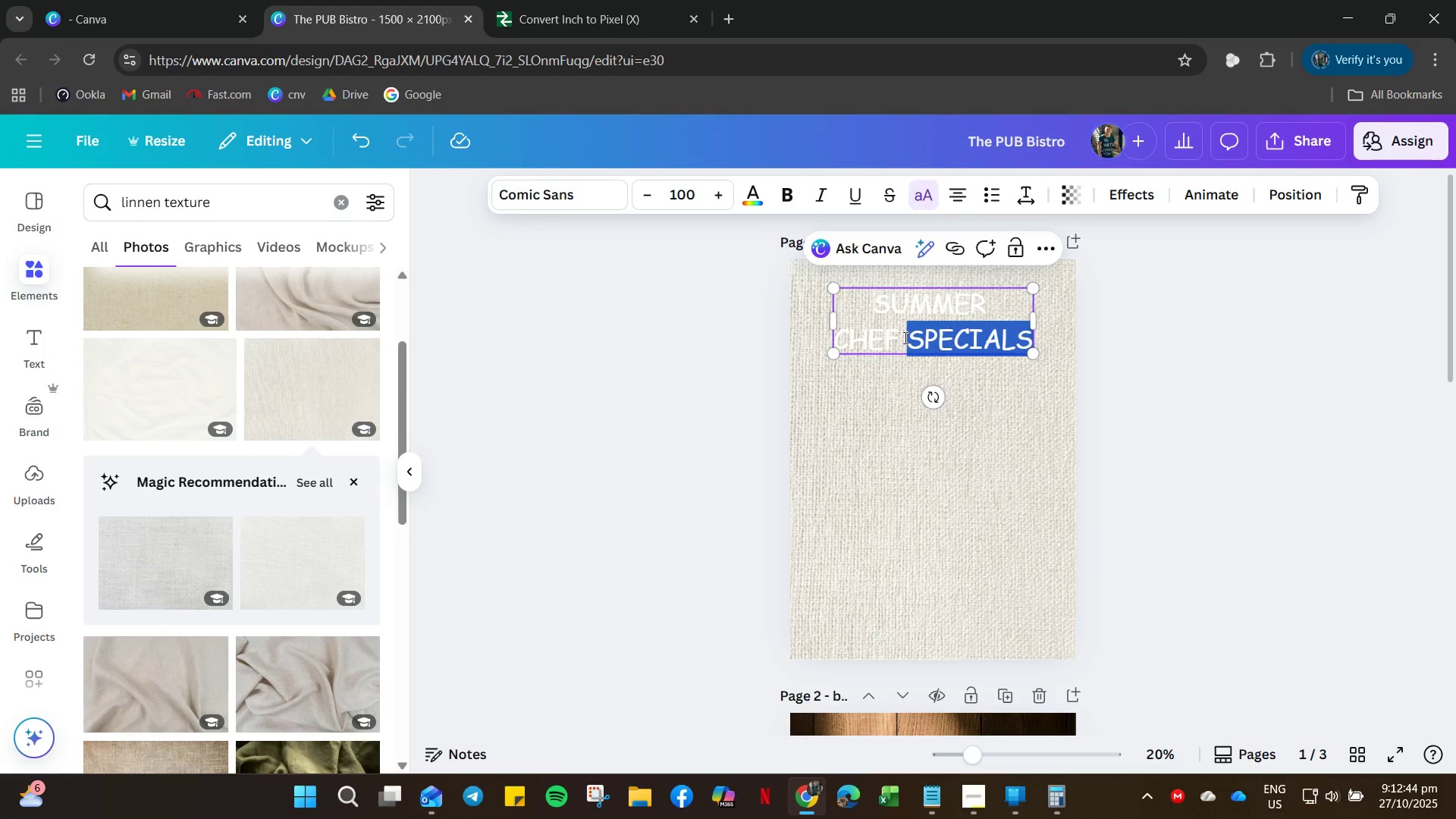 
key(Control+A)
 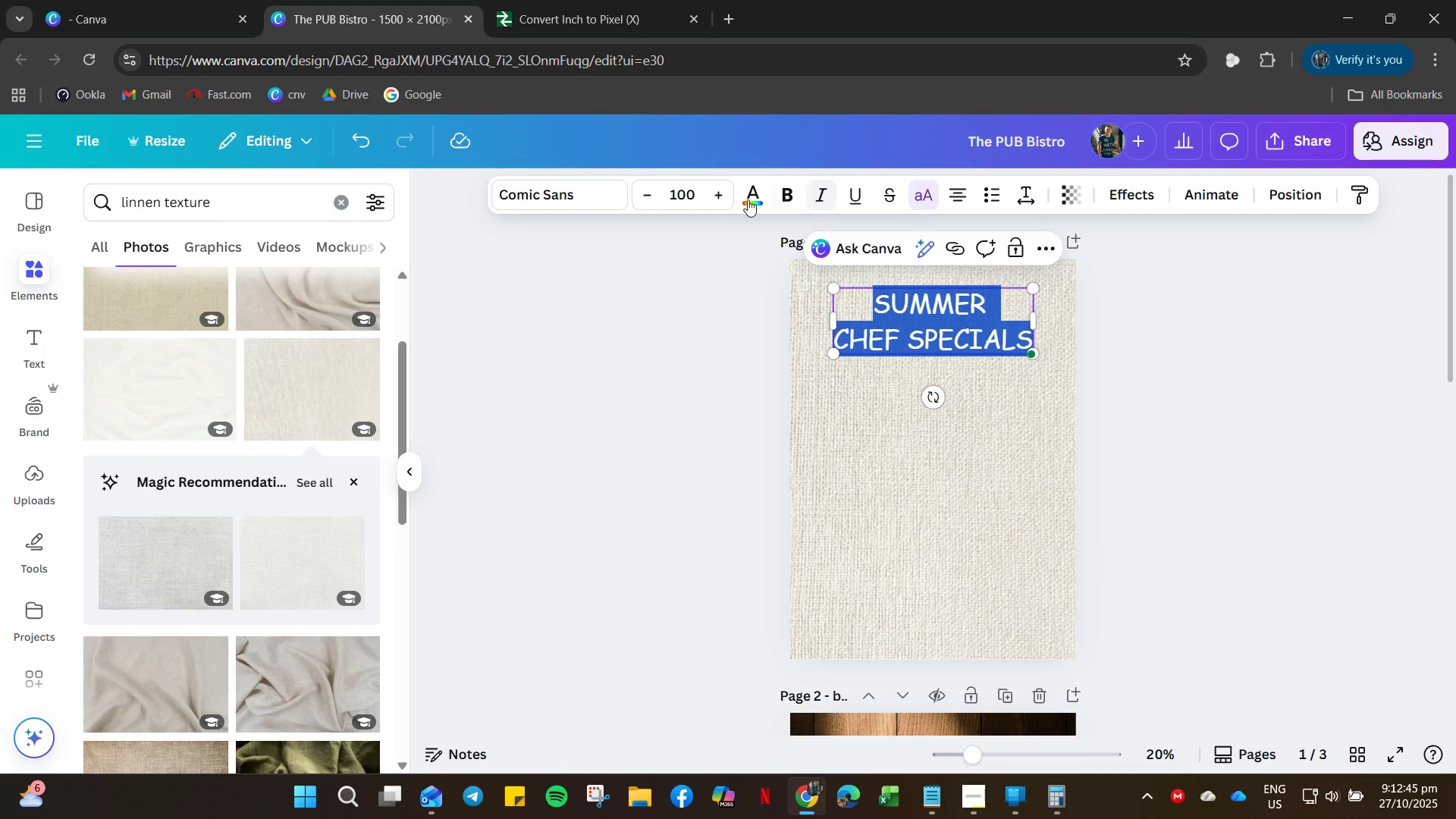 
left_click([748, 199])
 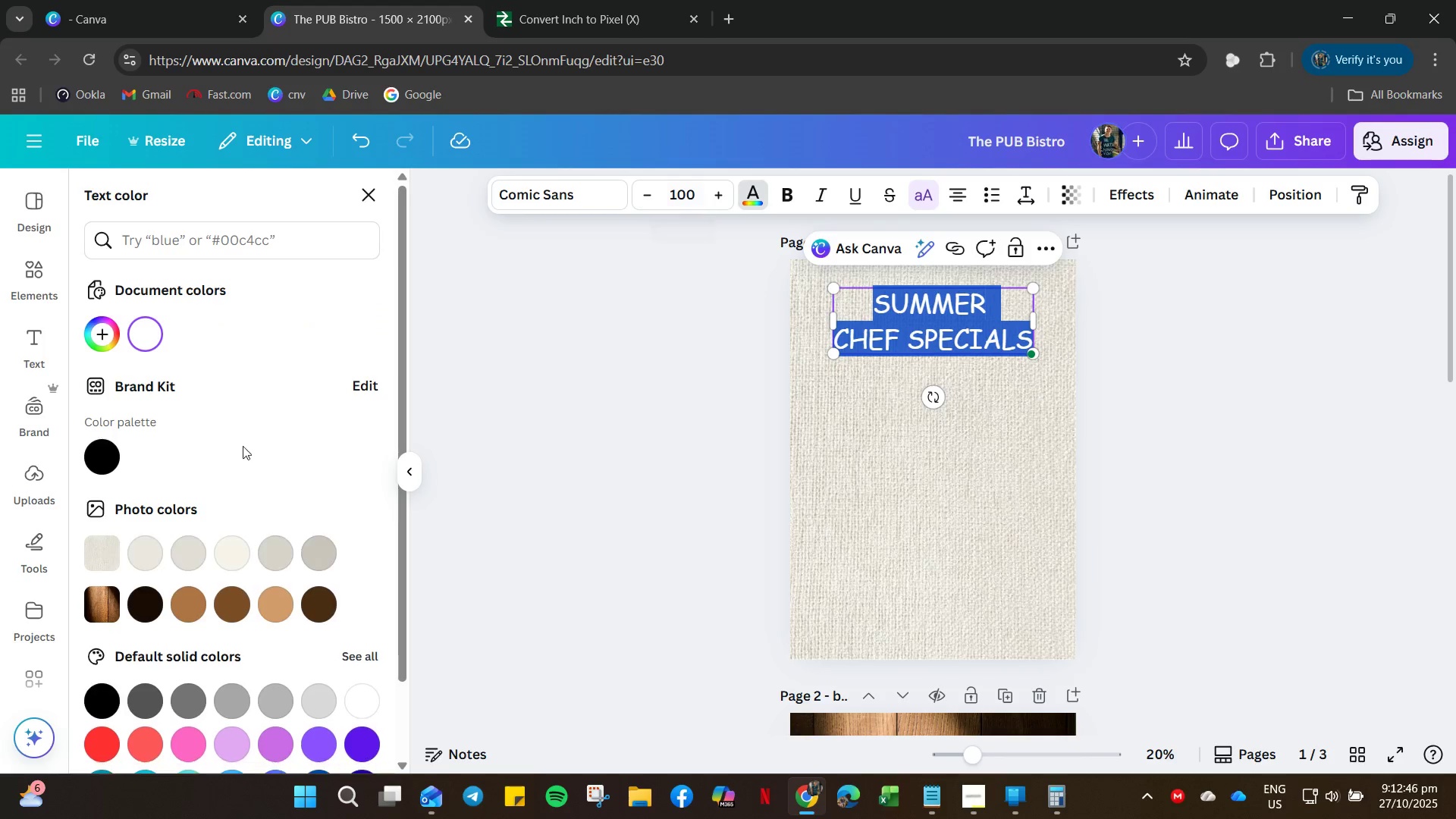 
scroll: coordinate [165, 684], scroll_direction: down, amount: 10.0
 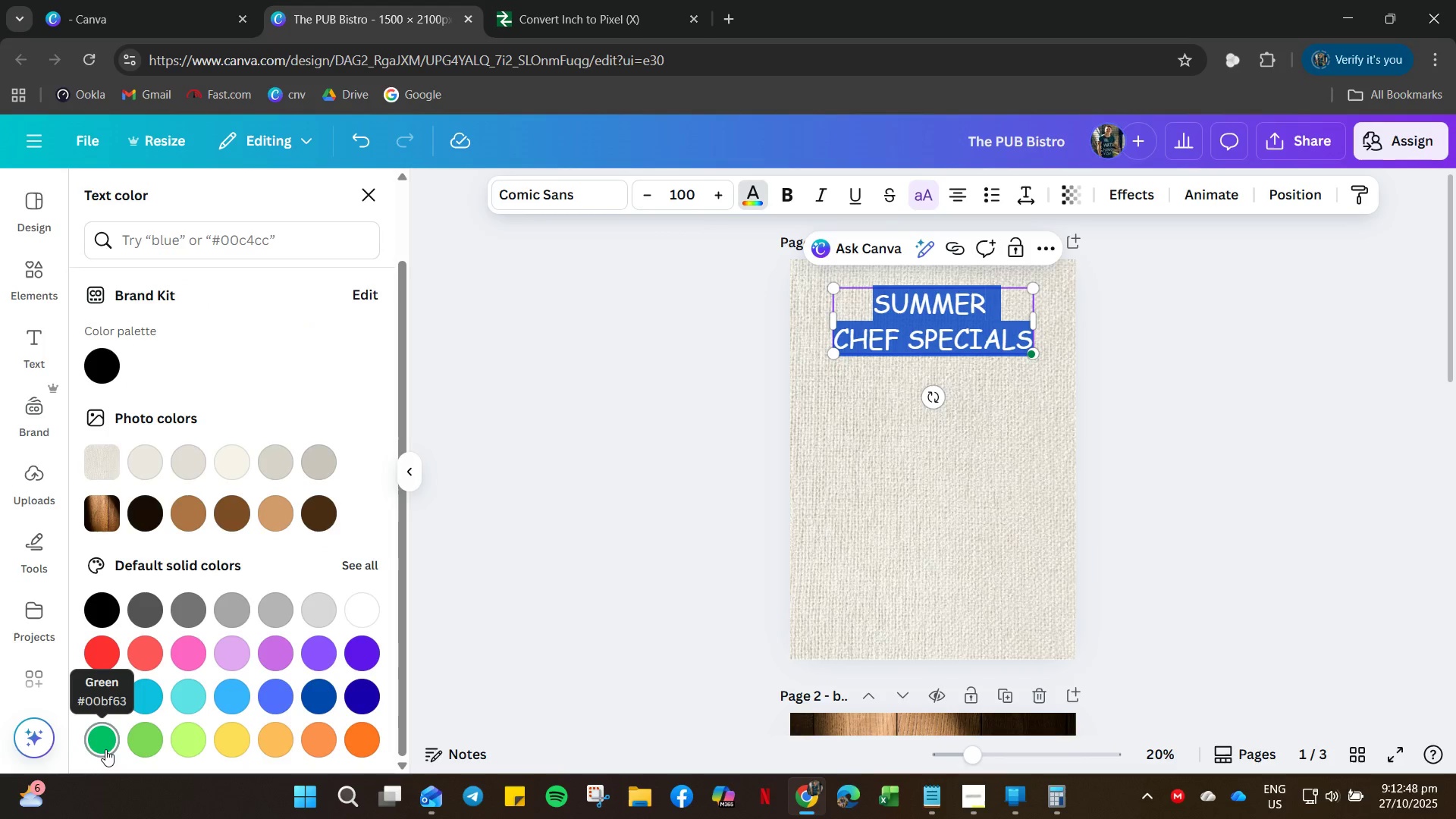 
left_click([105, 749])
 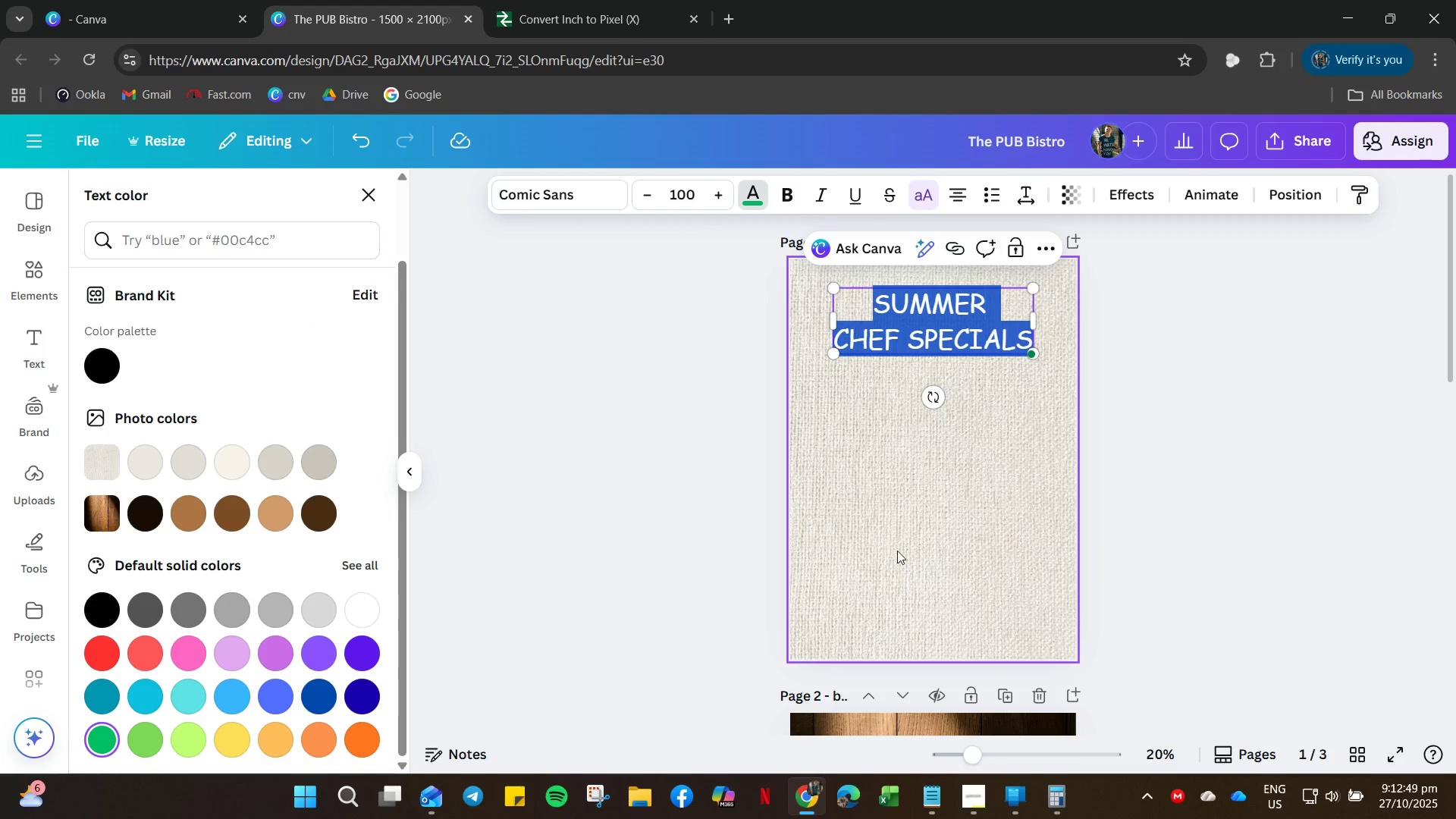 
left_click([921, 529])
 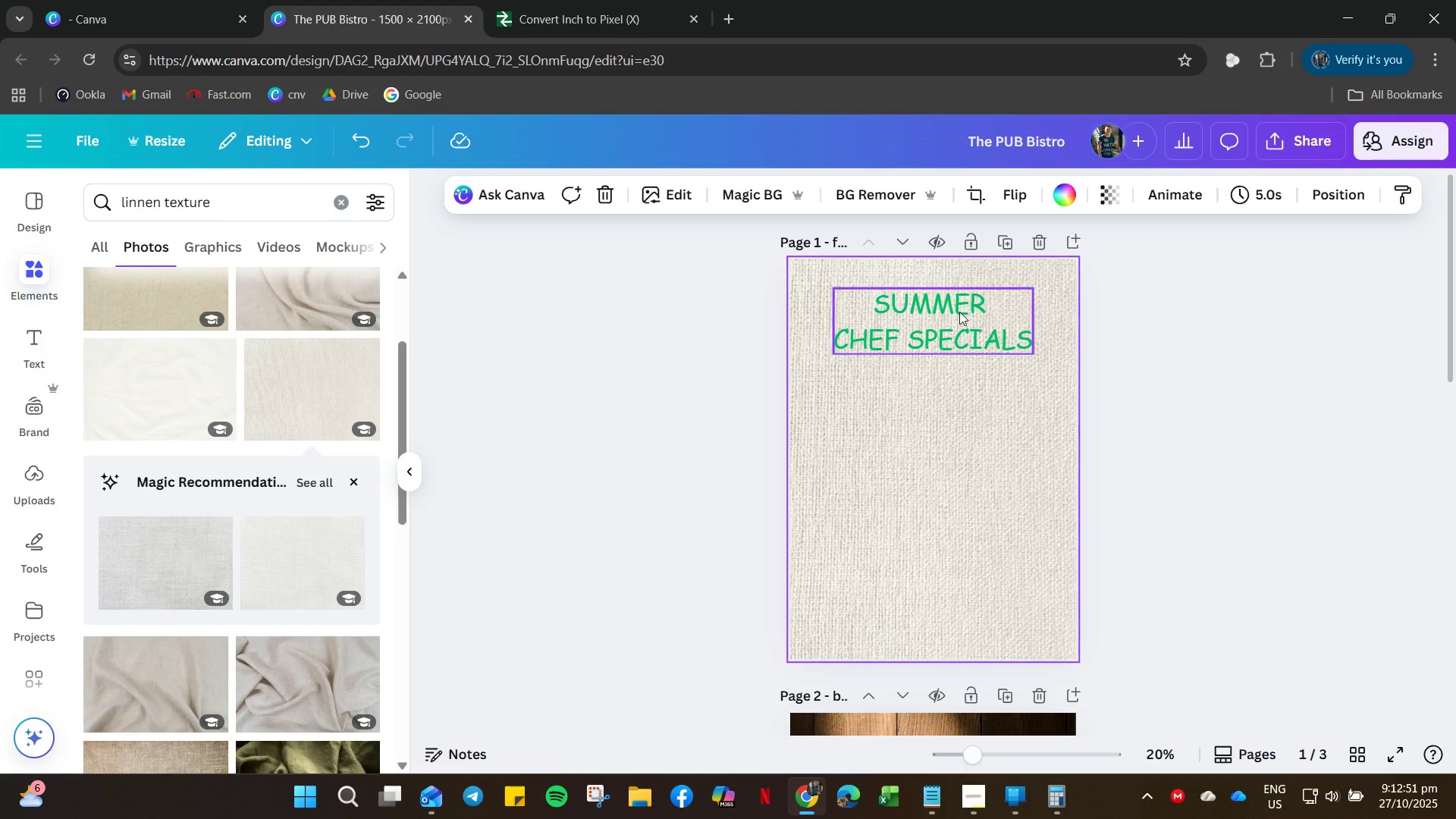 
left_click([924, 337])
 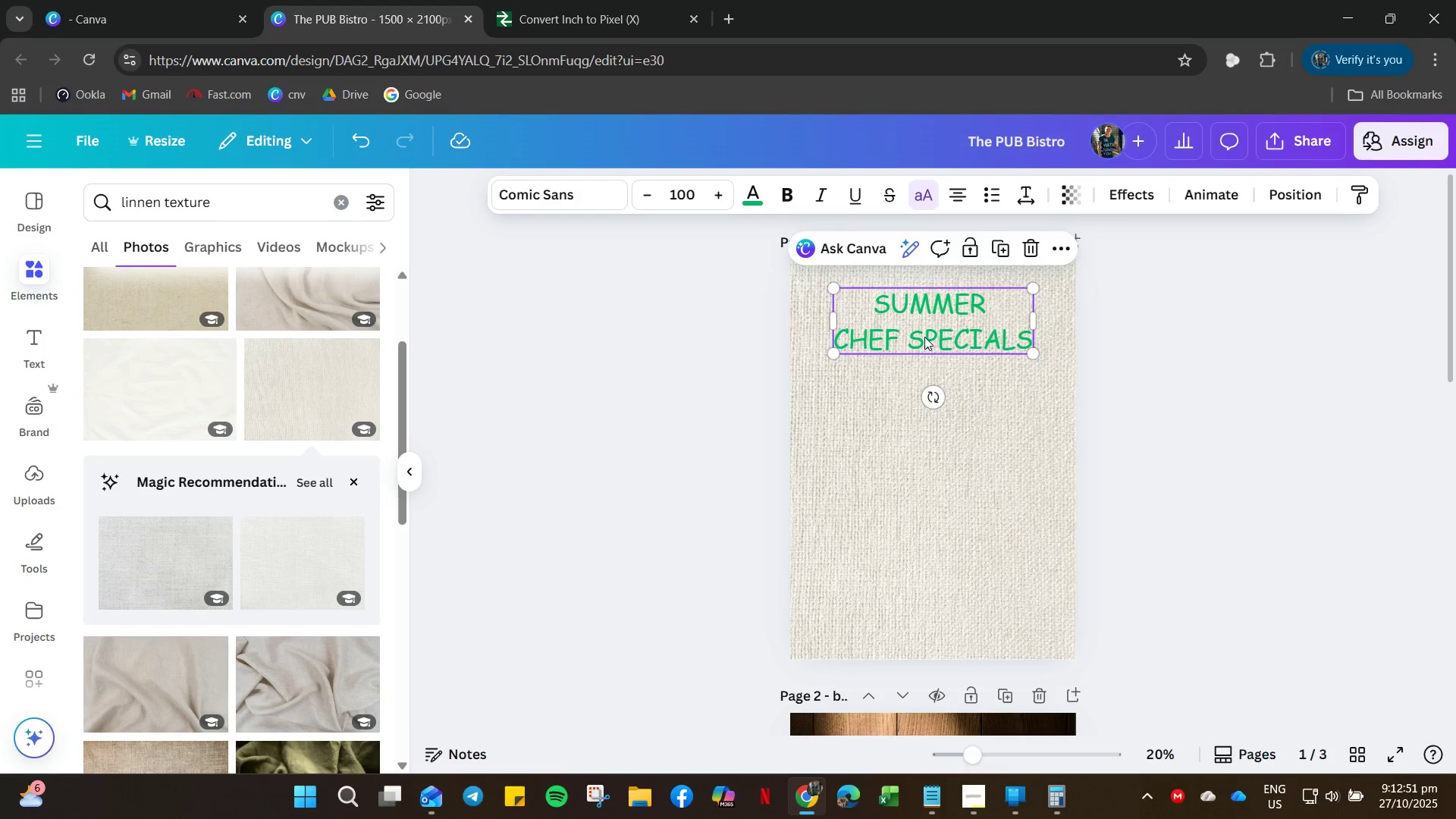 
key(Control+A)
 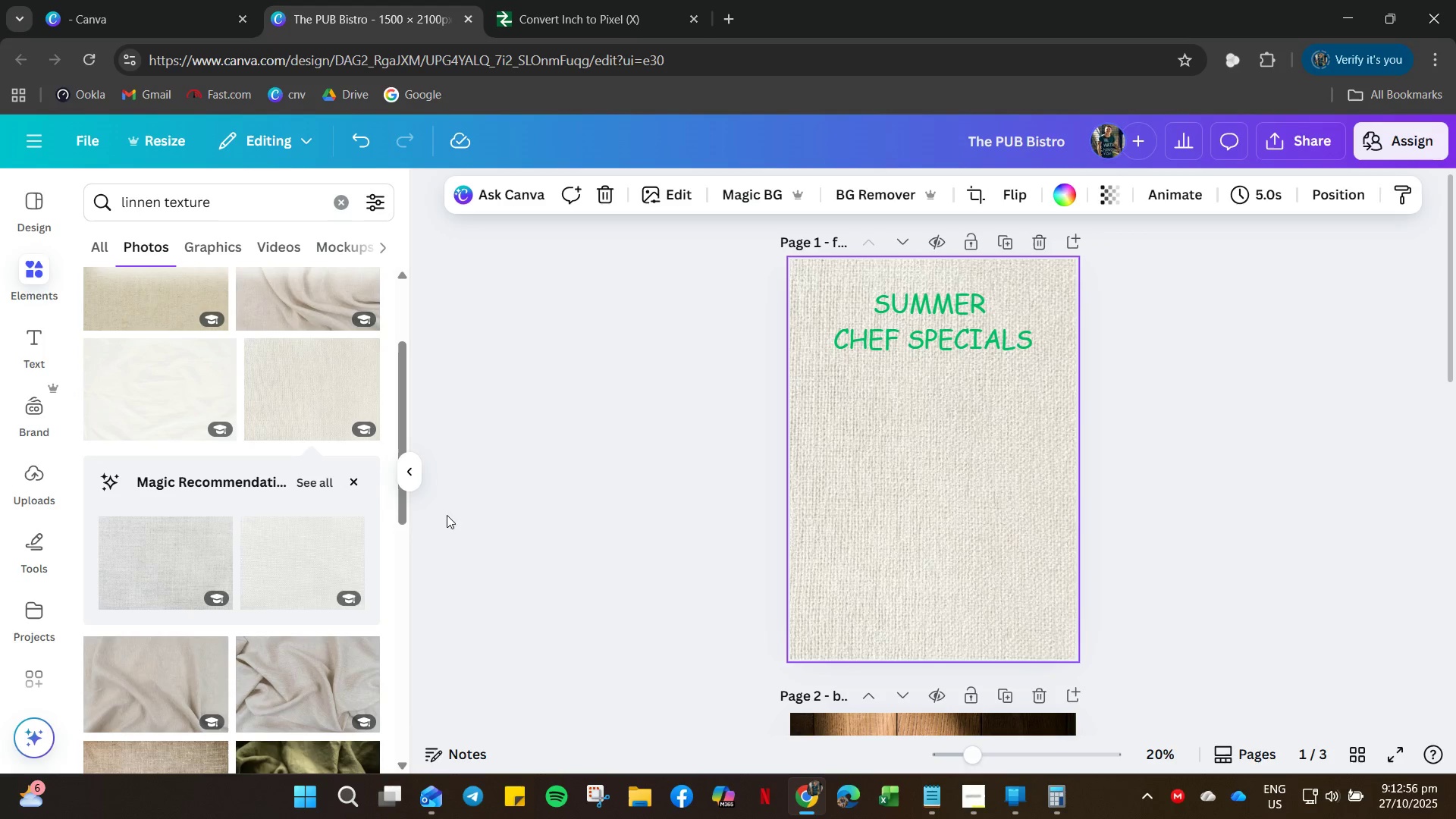 
wait(5.4)
 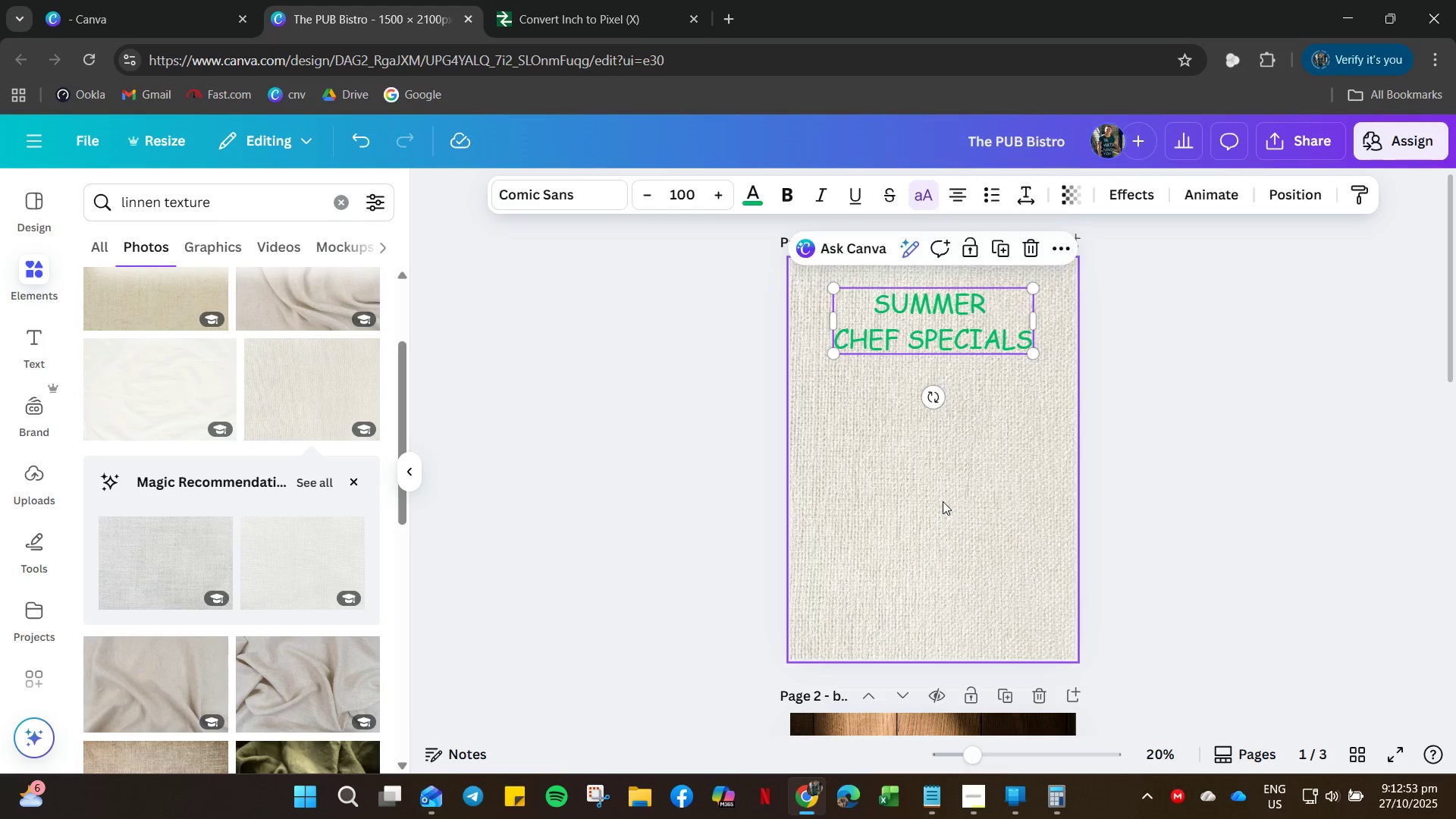 
left_click([296, 550])
 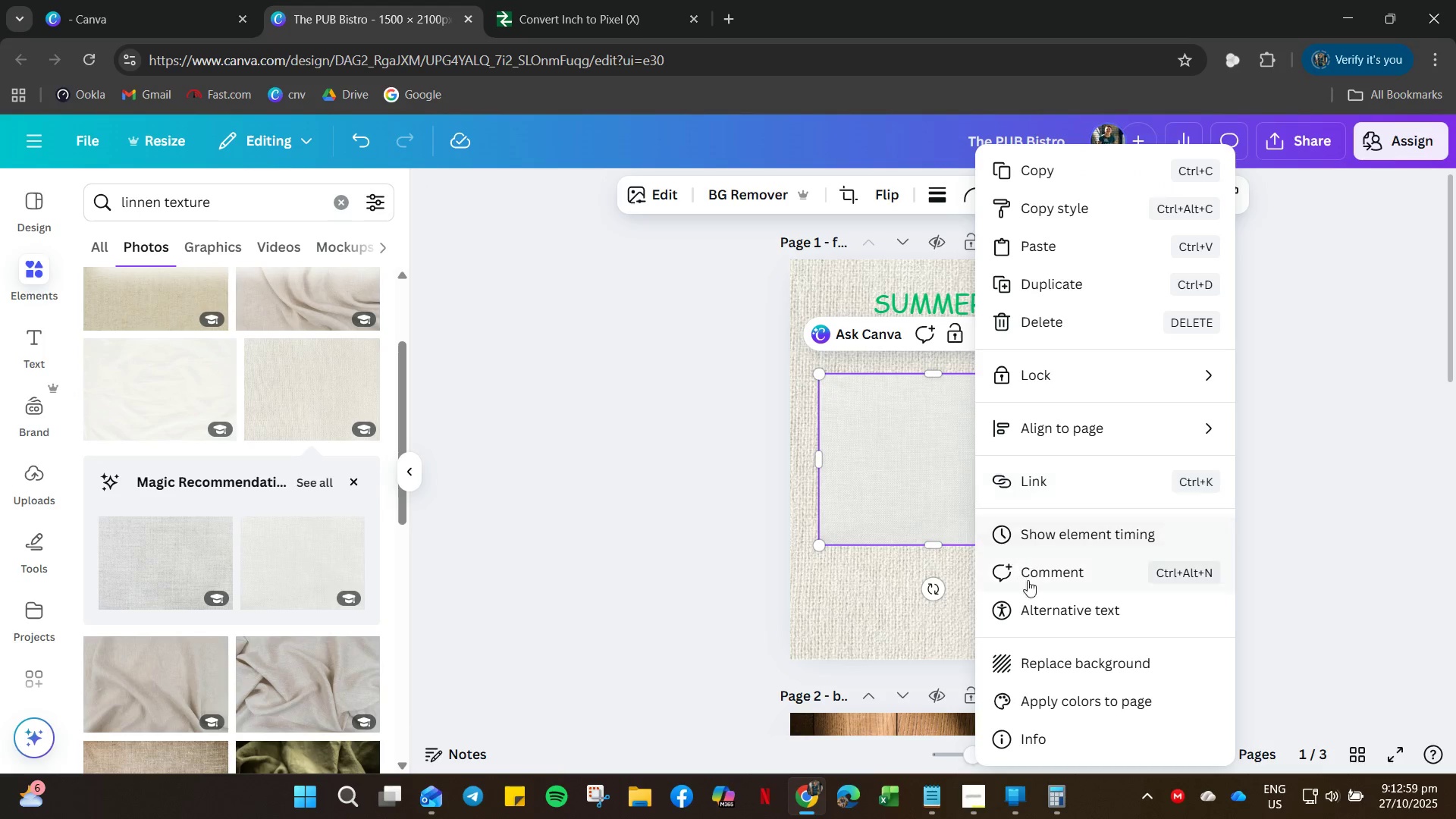 
left_click([1056, 668])
 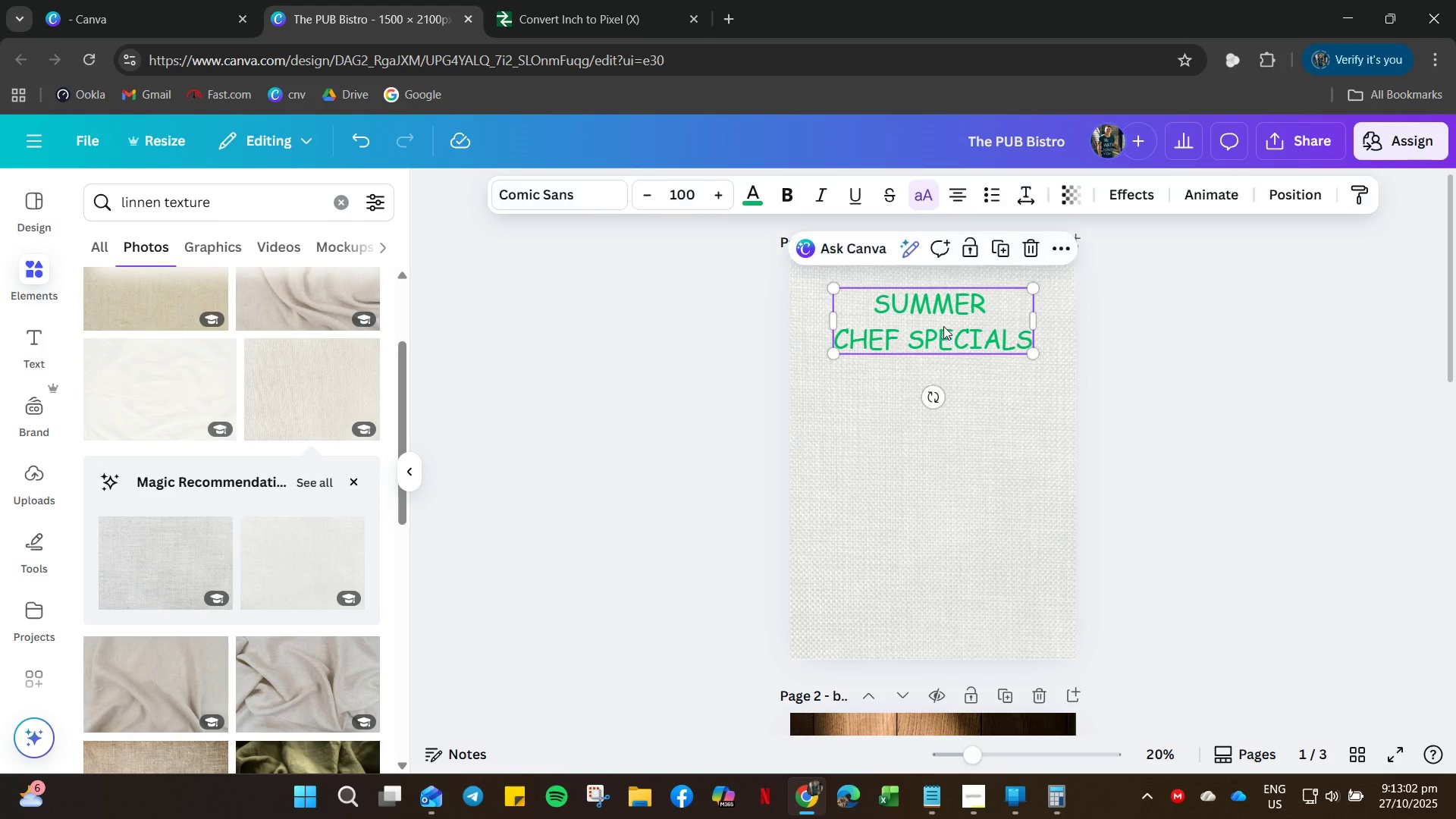 
left_click([573, 194])
 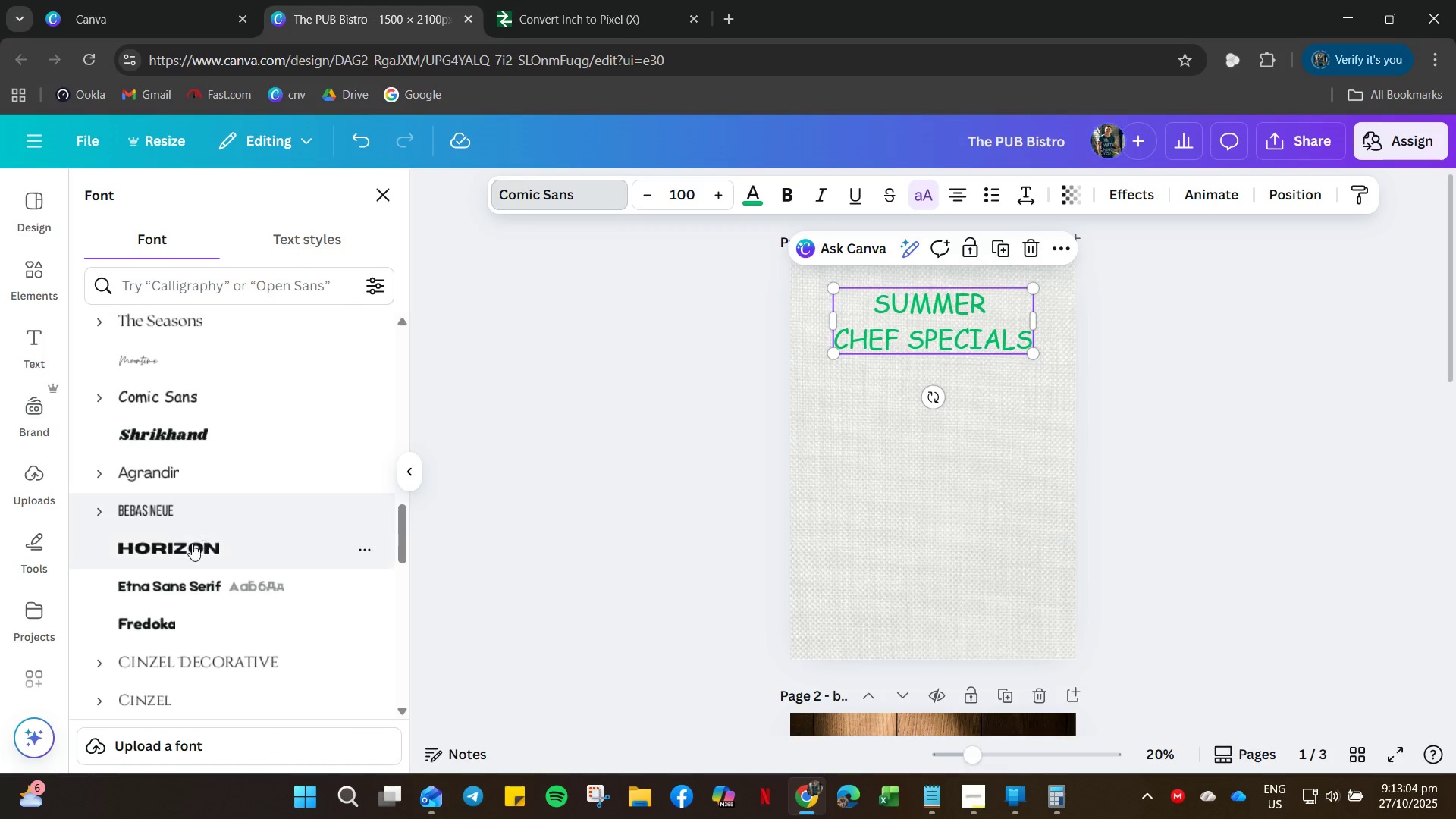 
left_click([190, 554])
 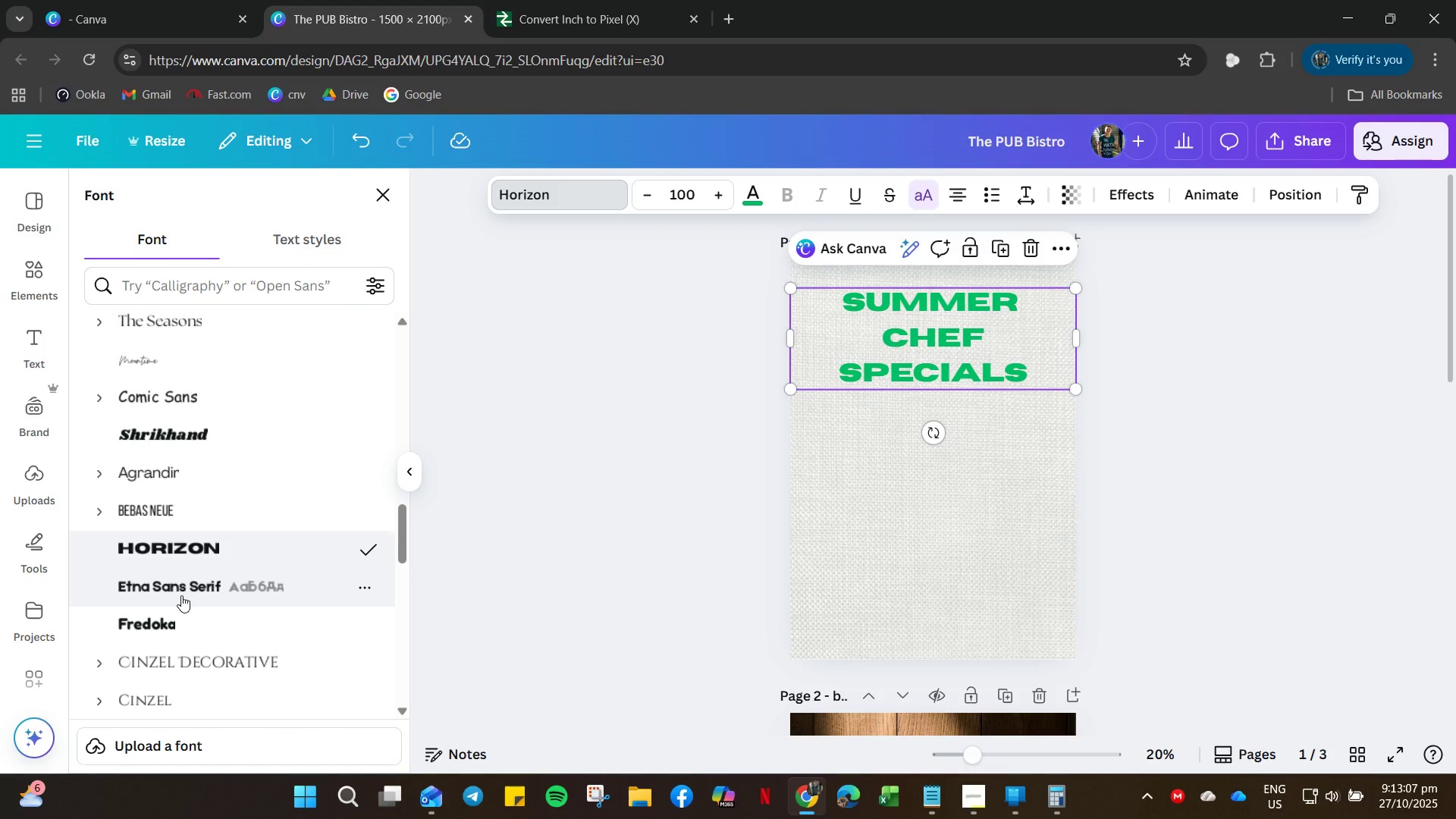 
left_click([193, 584])
 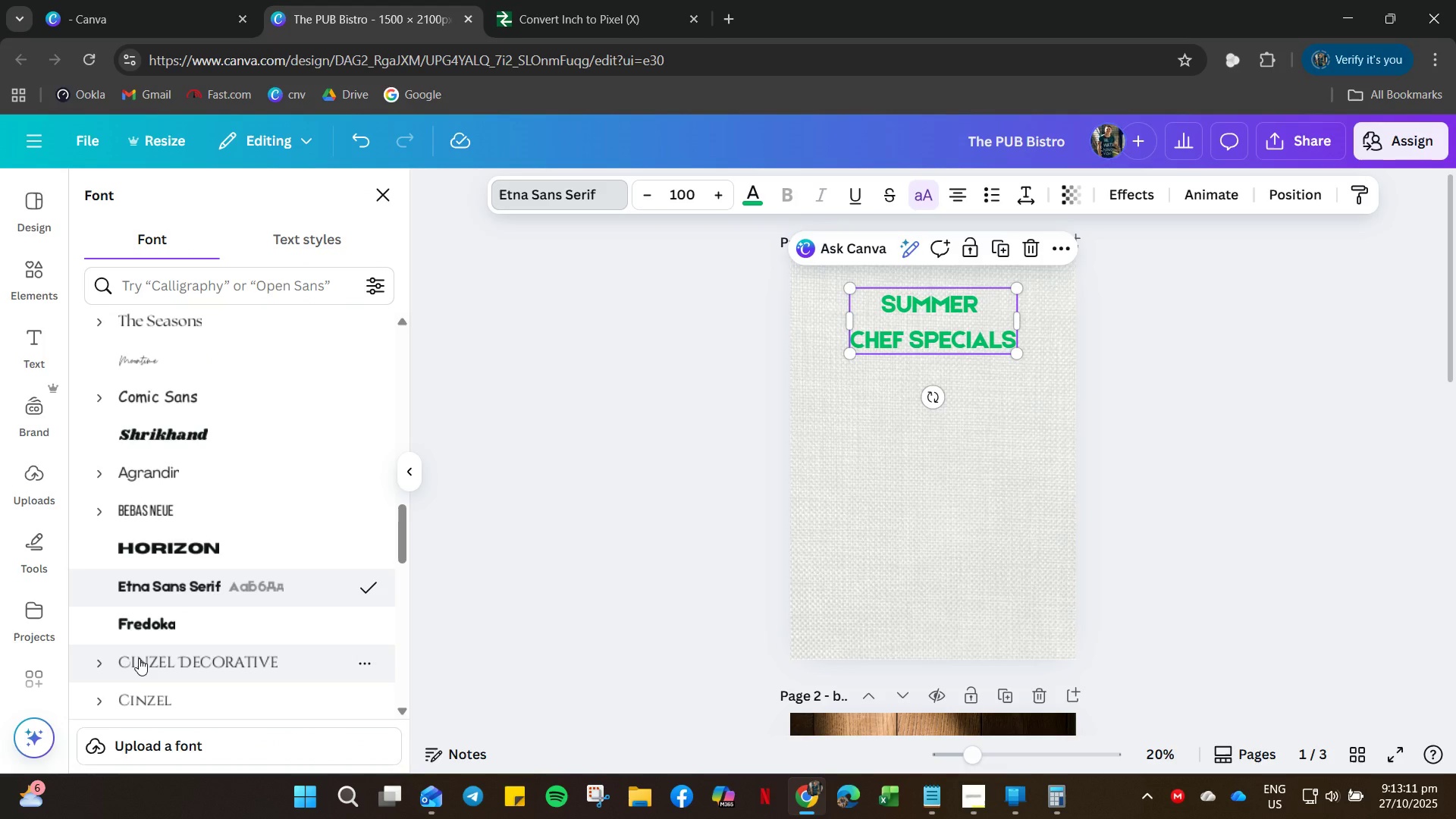 
scroll: coordinate [214, 517], scroll_direction: down, amount: 12.0
 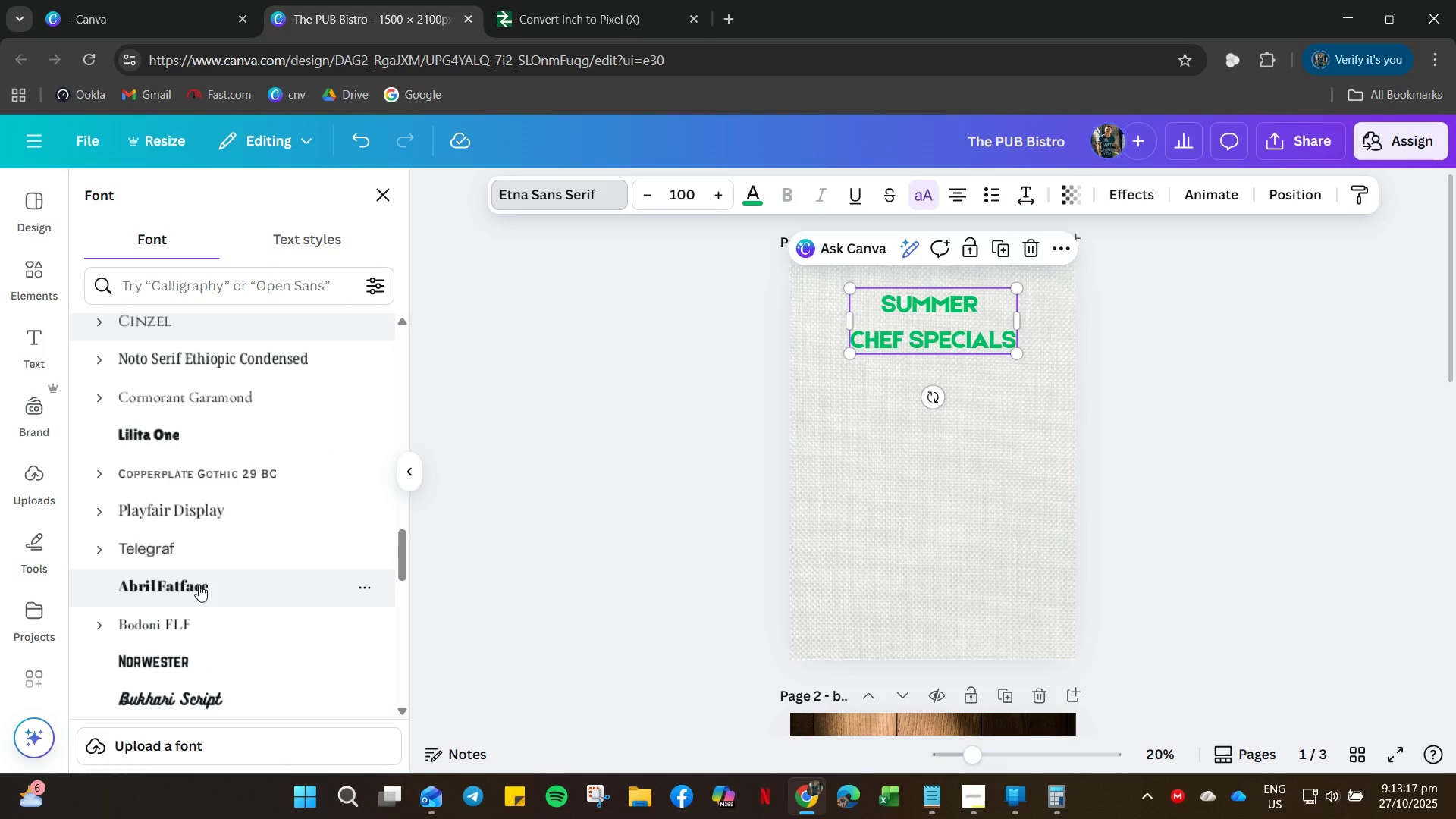 
left_click([199, 586])
 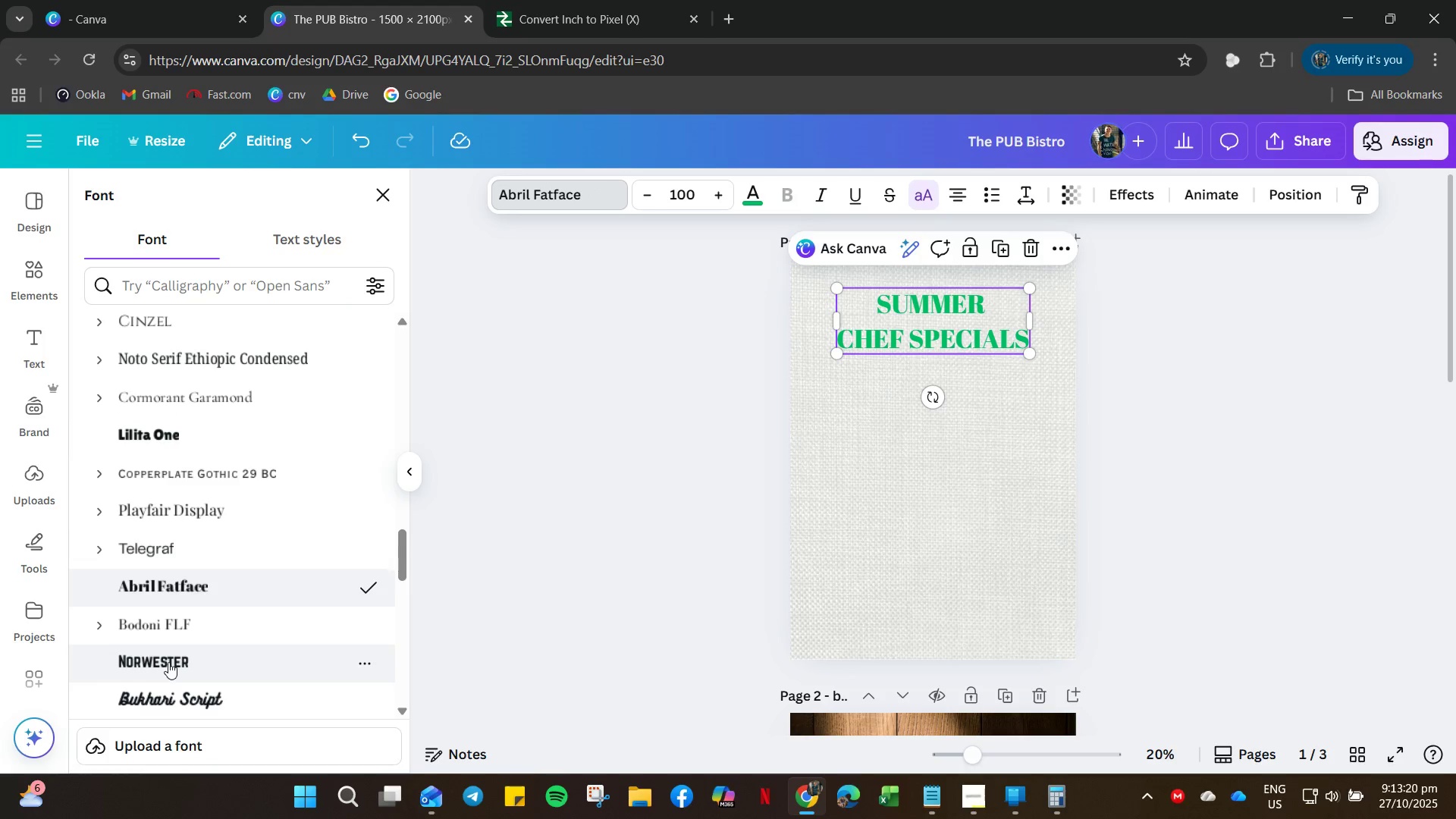 
left_click([175, 635])
 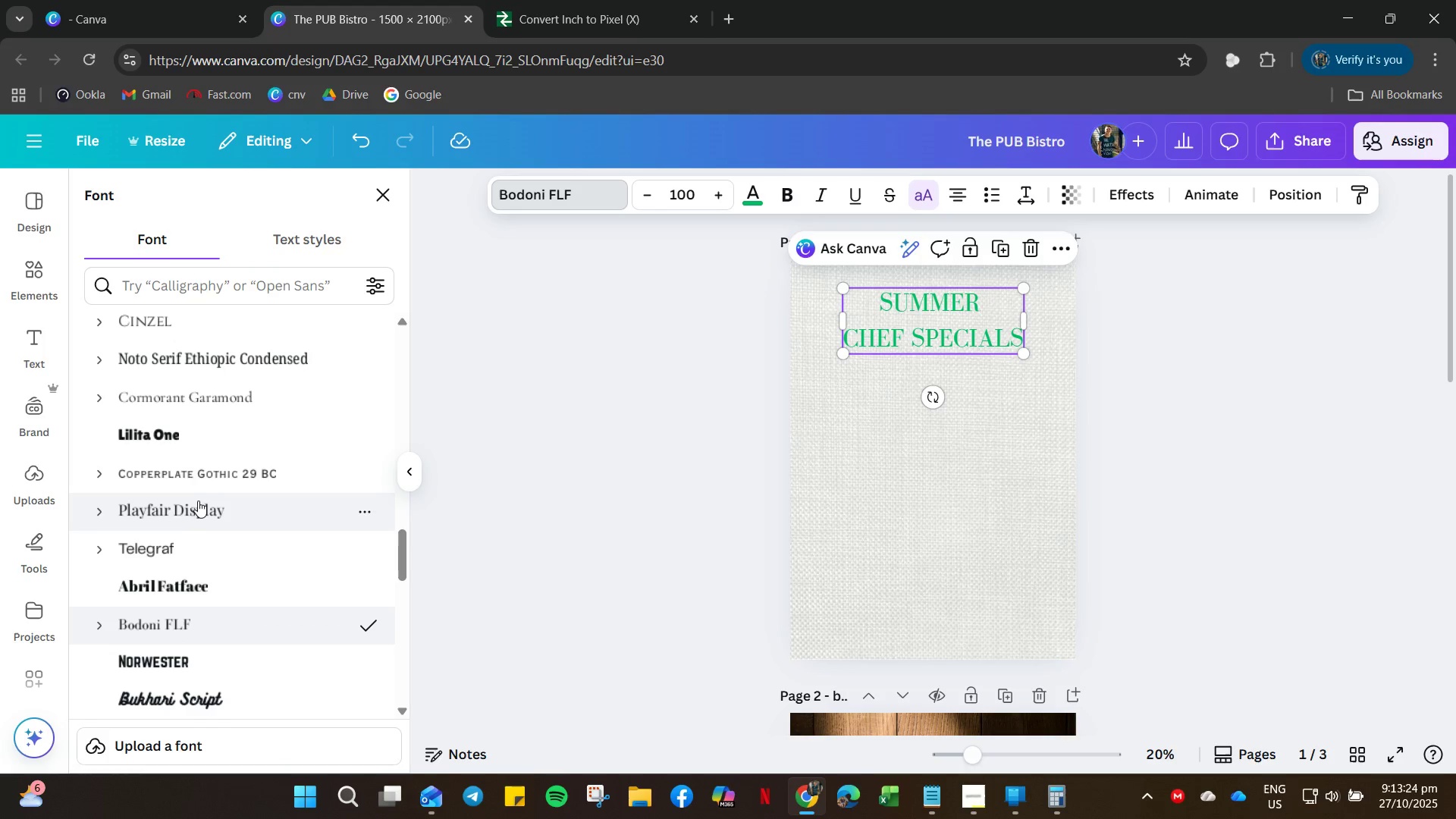 
left_click([182, 544])
 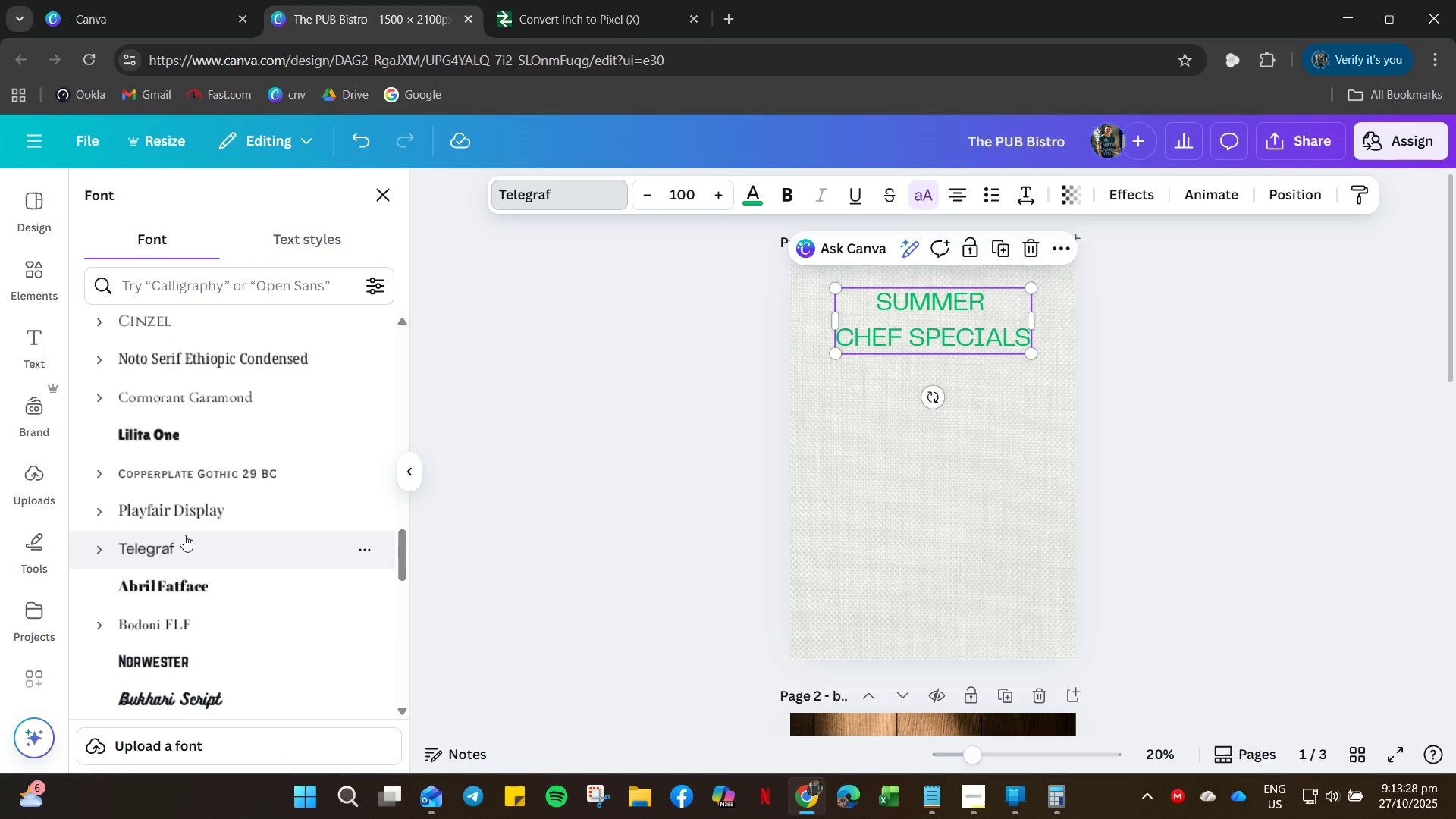 
wait(8.69)
 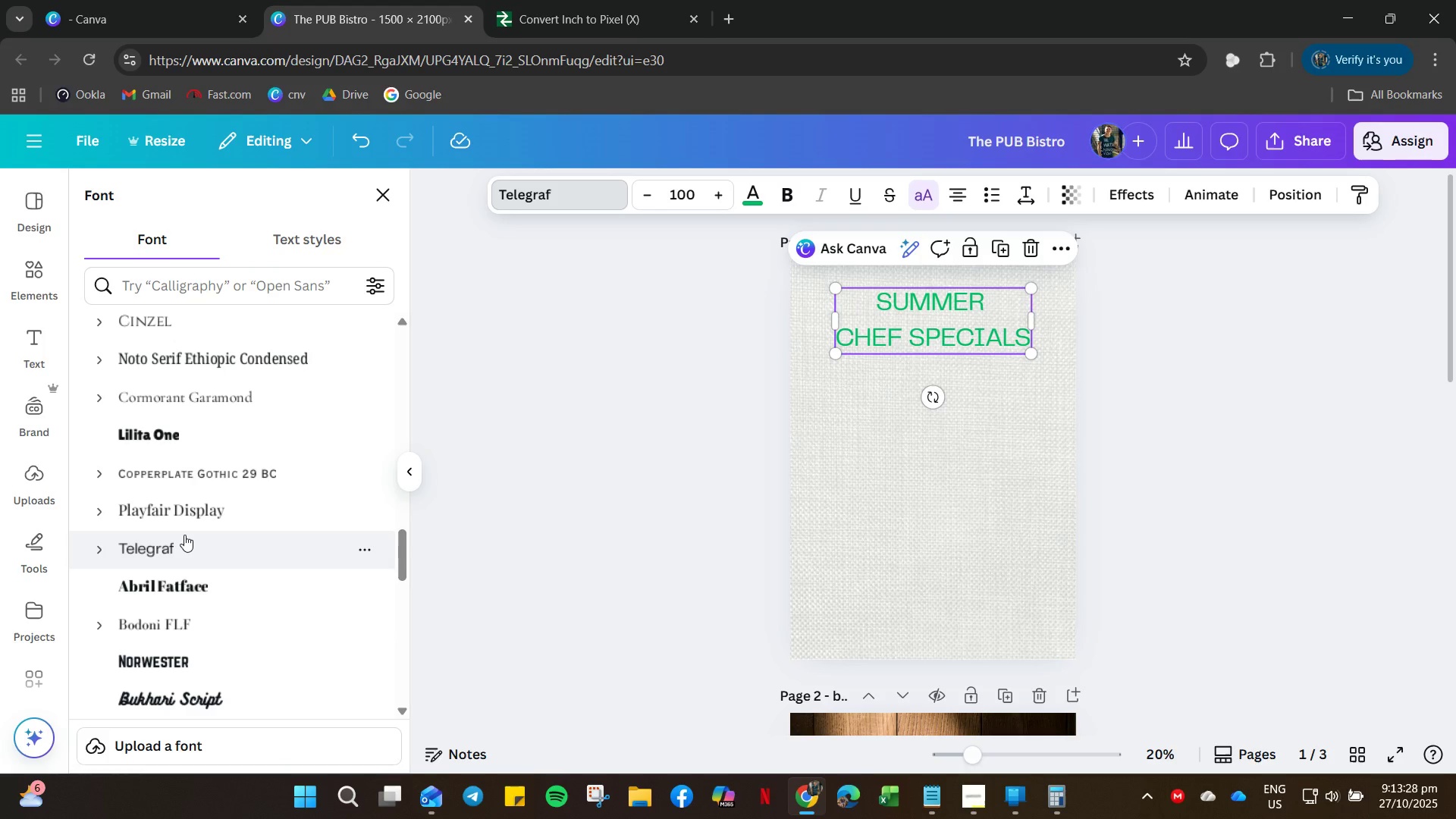 
scroll: coordinate [165, 581], scroll_direction: down, amount: 5.0
 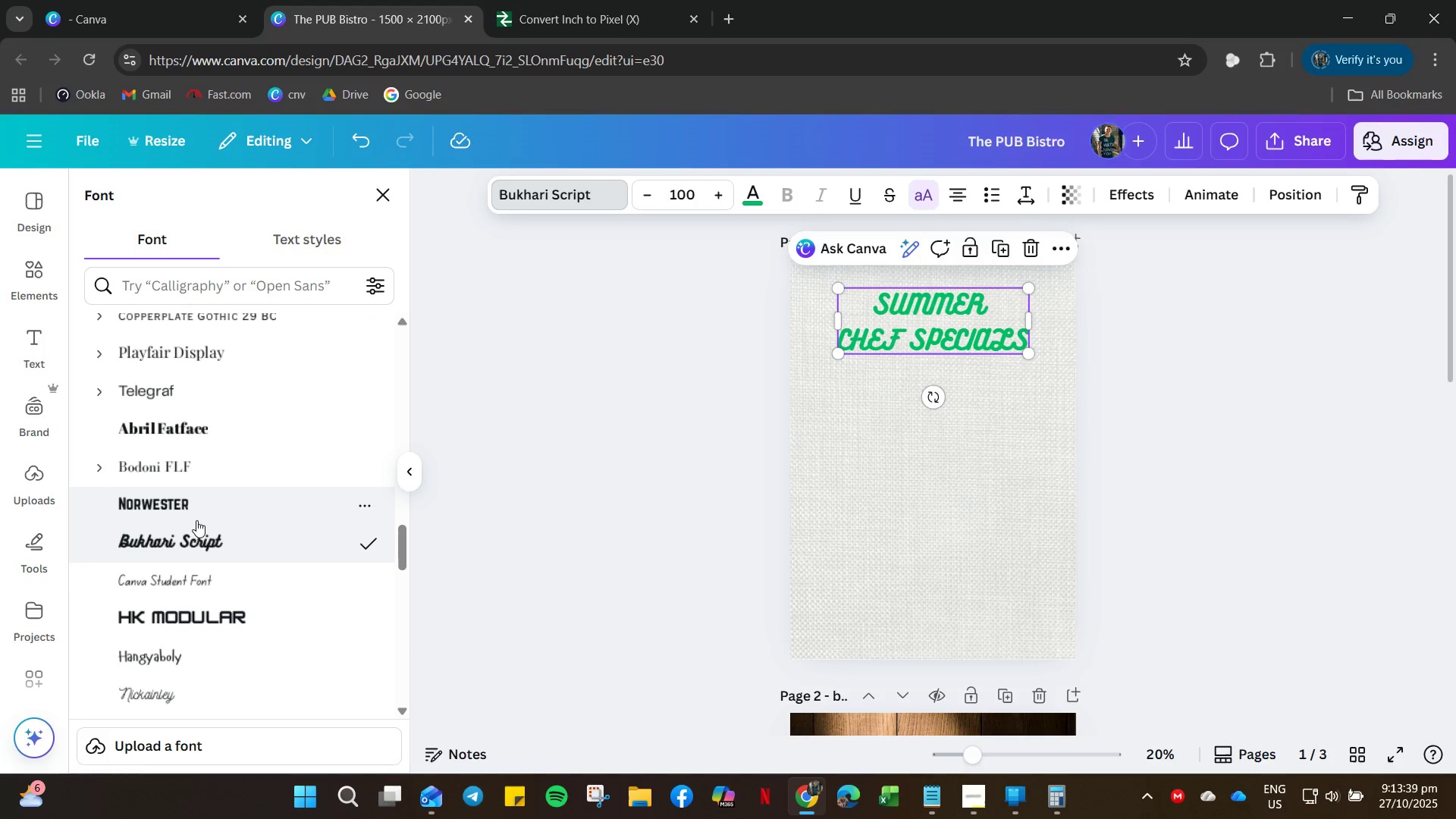 
wait(6.83)
 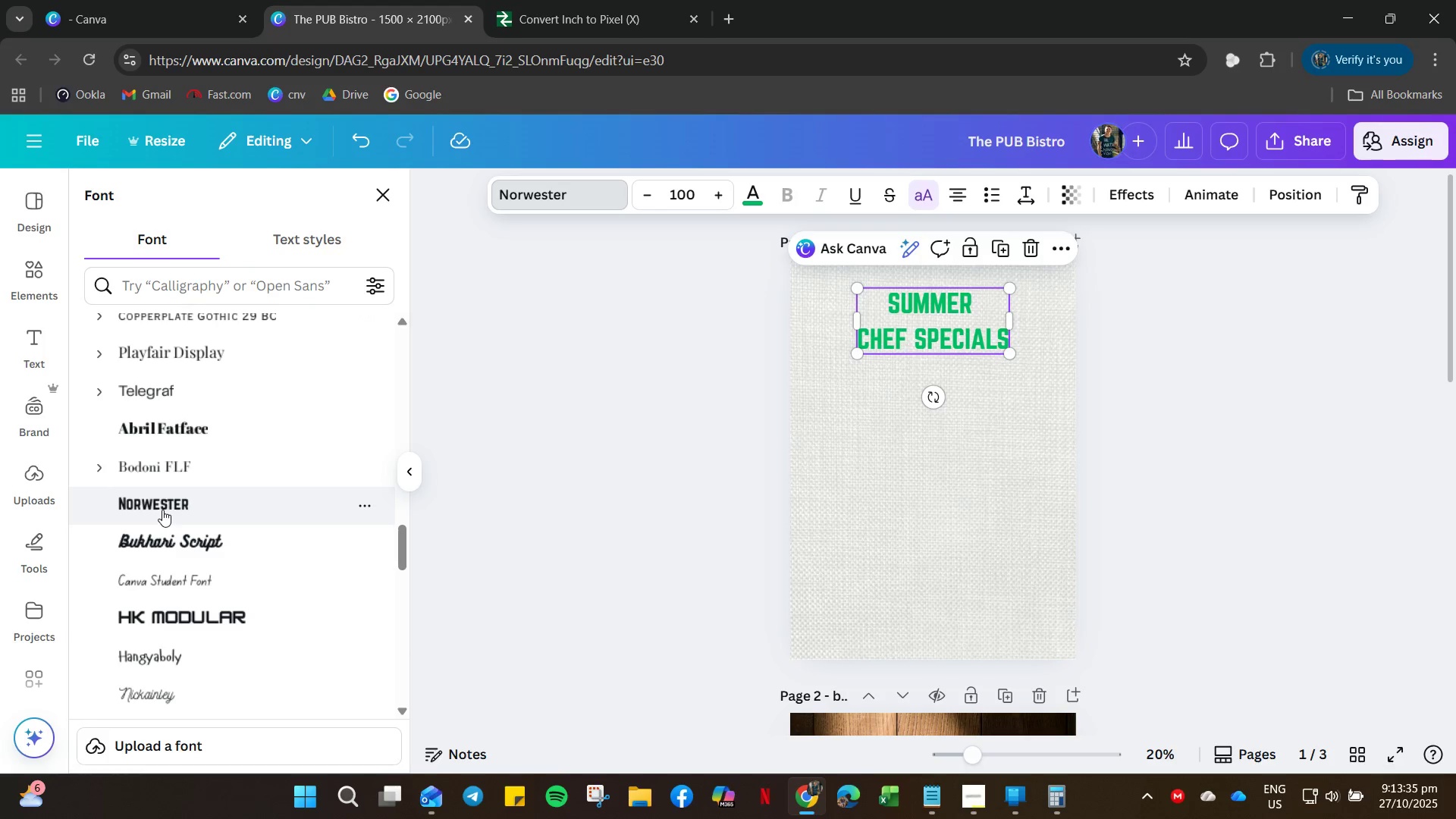 
left_click([201, 595])
 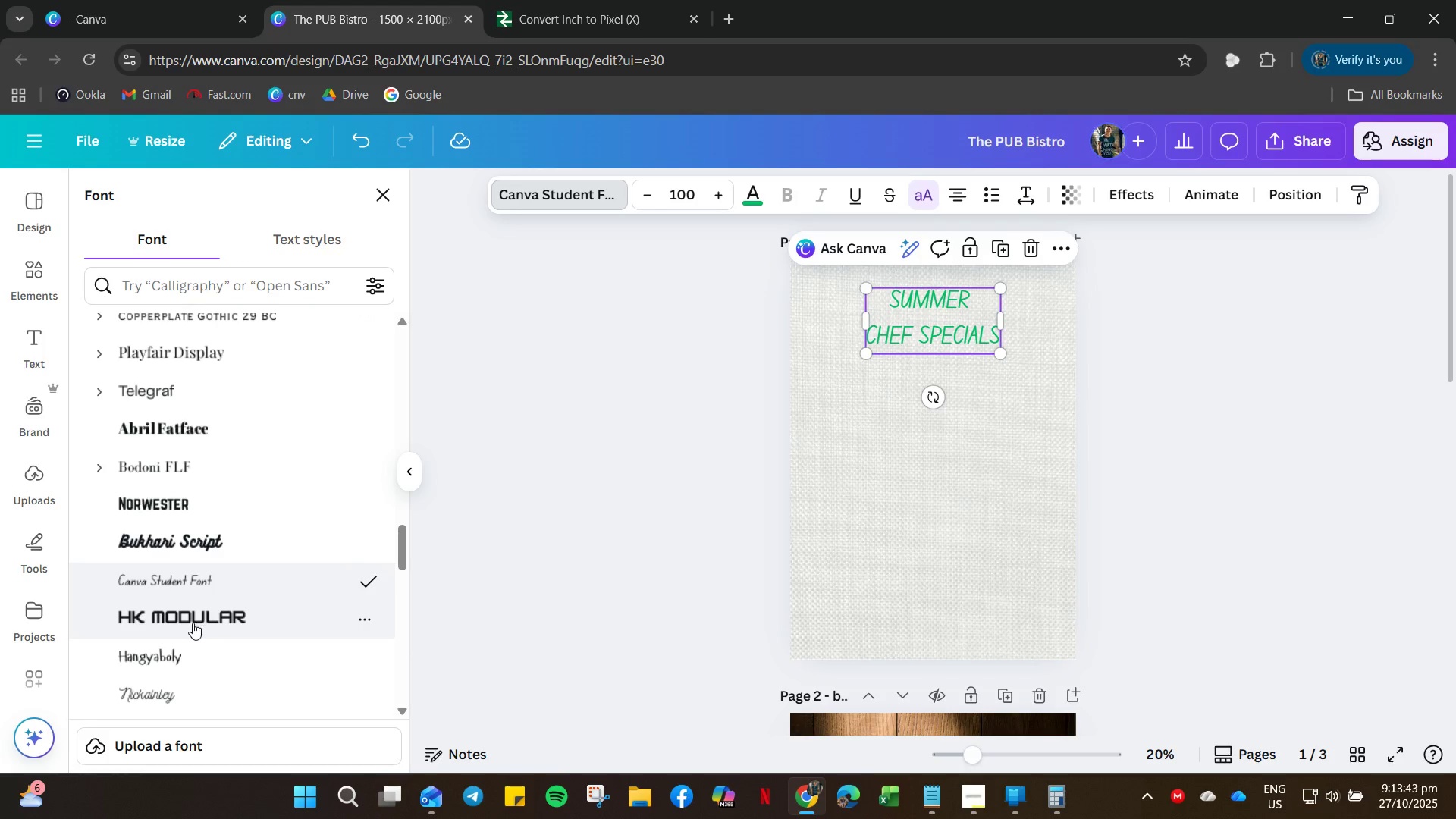 
left_click([192, 621])
 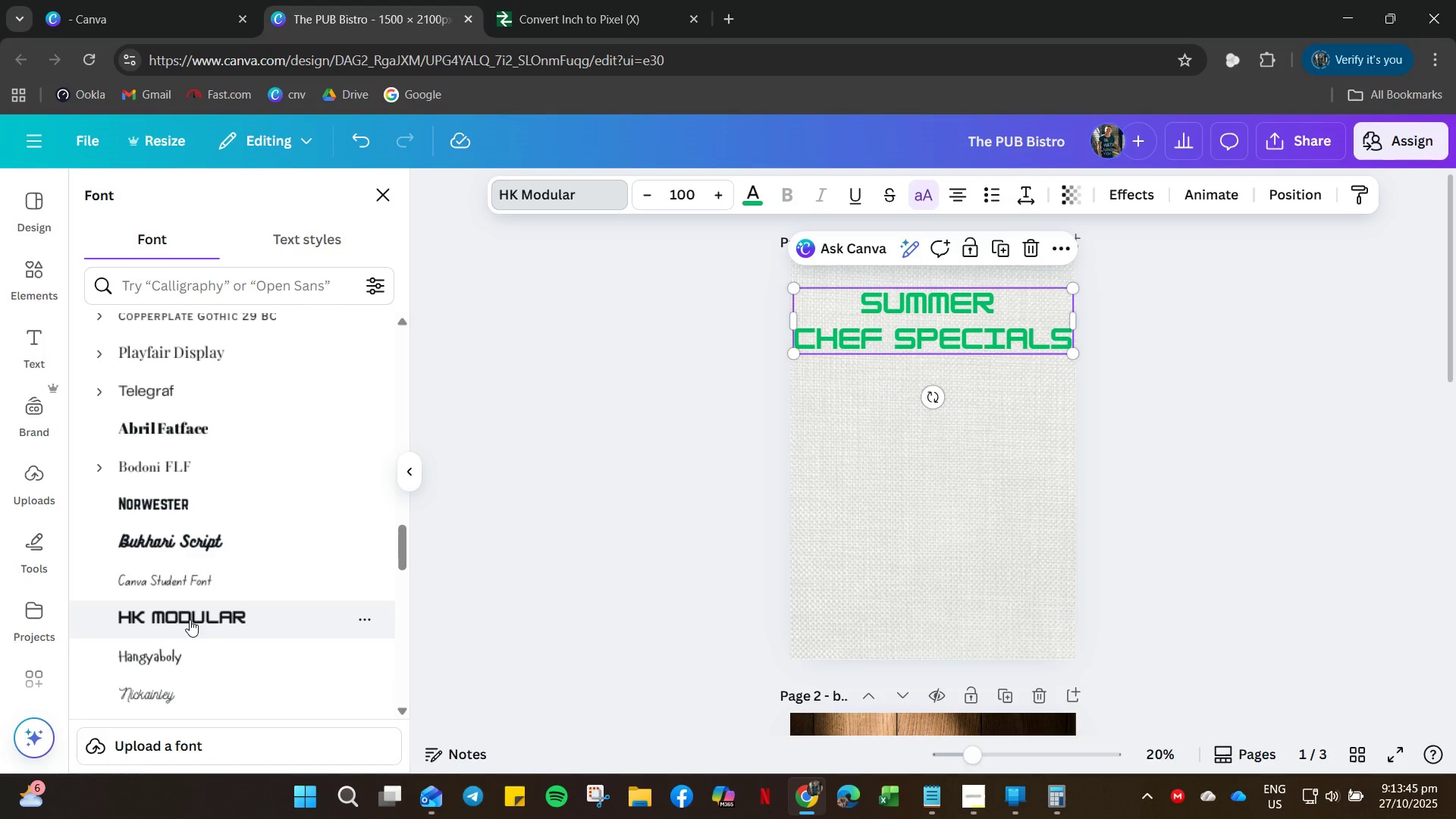 
scroll: coordinate [188, 620], scroll_direction: down, amount: 4.0
 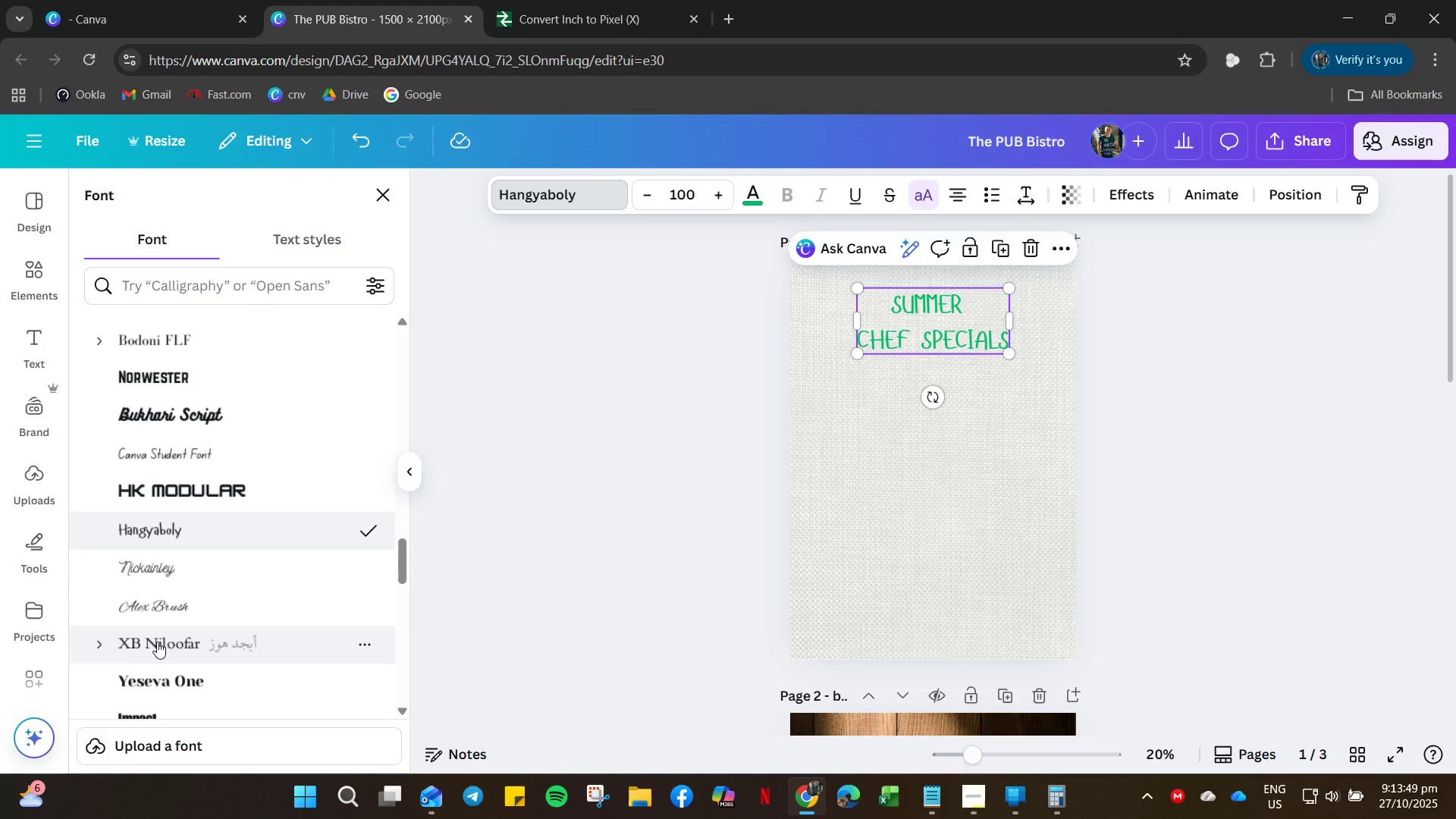 
left_click([167, 676])
 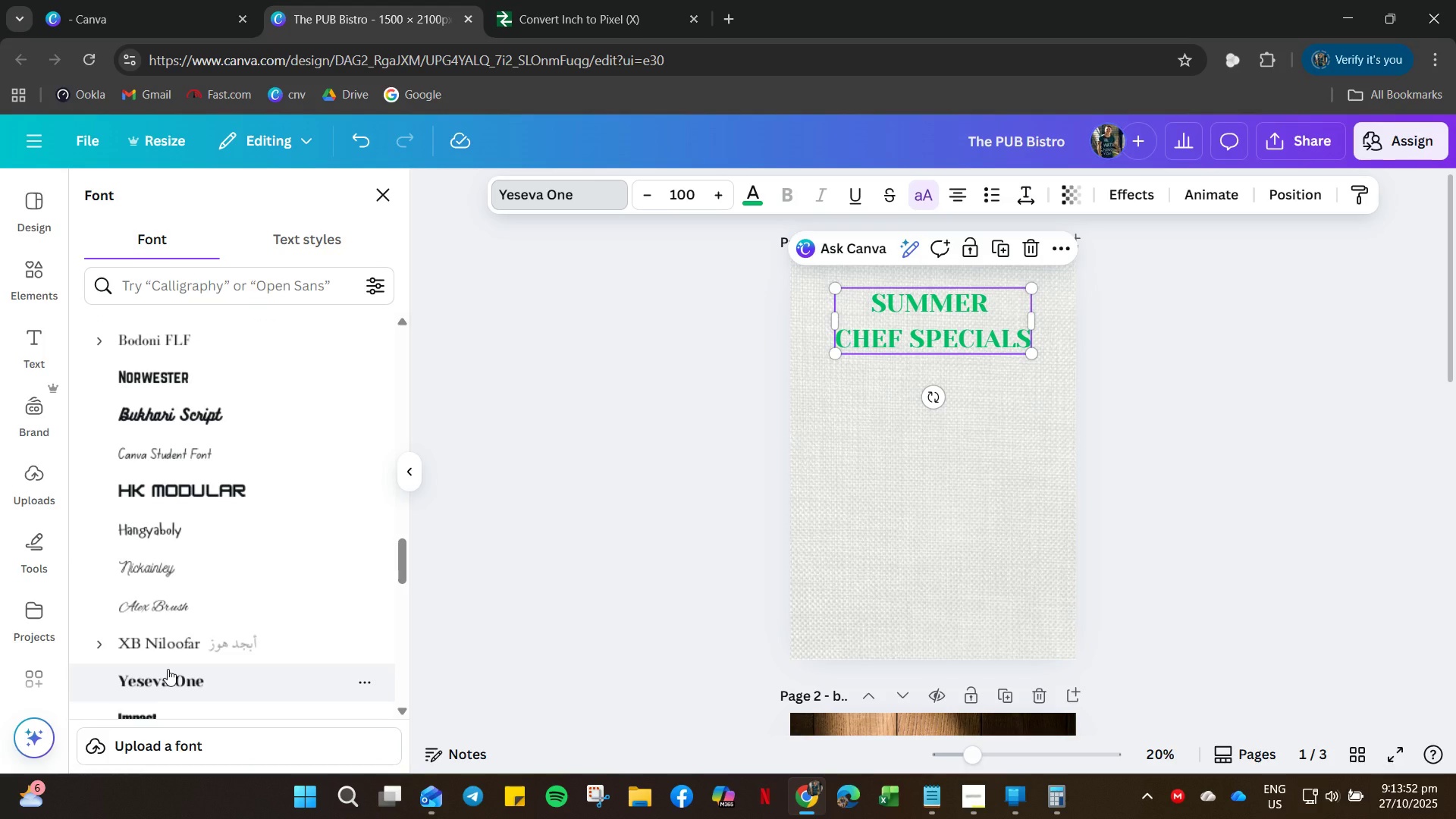 
scroll: coordinate [170, 663], scroll_direction: down, amount: 5.0
 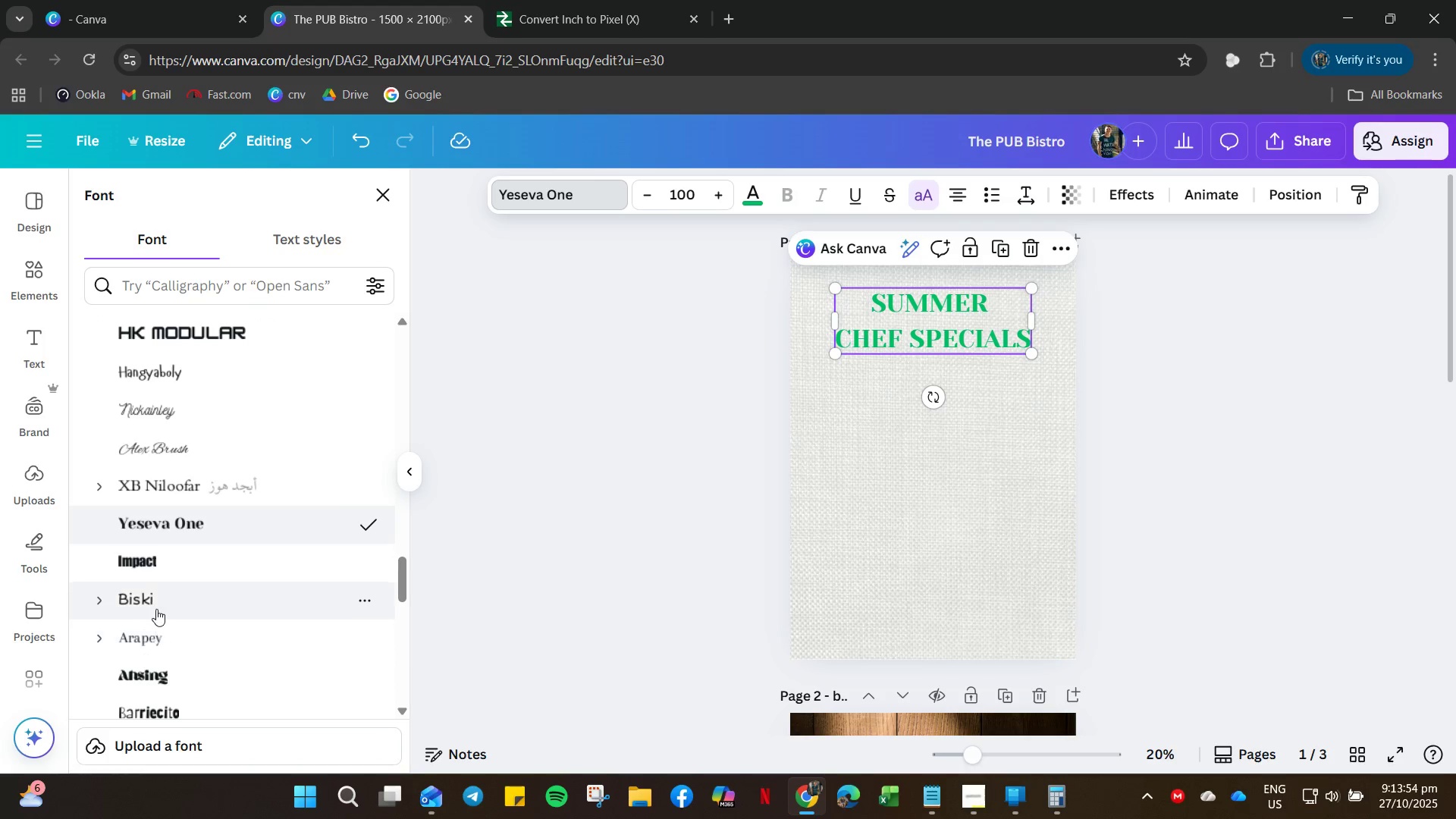 
left_click([156, 609])
 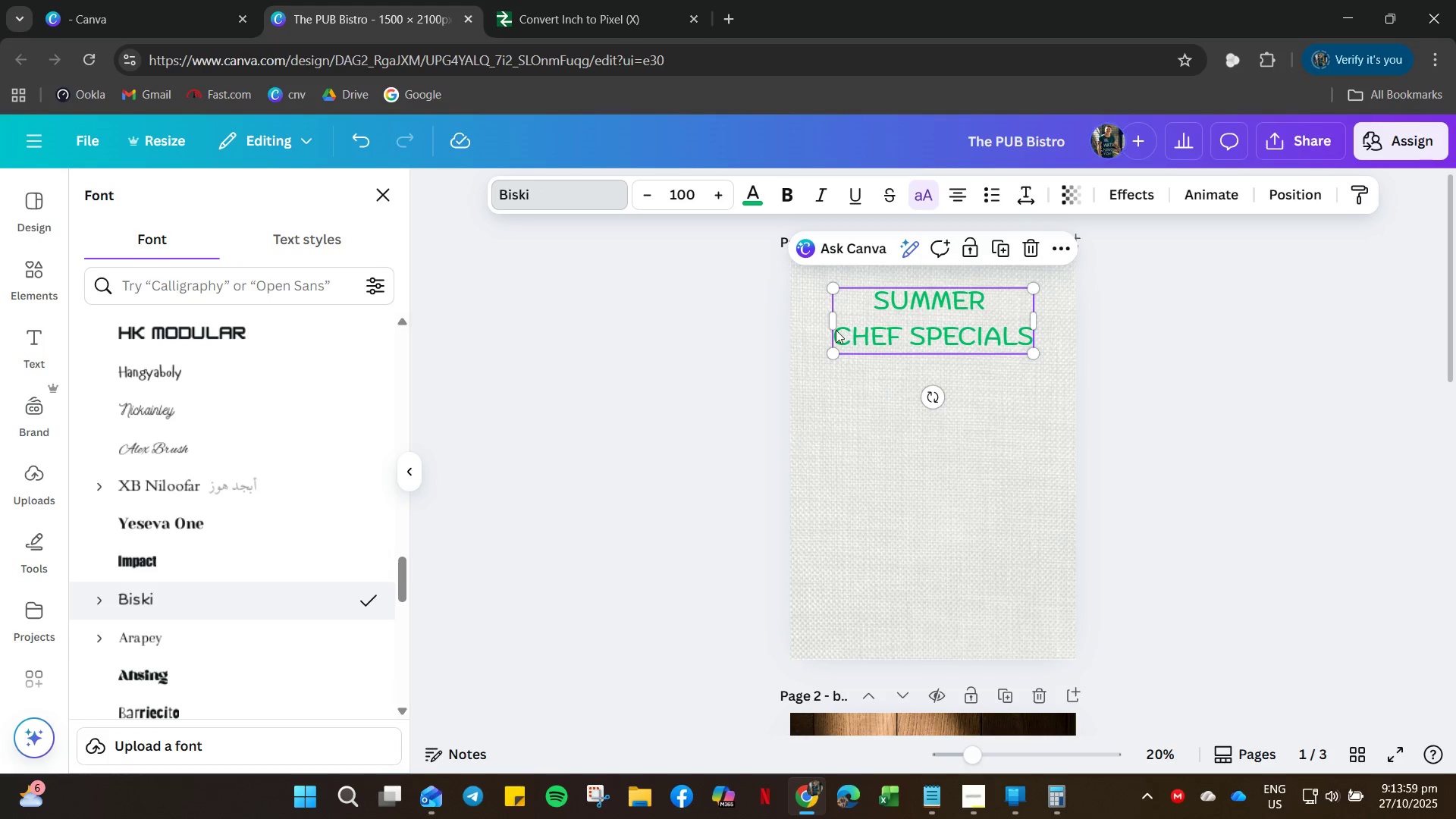 
wait(6.33)
 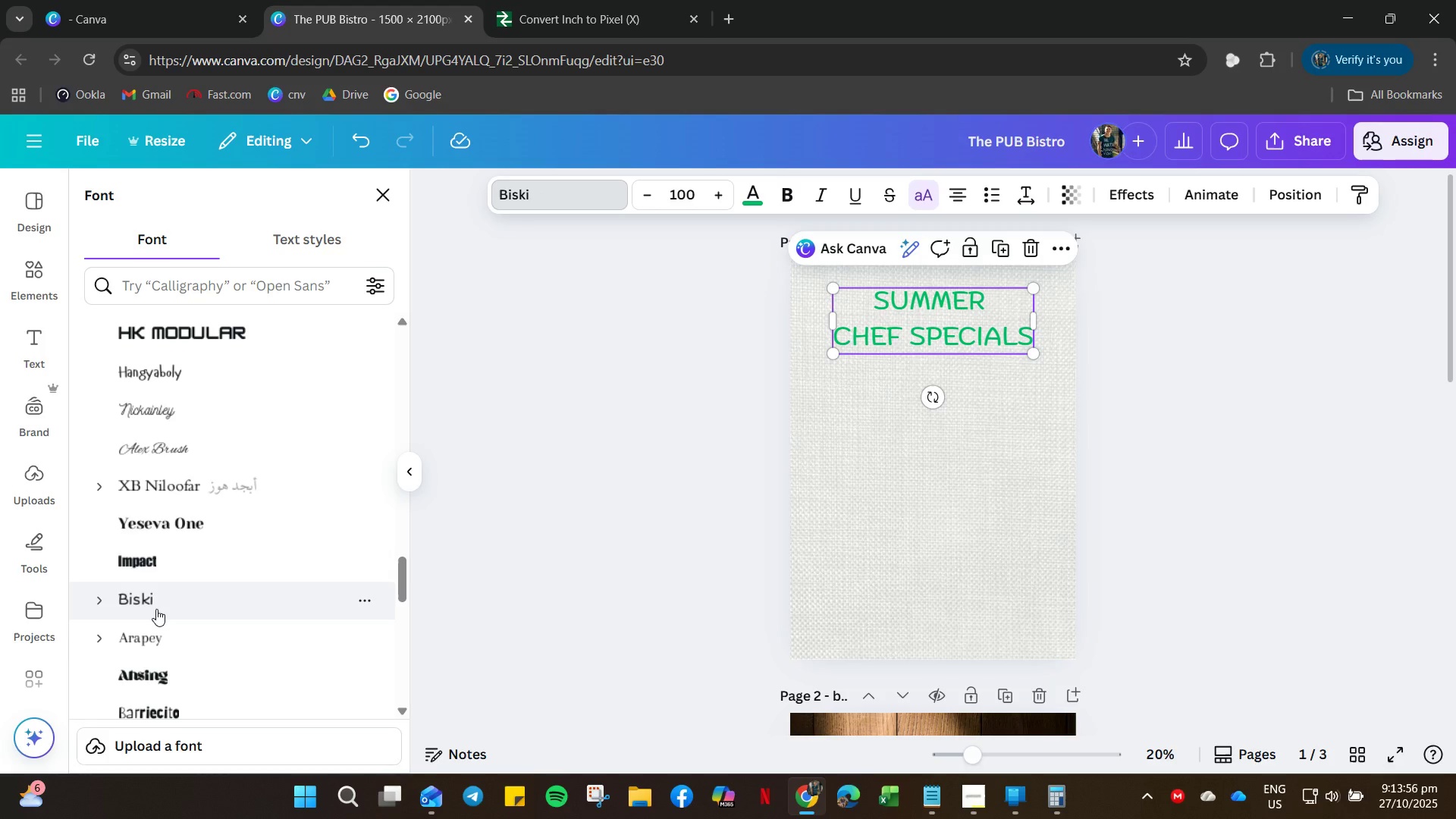 
left_click([786, 190])
 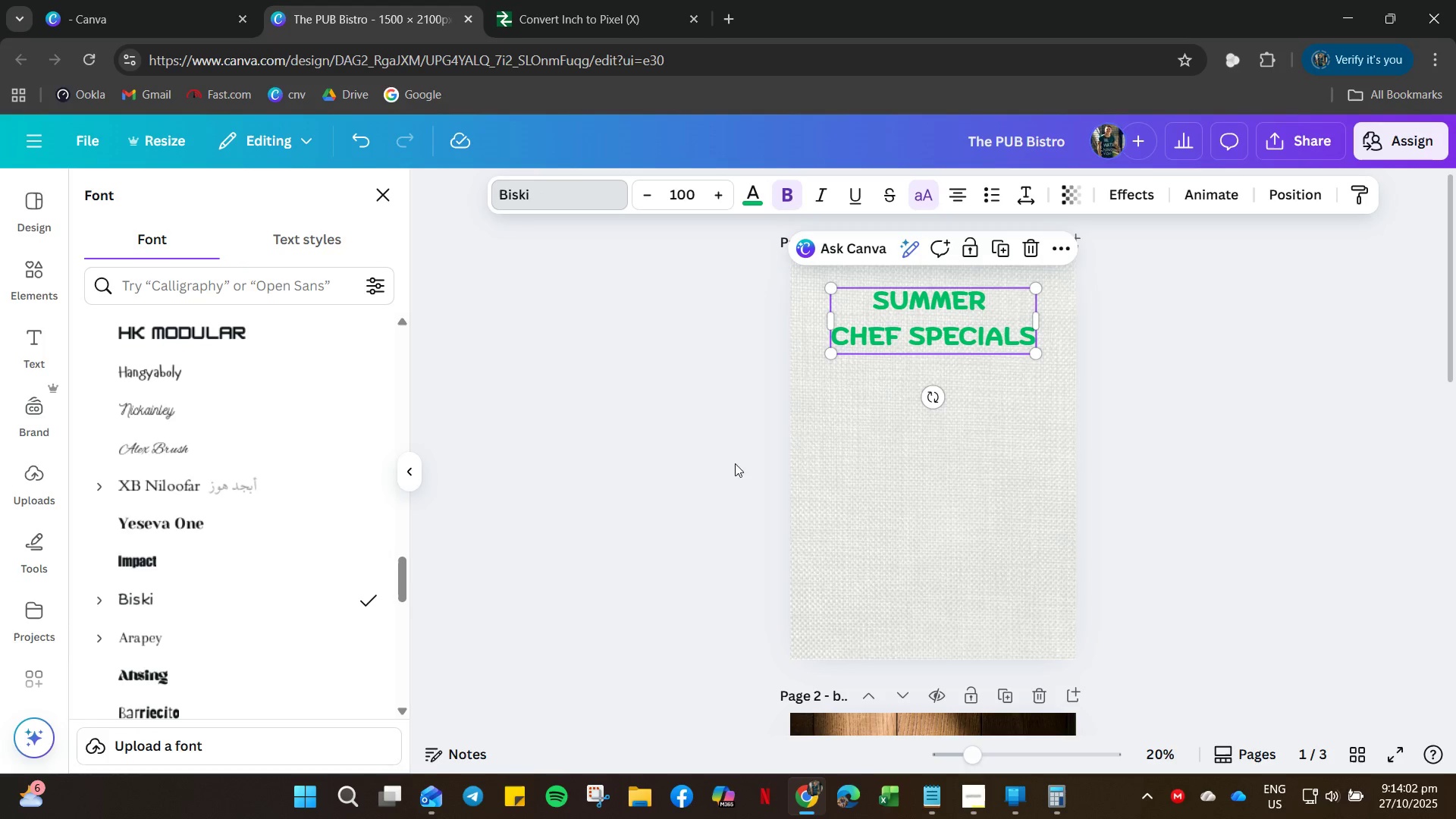 
scroll: coordinate [291, 555], scroll_direction: down, amount: 14.0
 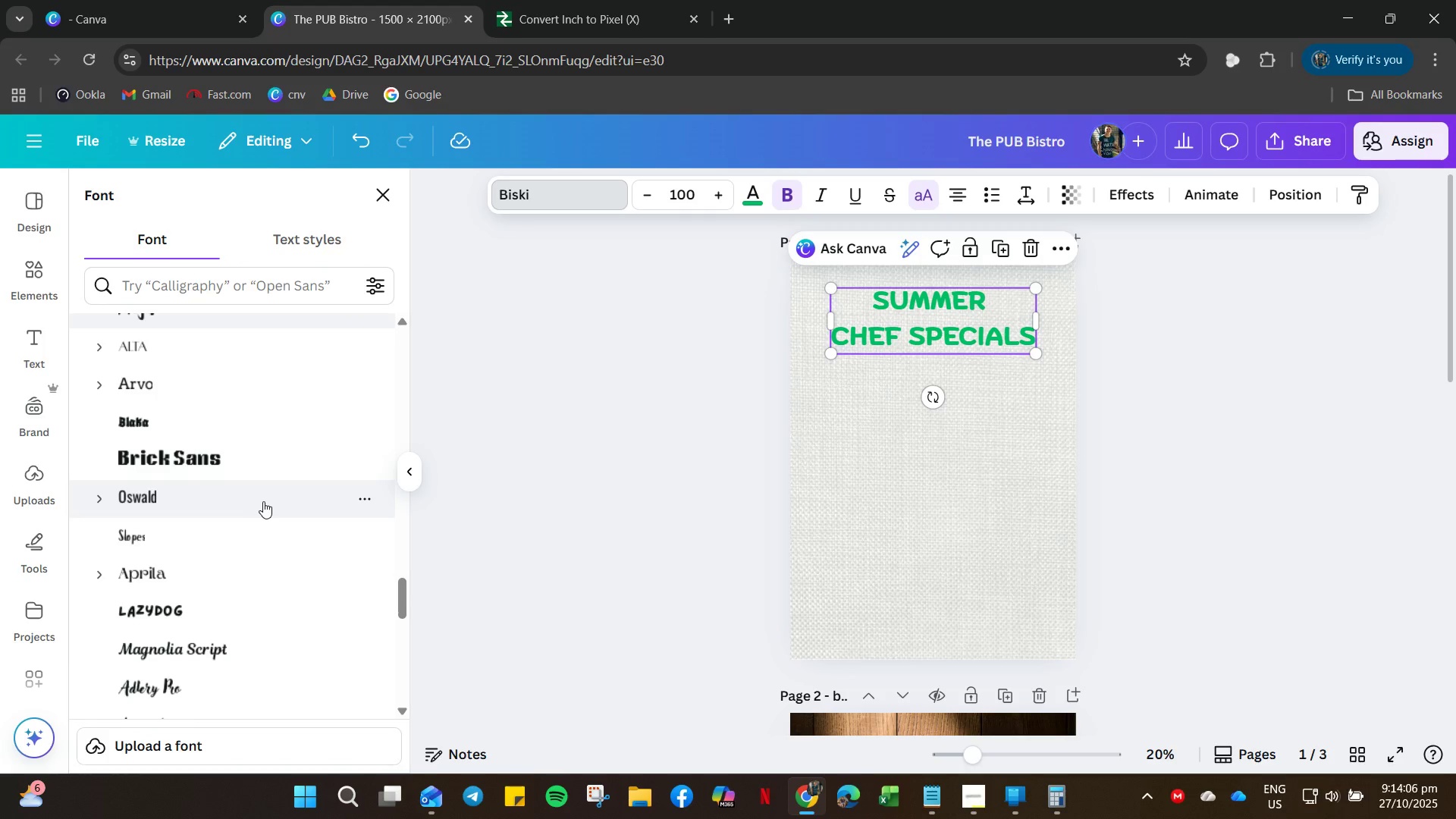 
left_click([265, 513])
 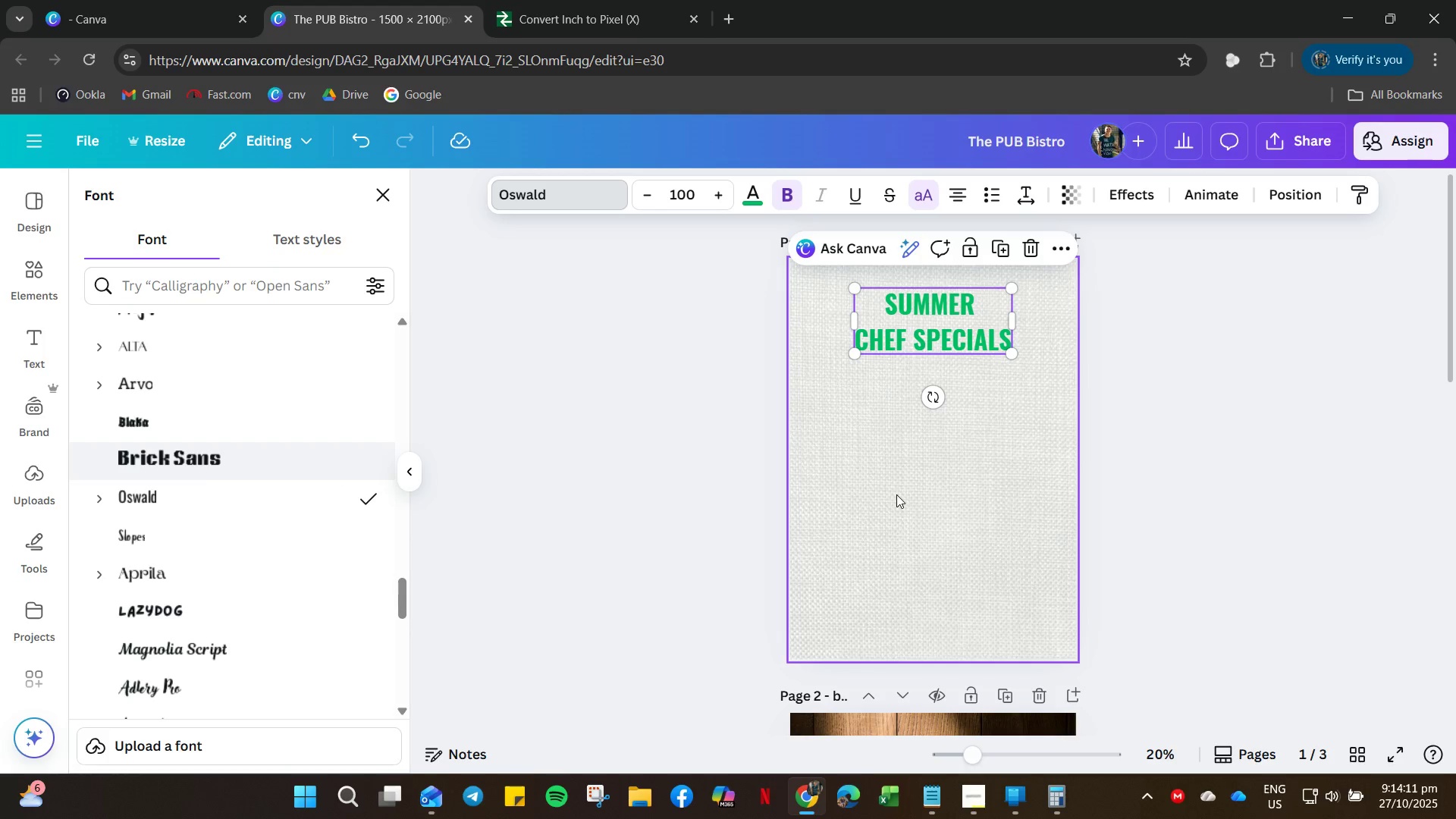 
wait(6.18)
 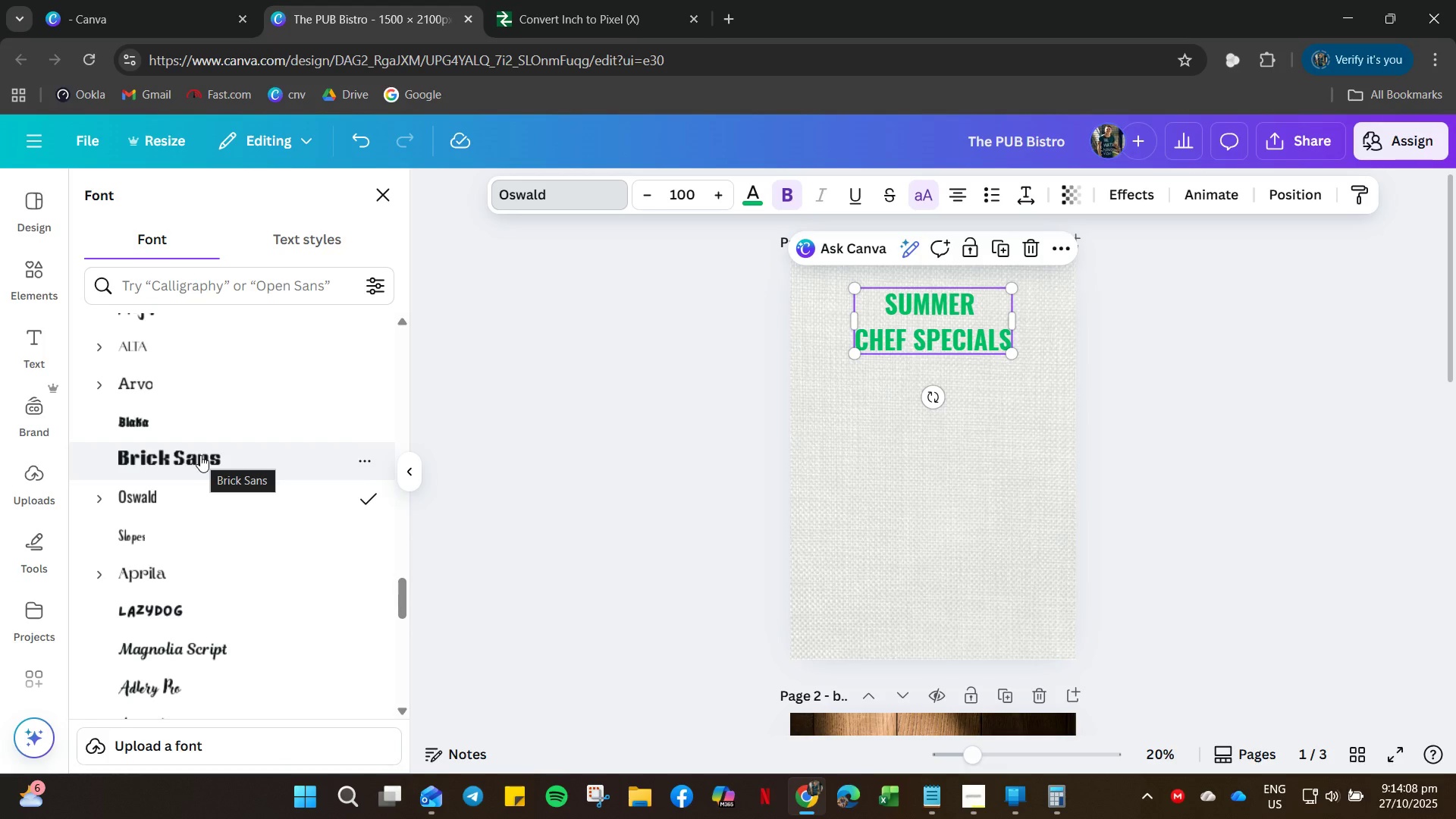 
left_click([750, 199])
 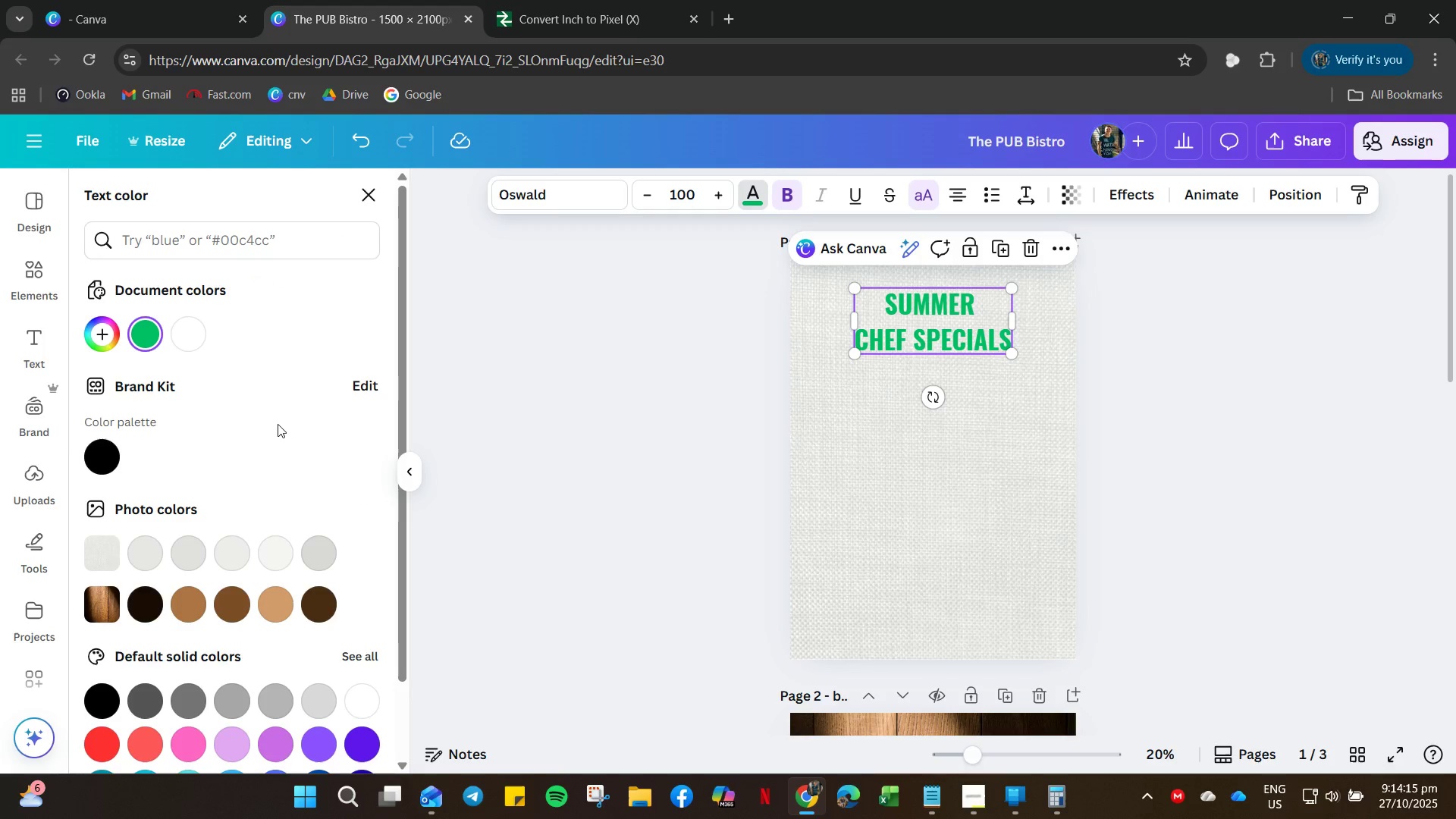 
scroll: coordinate [223, 548], scroll_direction: down, amount: 10.0
 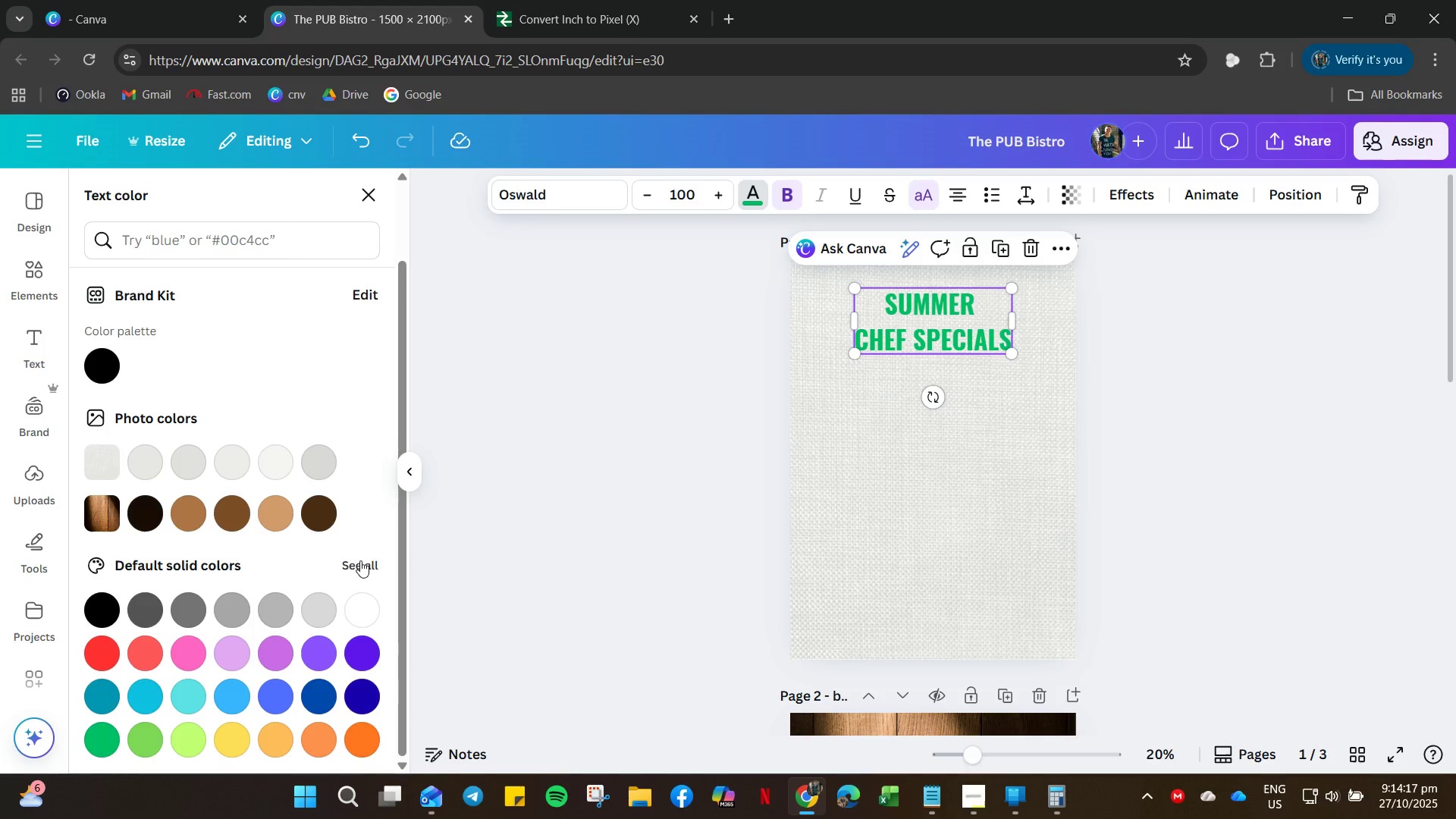 
left_click([360, 560])
 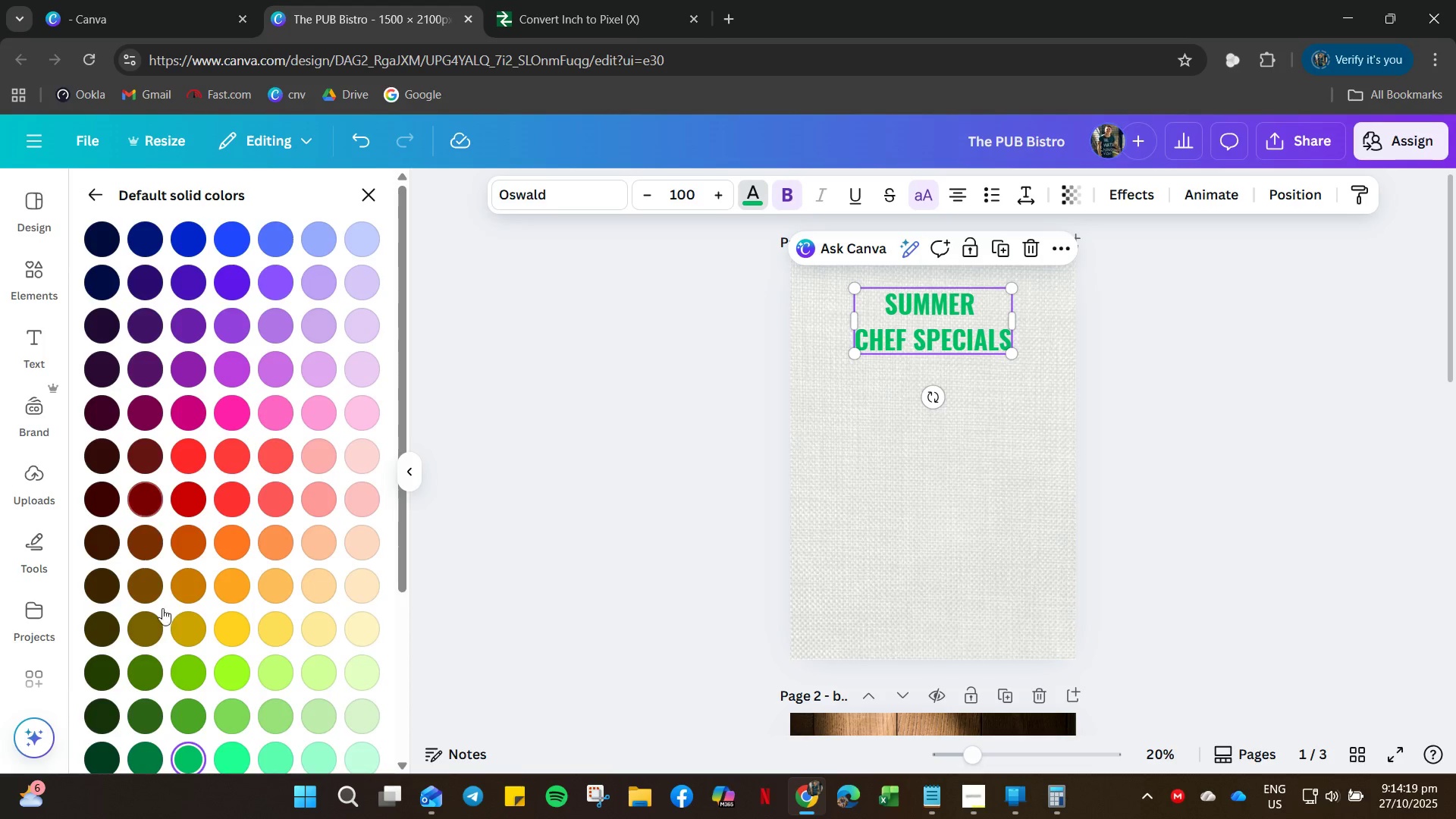 
scroll: coordinate [120, 686], scroll_direction: down, amount: 1.0
 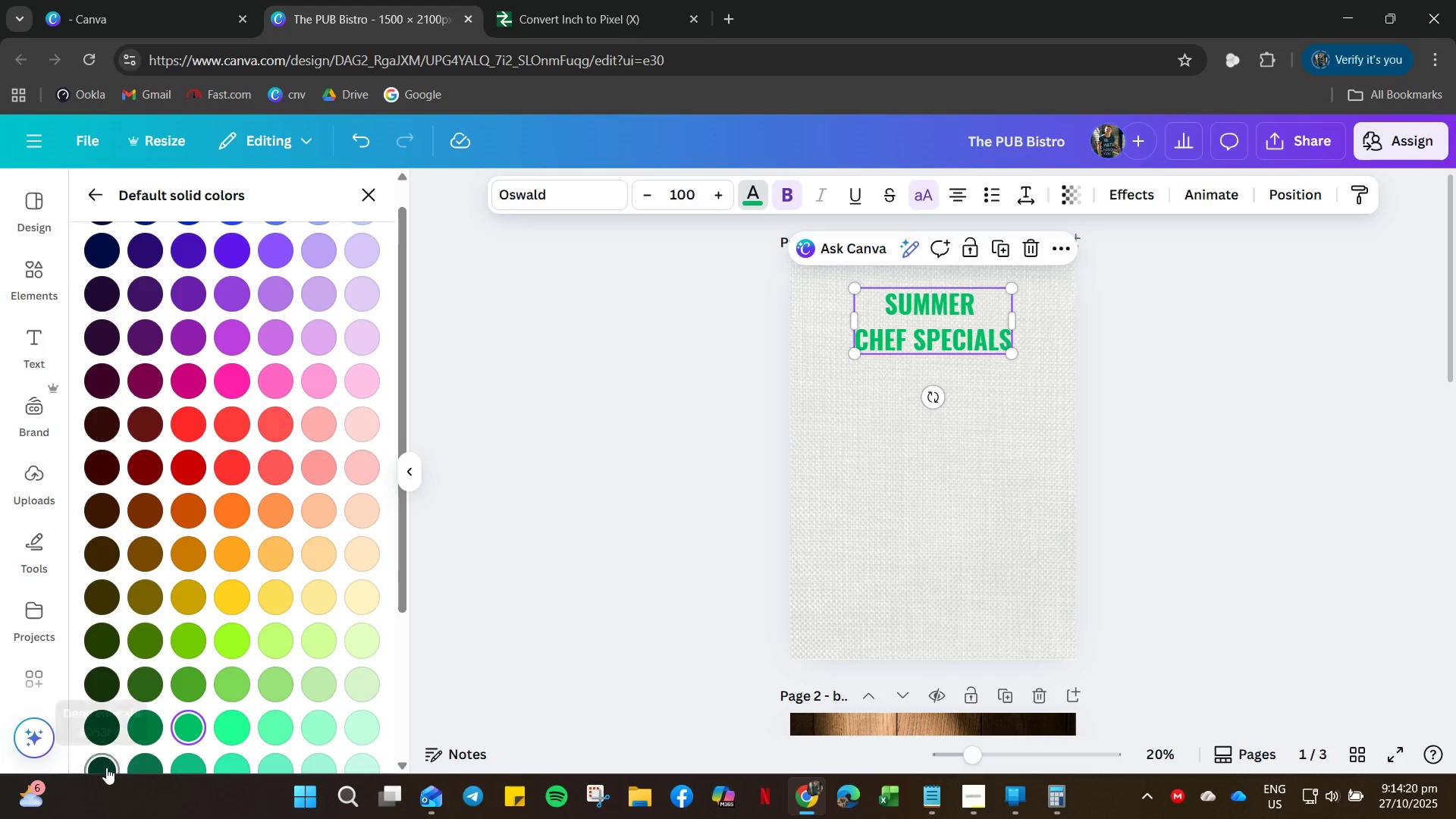 
left_click([106, 767])
 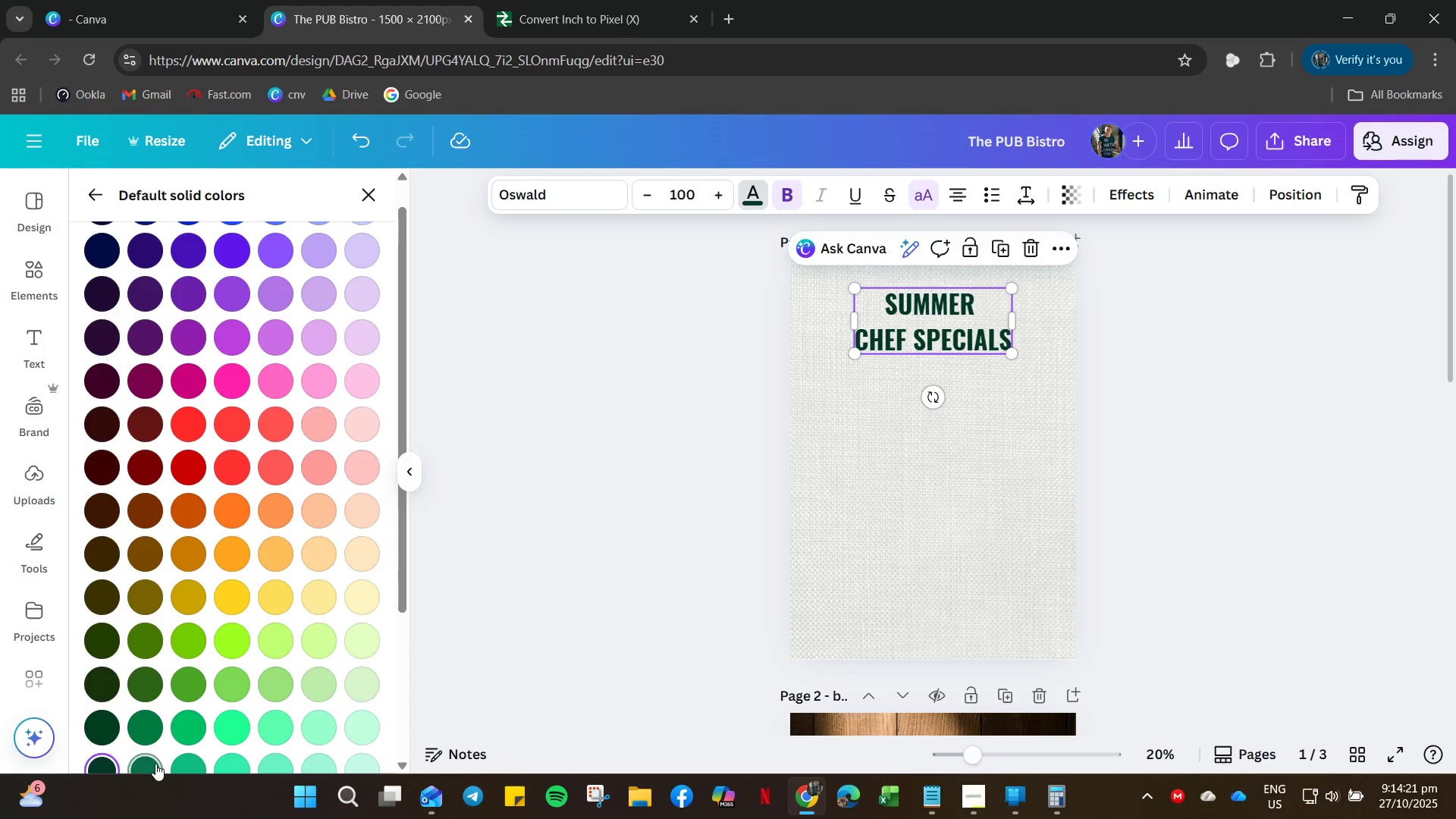 
left_click([156, 764])
 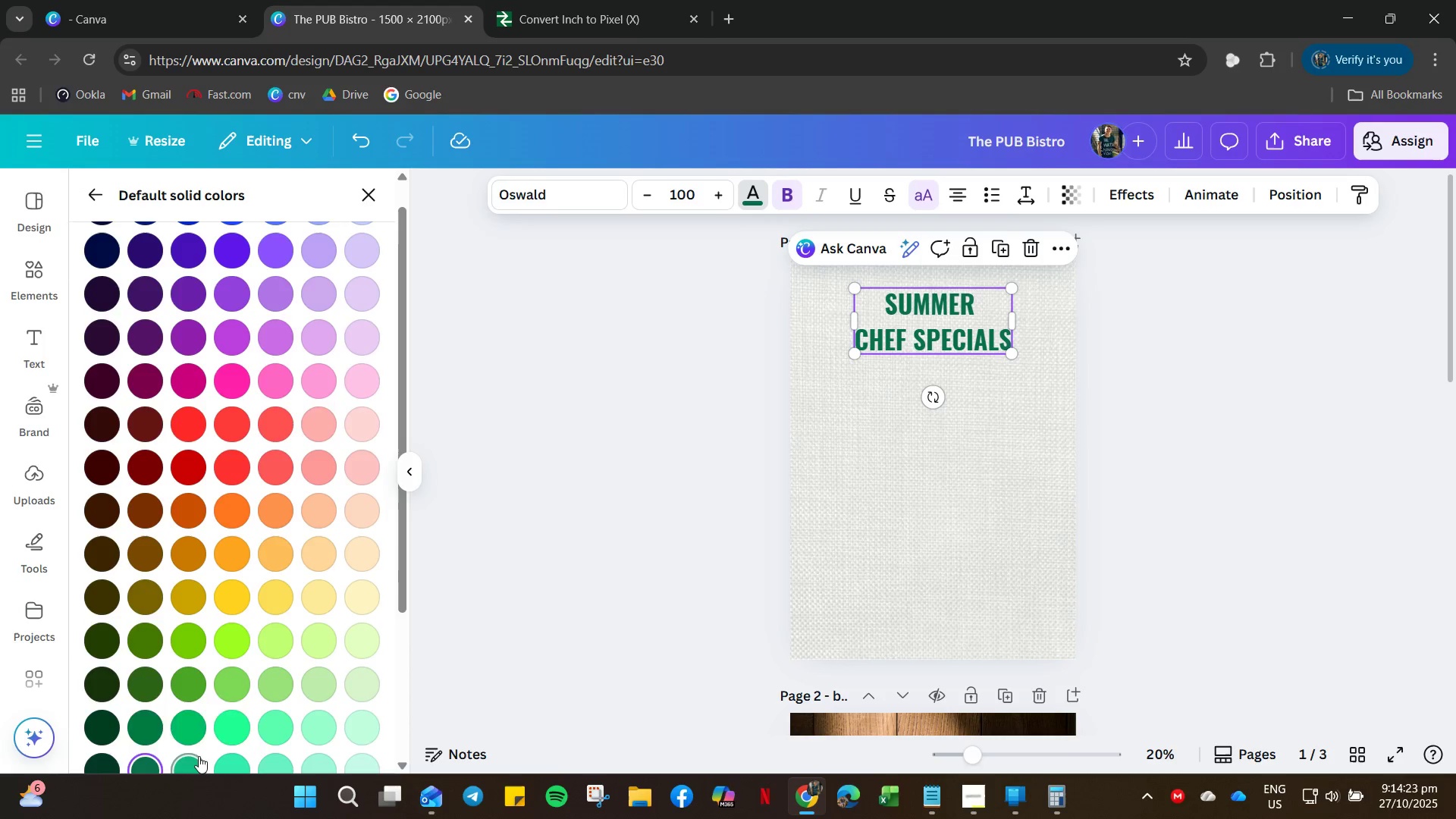 
left_click([191, 764])
 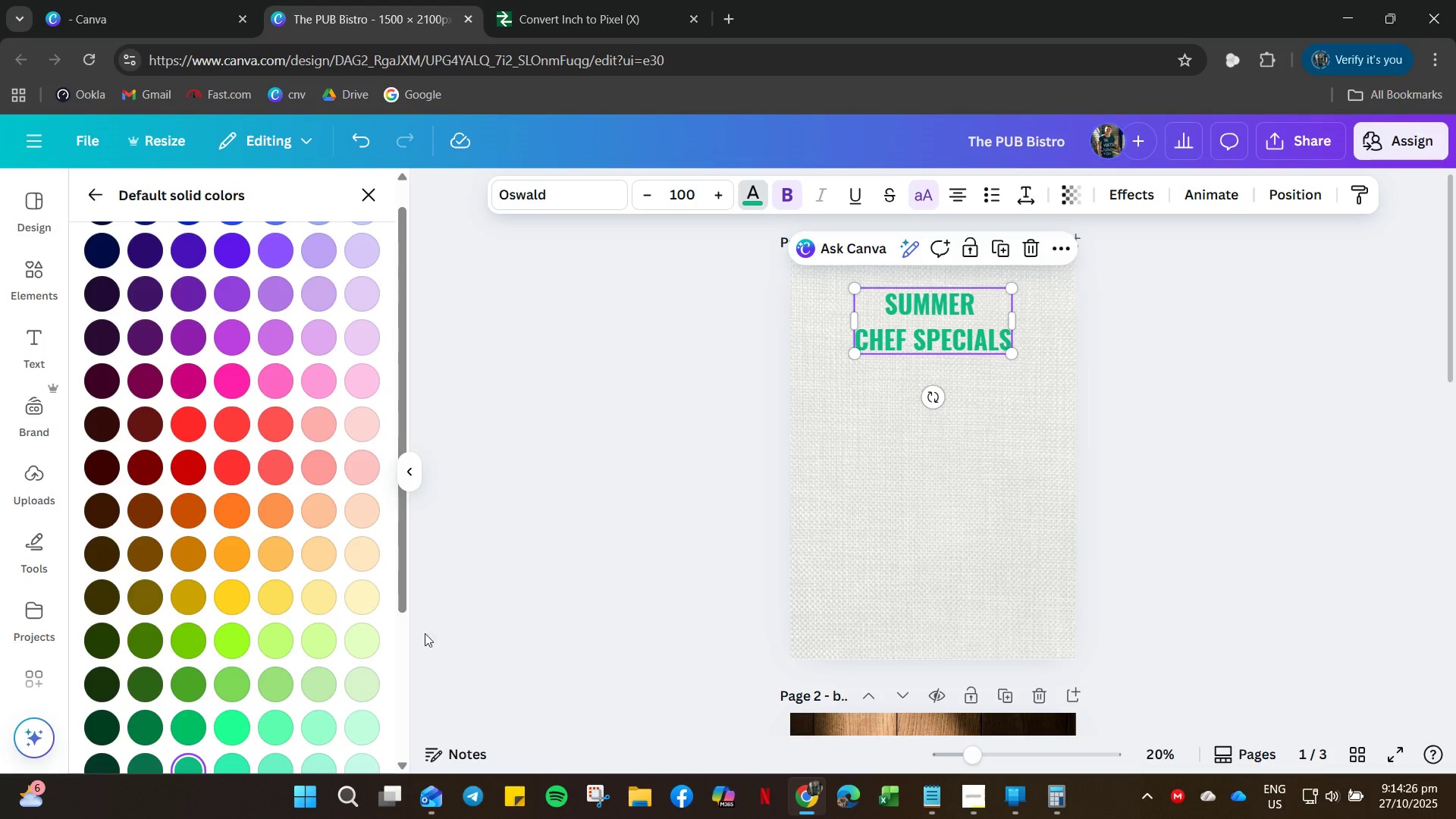 
left_click([136, 764])
 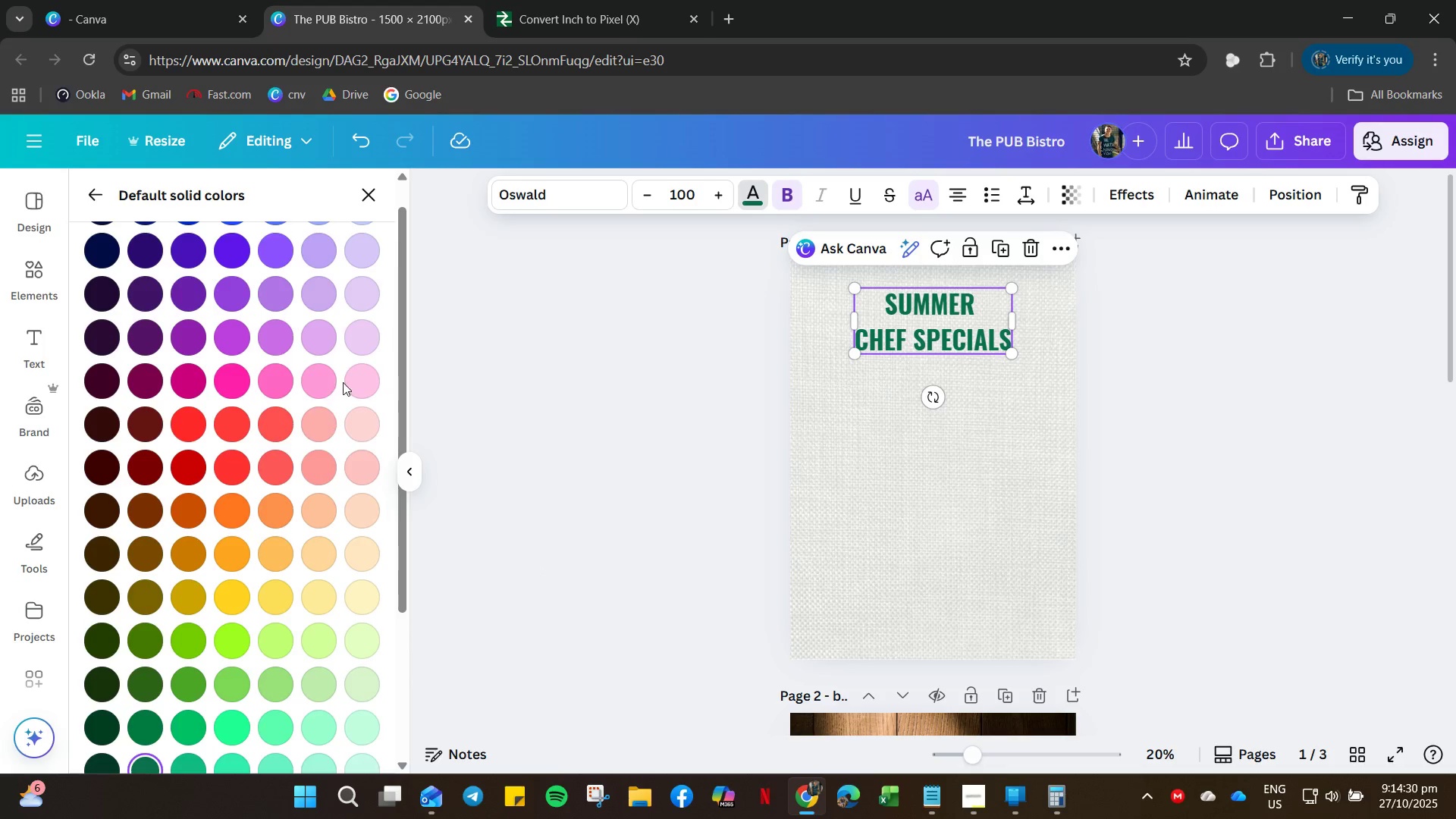 
left_click([411, 472])
 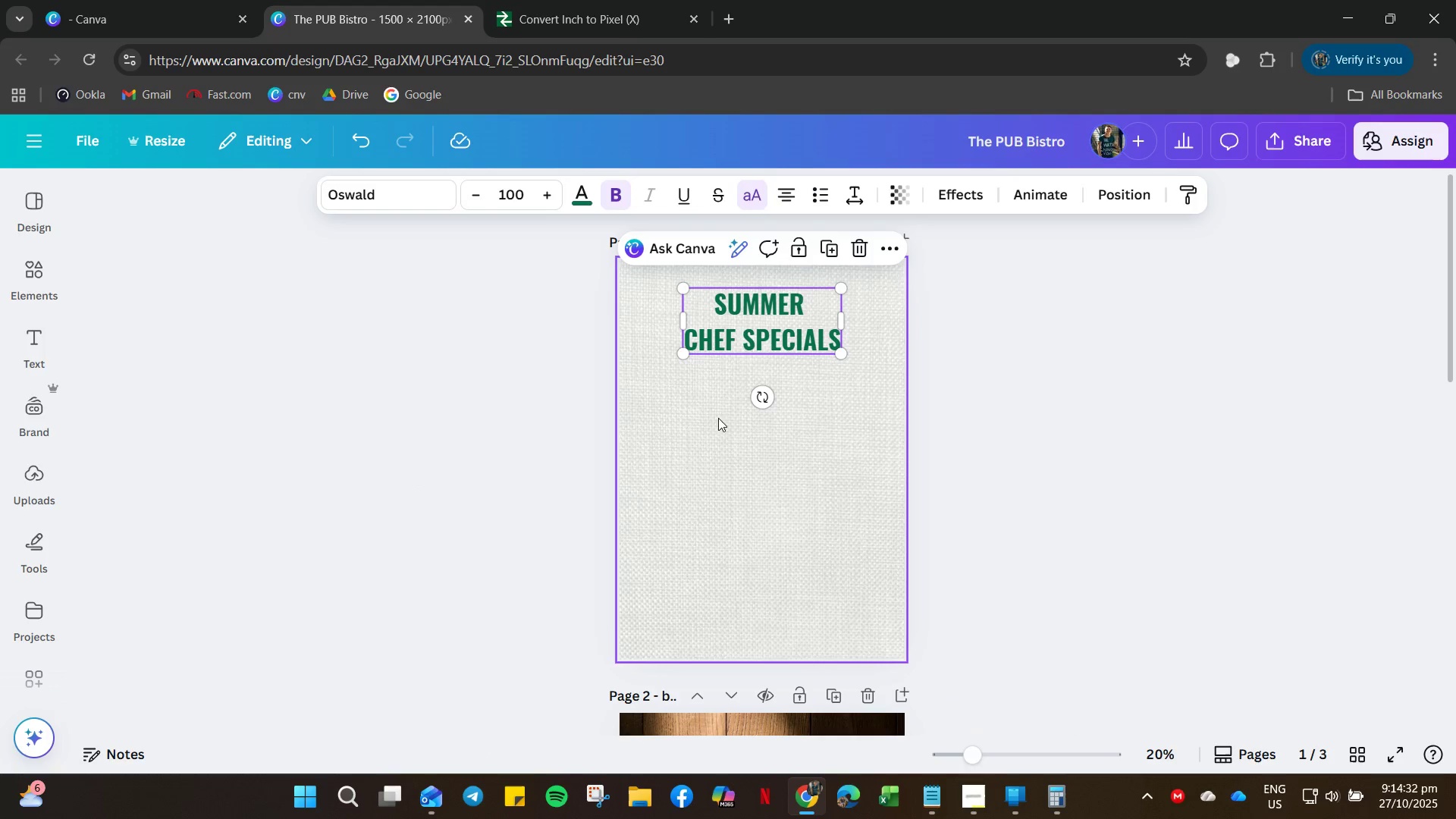 
left_click([722, 400])
 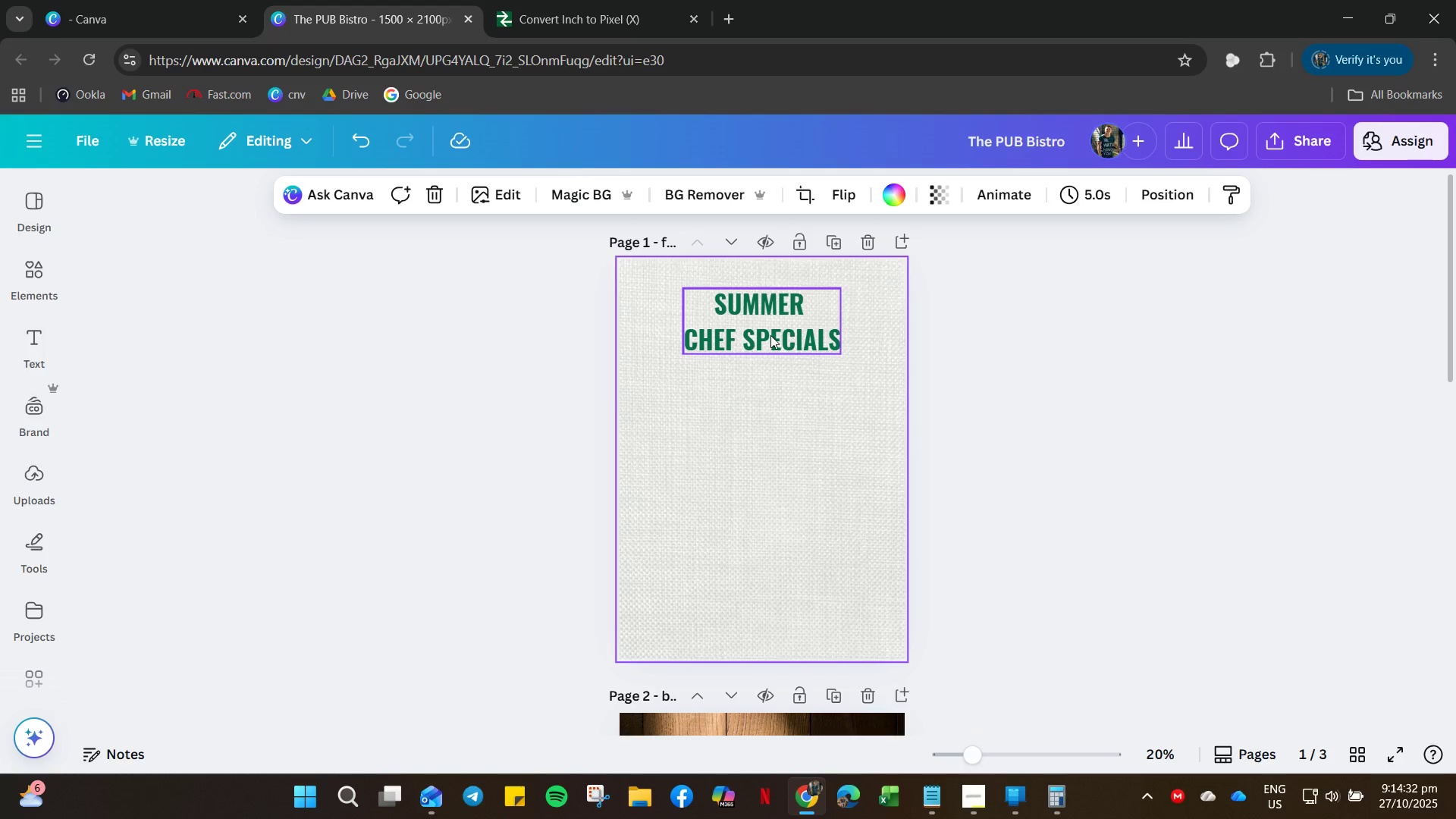 
left_click_drag(start_coordinate=[770, 335], to_coordinate=[772, 316])
 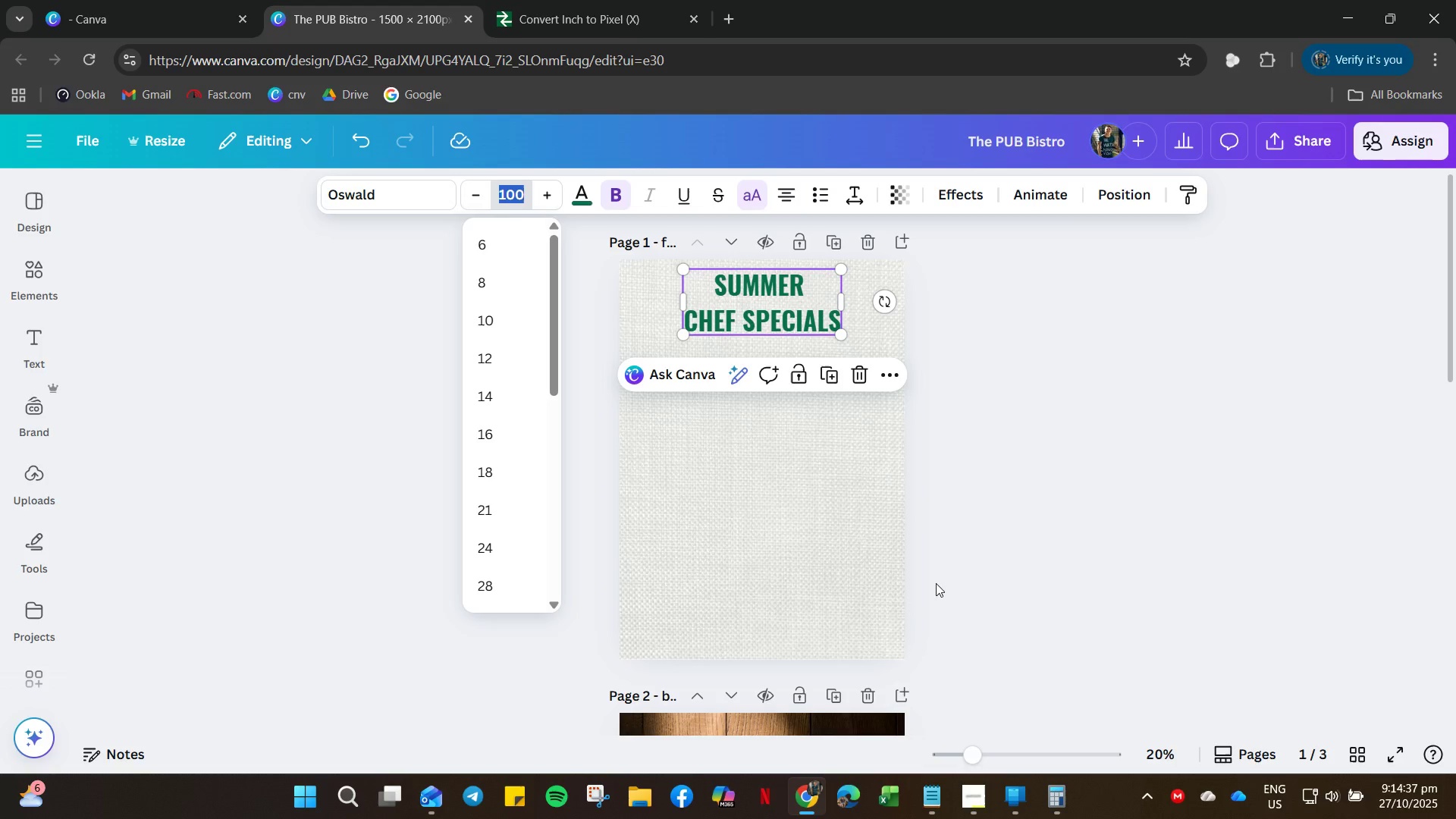 
key(Numpad9)
 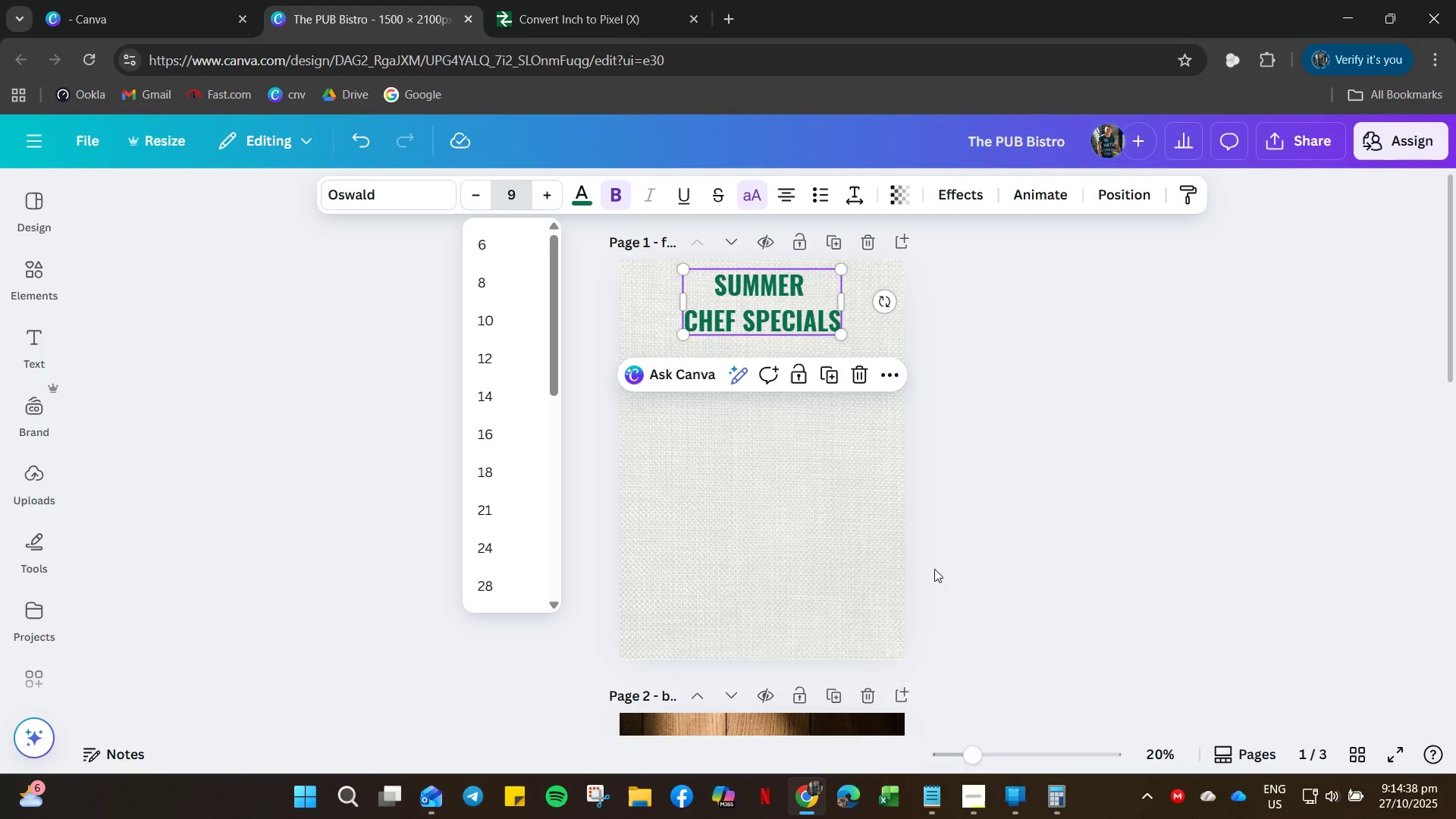 
key(Numpad0)
 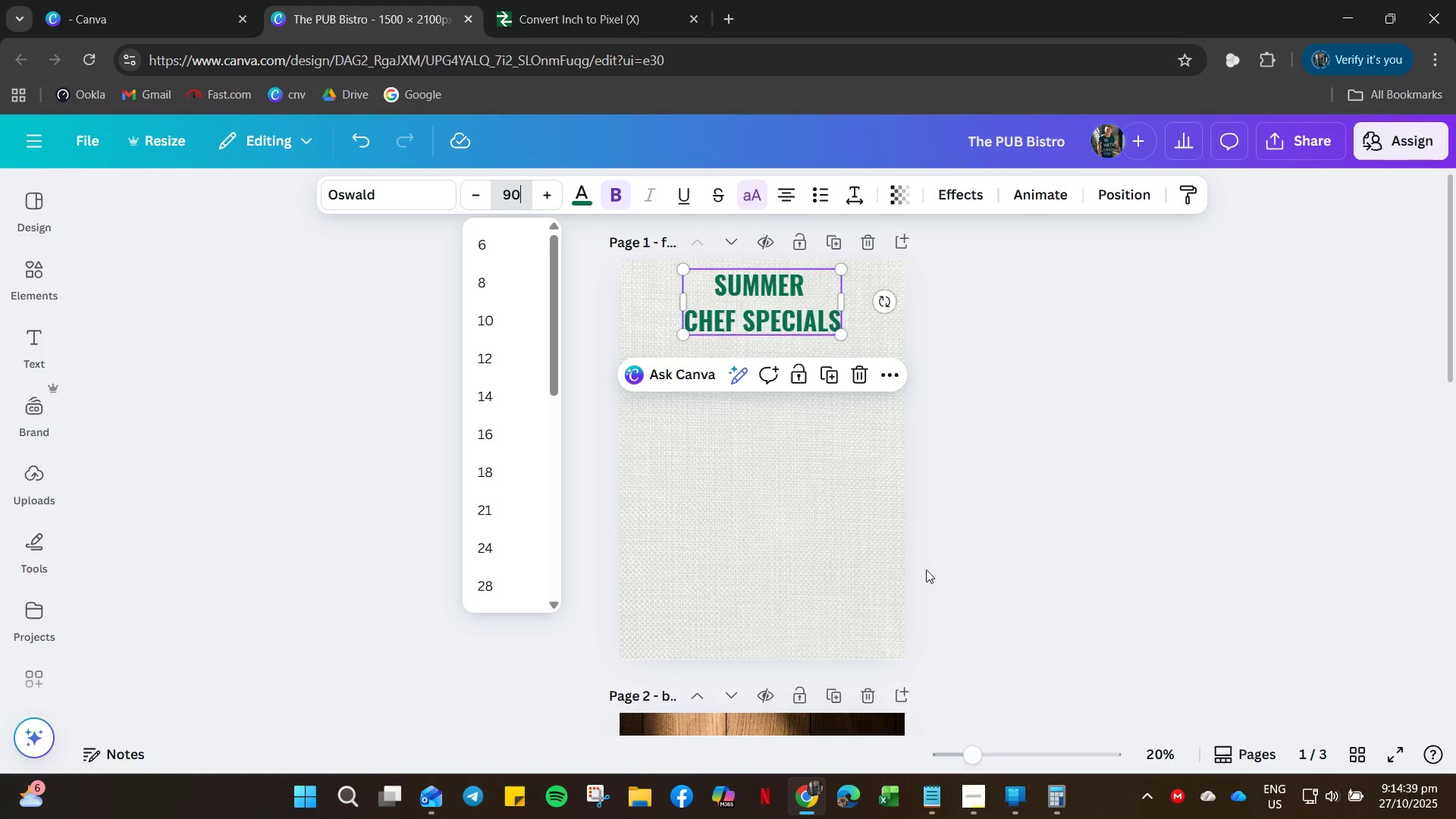 
key(NumpadEnter)
 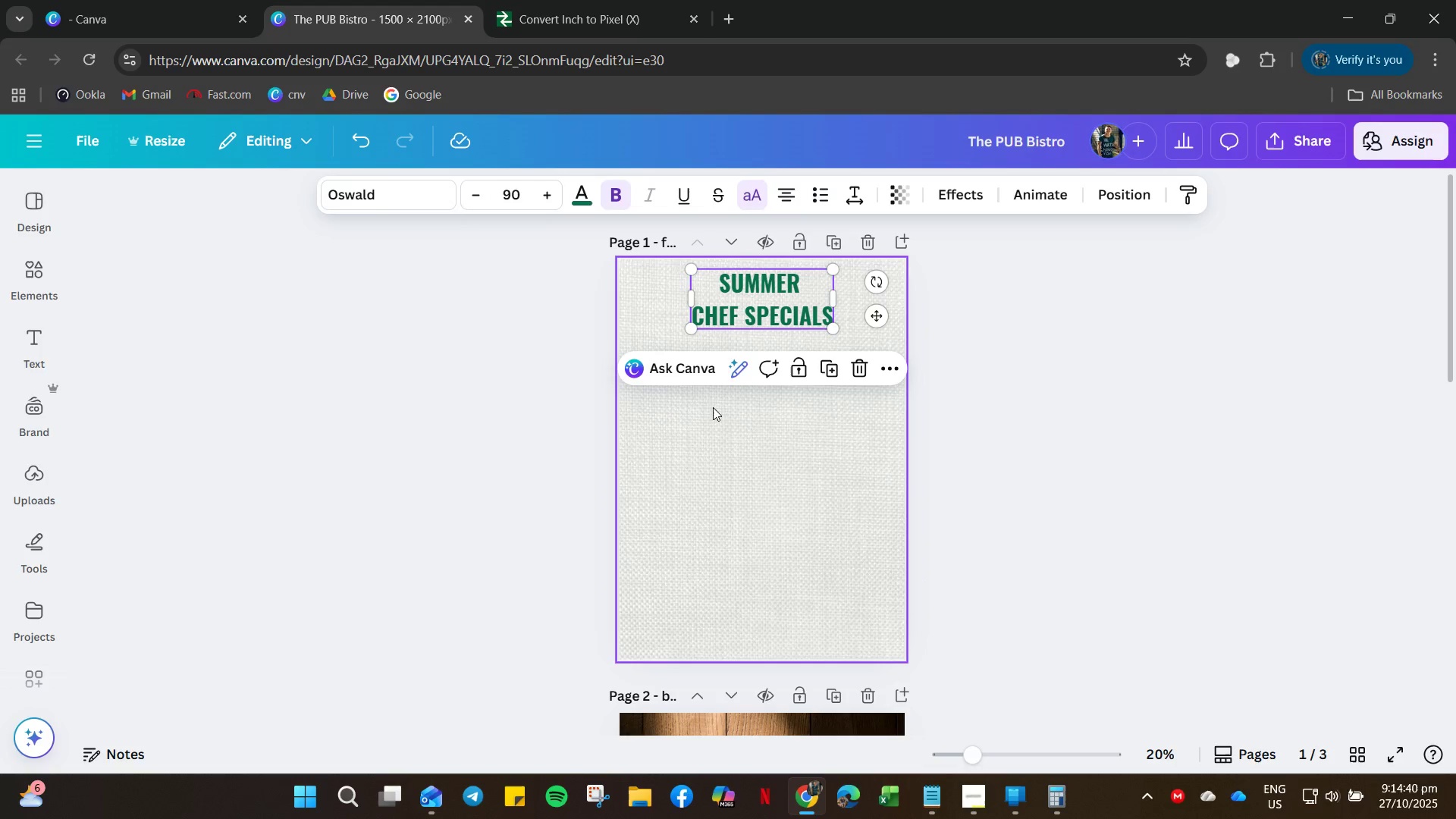 
left_click([730, 426])
 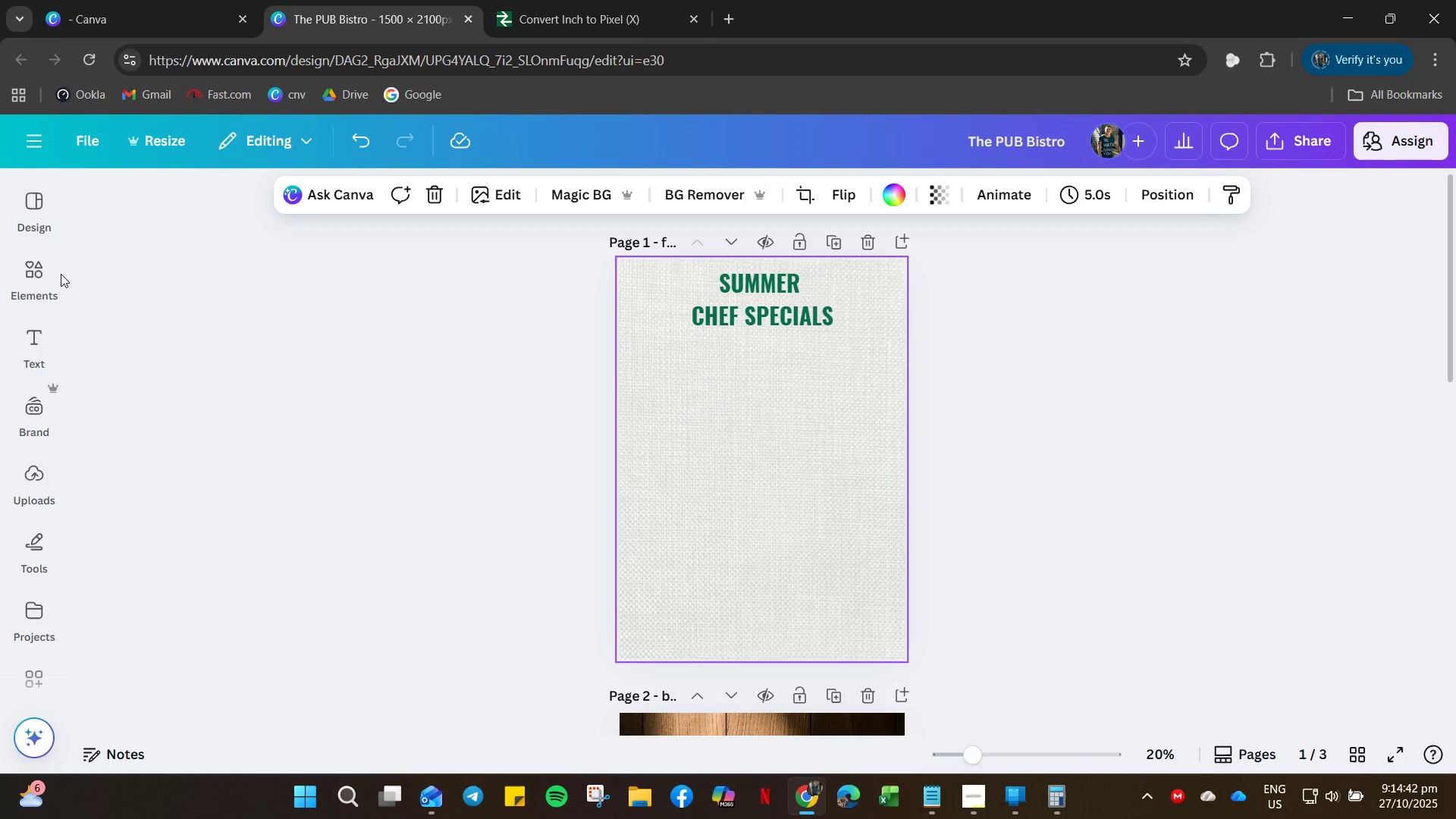 
mouse_move([57, 344])
 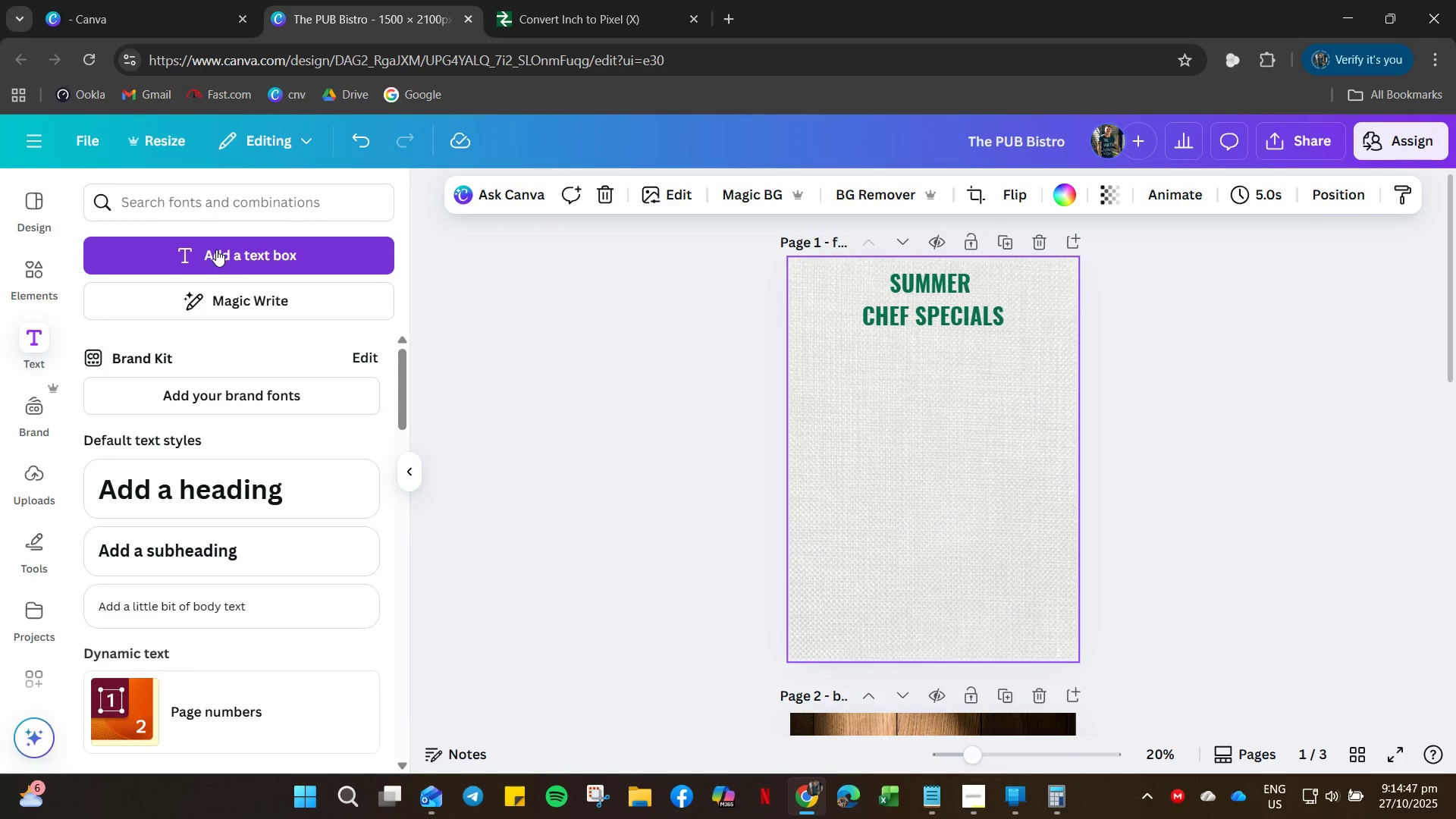 
left_click([216, 249])
 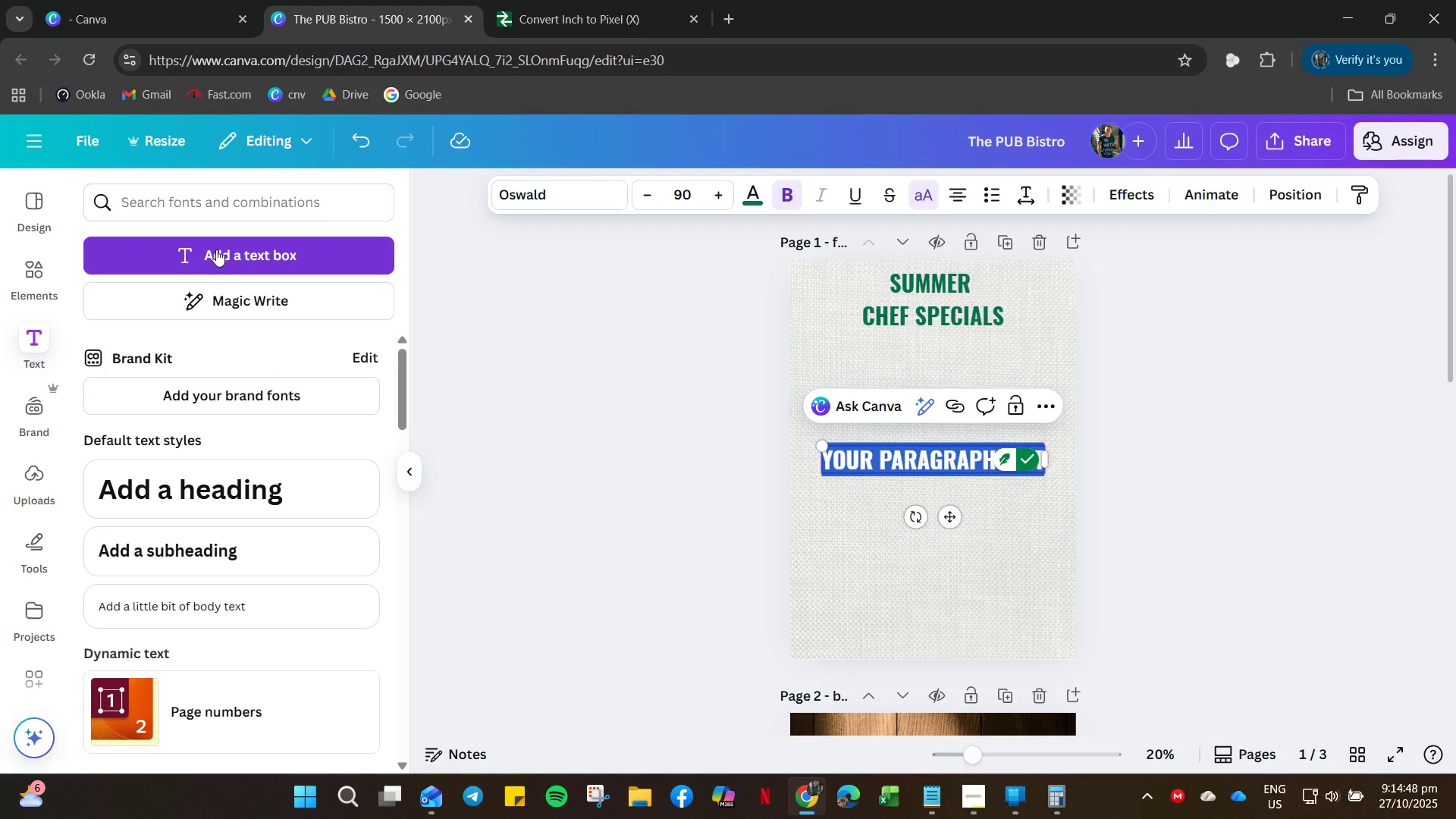 
type(fres)
key(Backspace)
key(Backspace)
key(Backspace)
type(RE)
key(Backspace)
key(Backspace)
 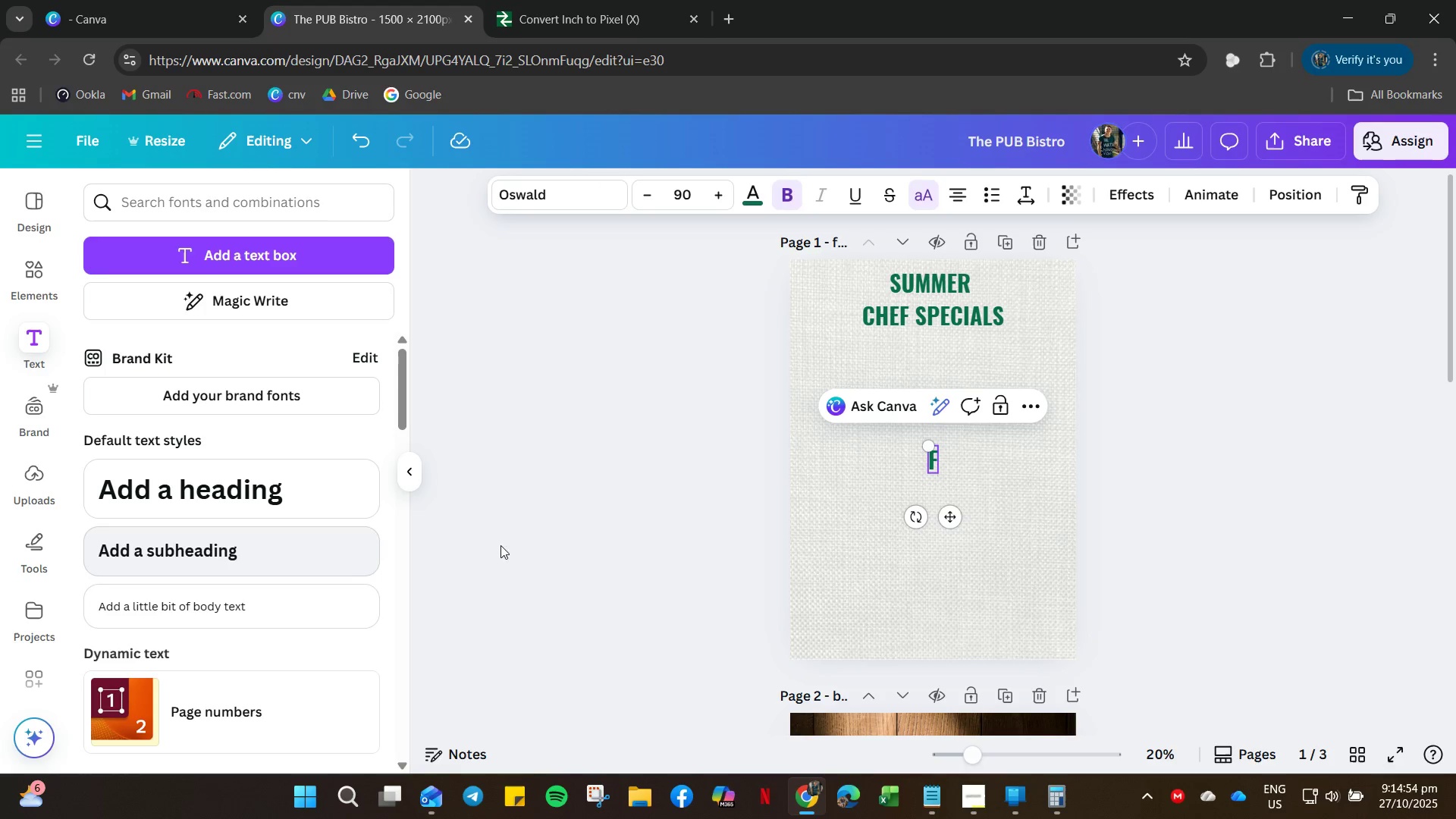 
key(Backspace)
 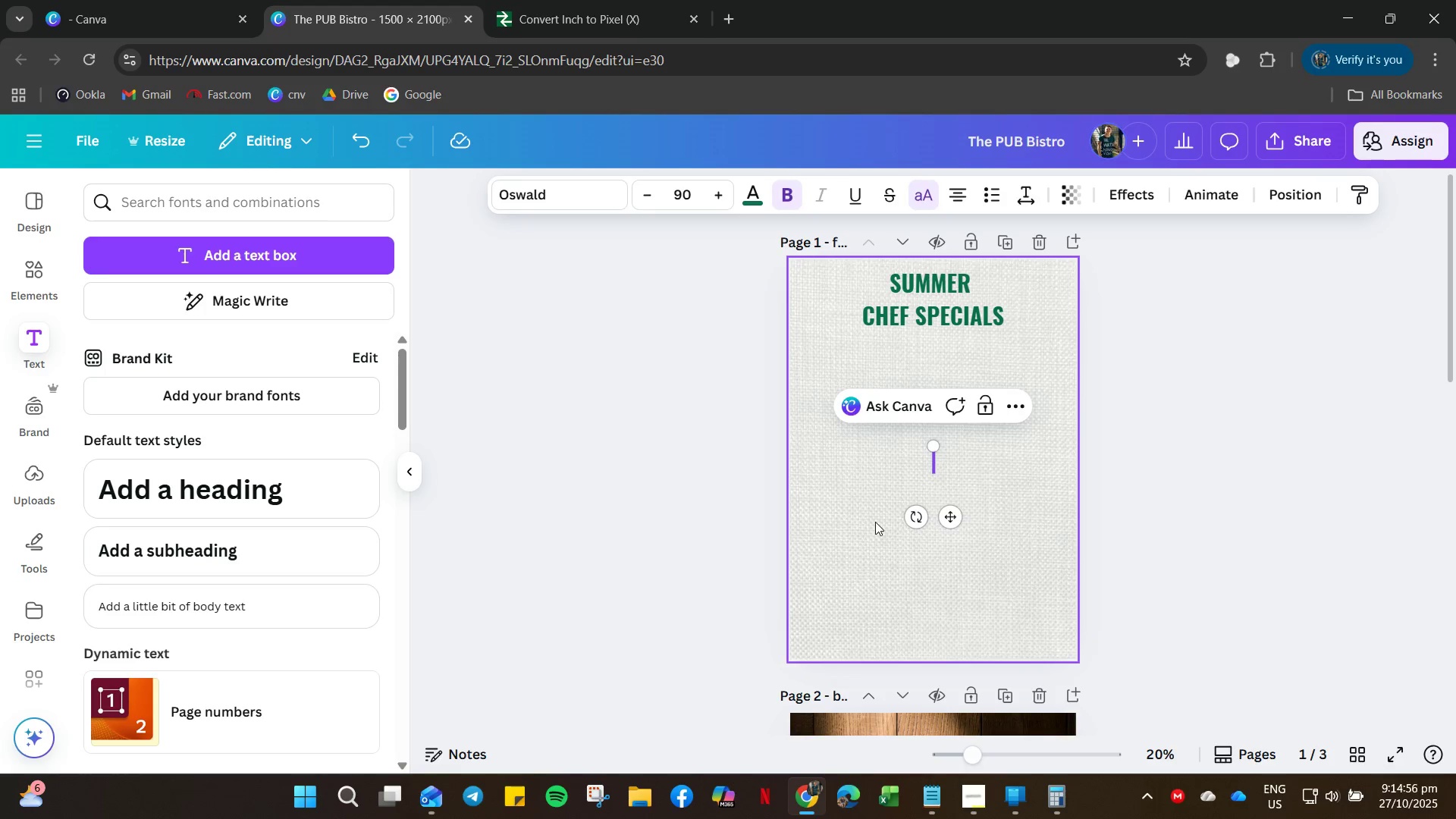 
left_click([875, 522])
 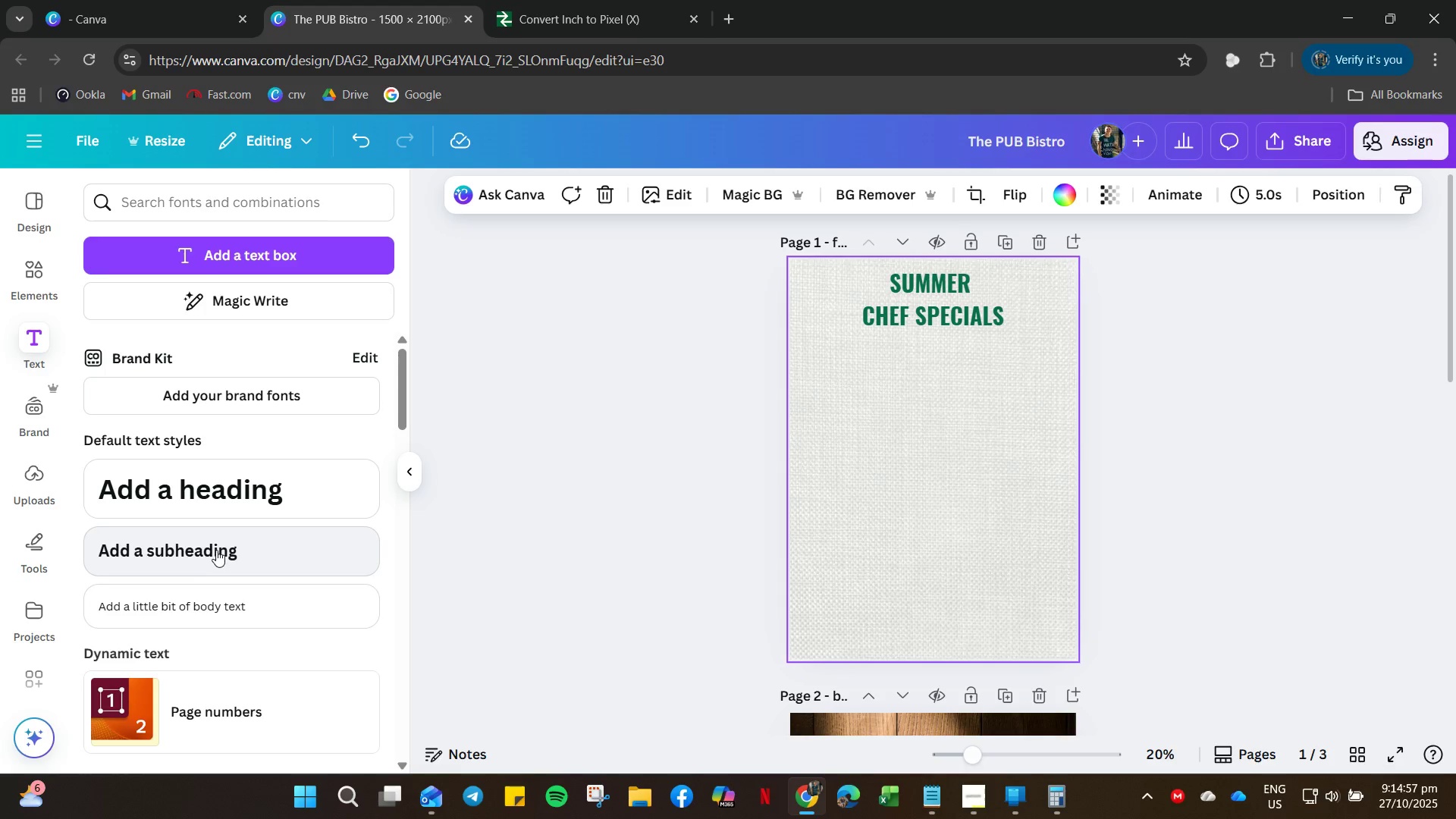 
left_click([216, 550])
 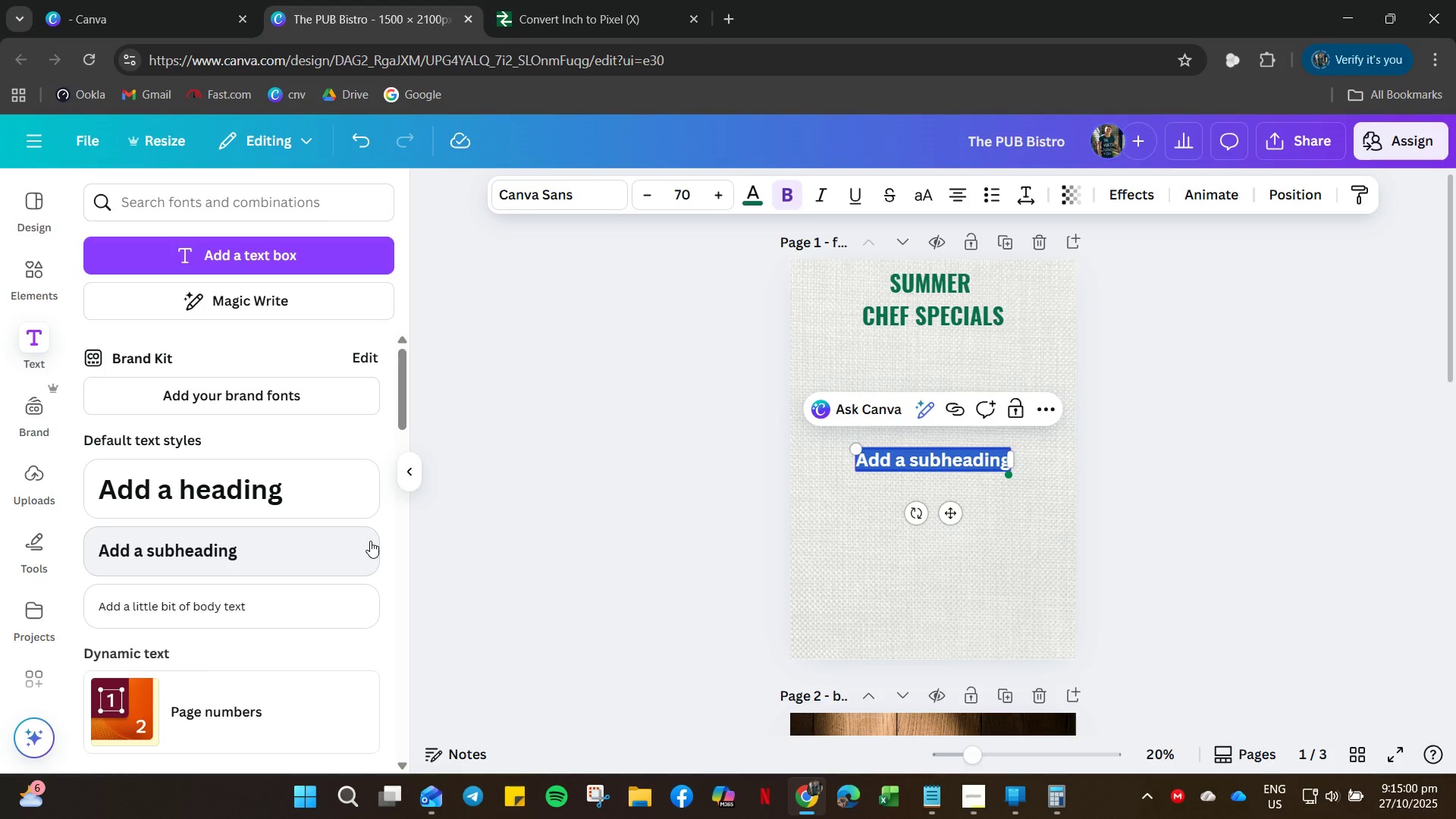 
type(fre)
key(Backspace)
key(Backspace)
key(Backspace)
key(Backspace)
type(Fresh from rg)
key(Backspace)
type(he )
key(Backspace)
key(Backspace)
key(Backspace)
key(Backspace)
type(the )
key(Backspace)
key(Backspace)
type(e farm)
 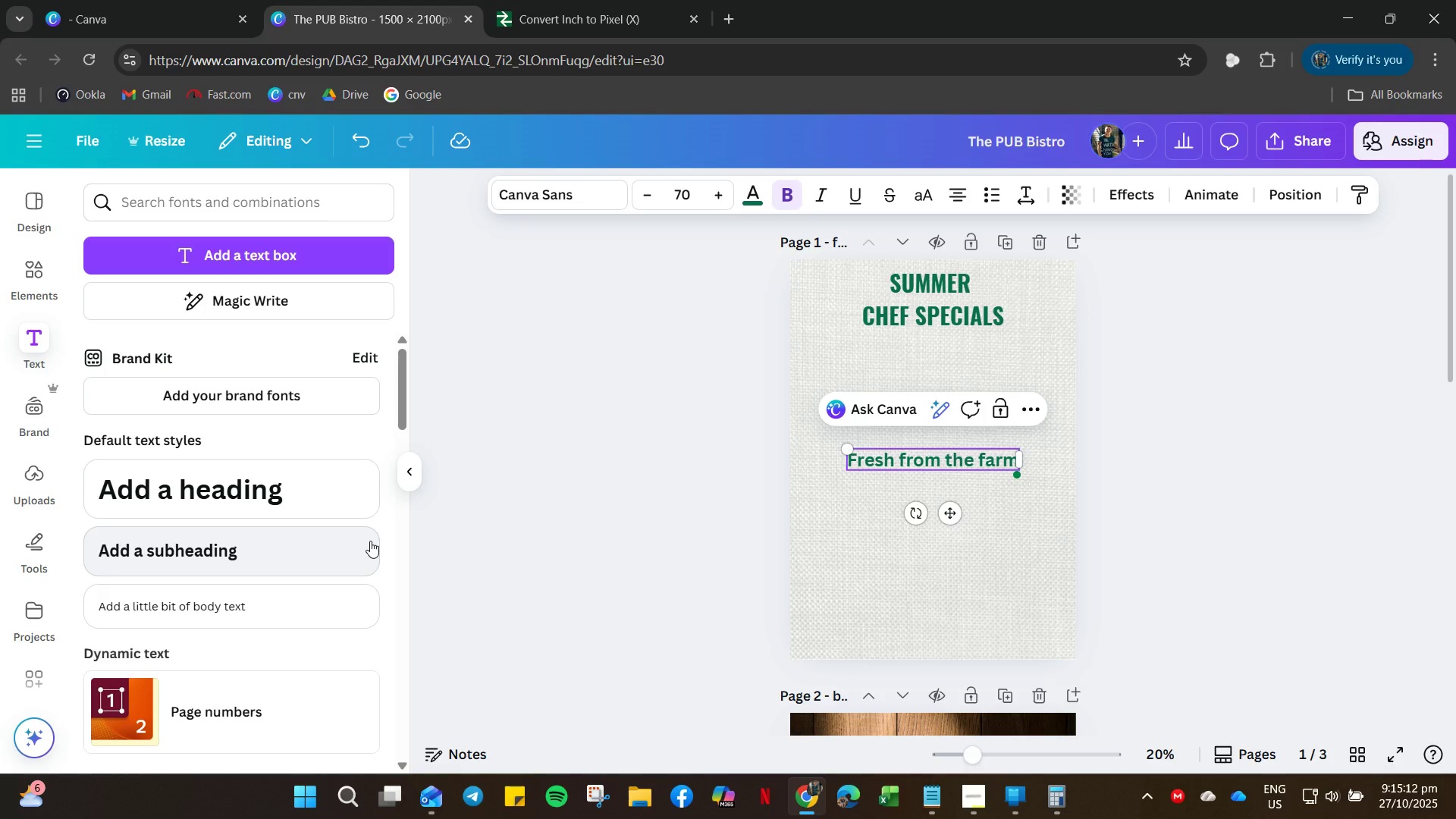 
key(Comma)
 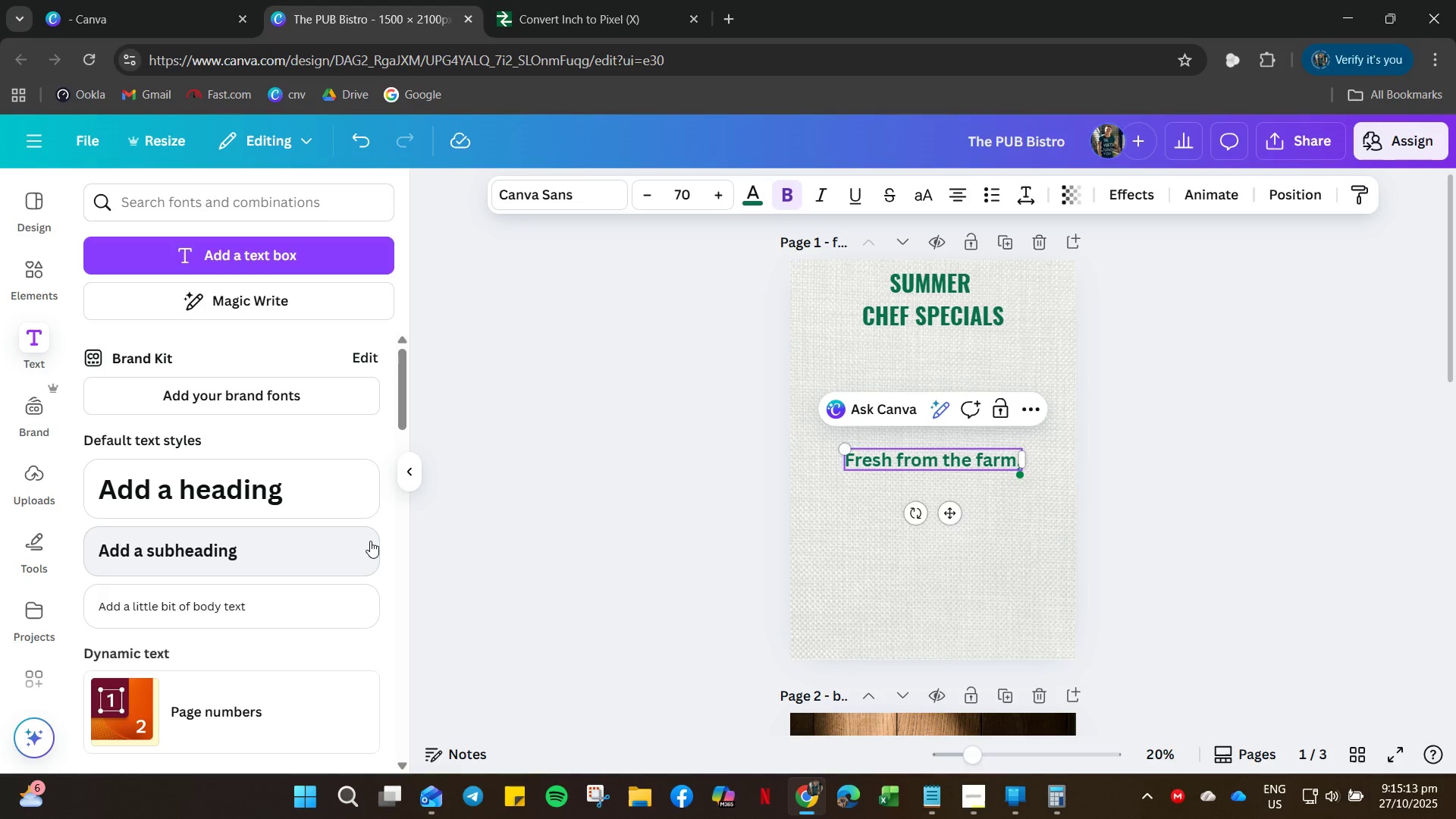 
key(Enter)
 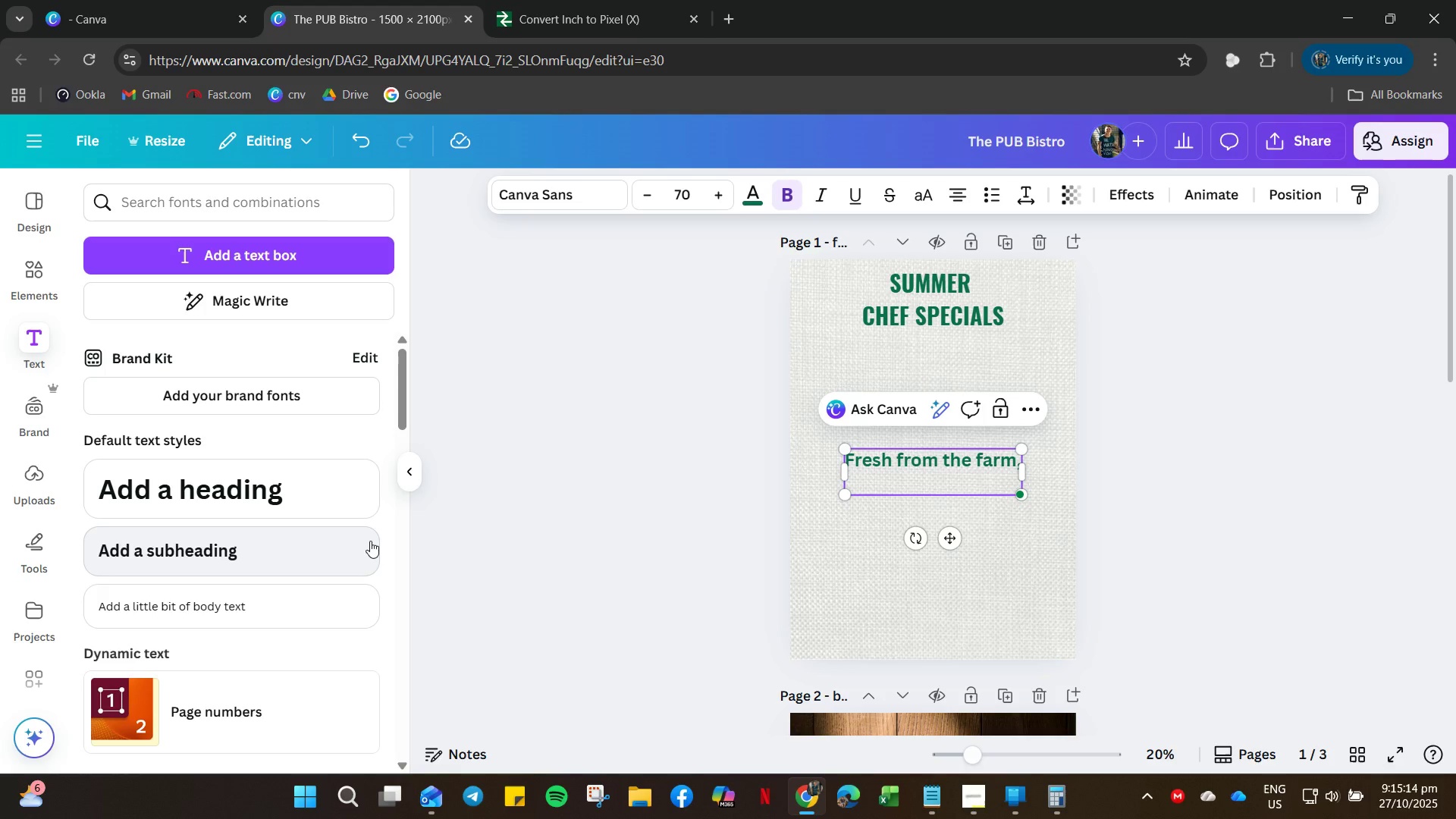 
type(crafted for the season.)
 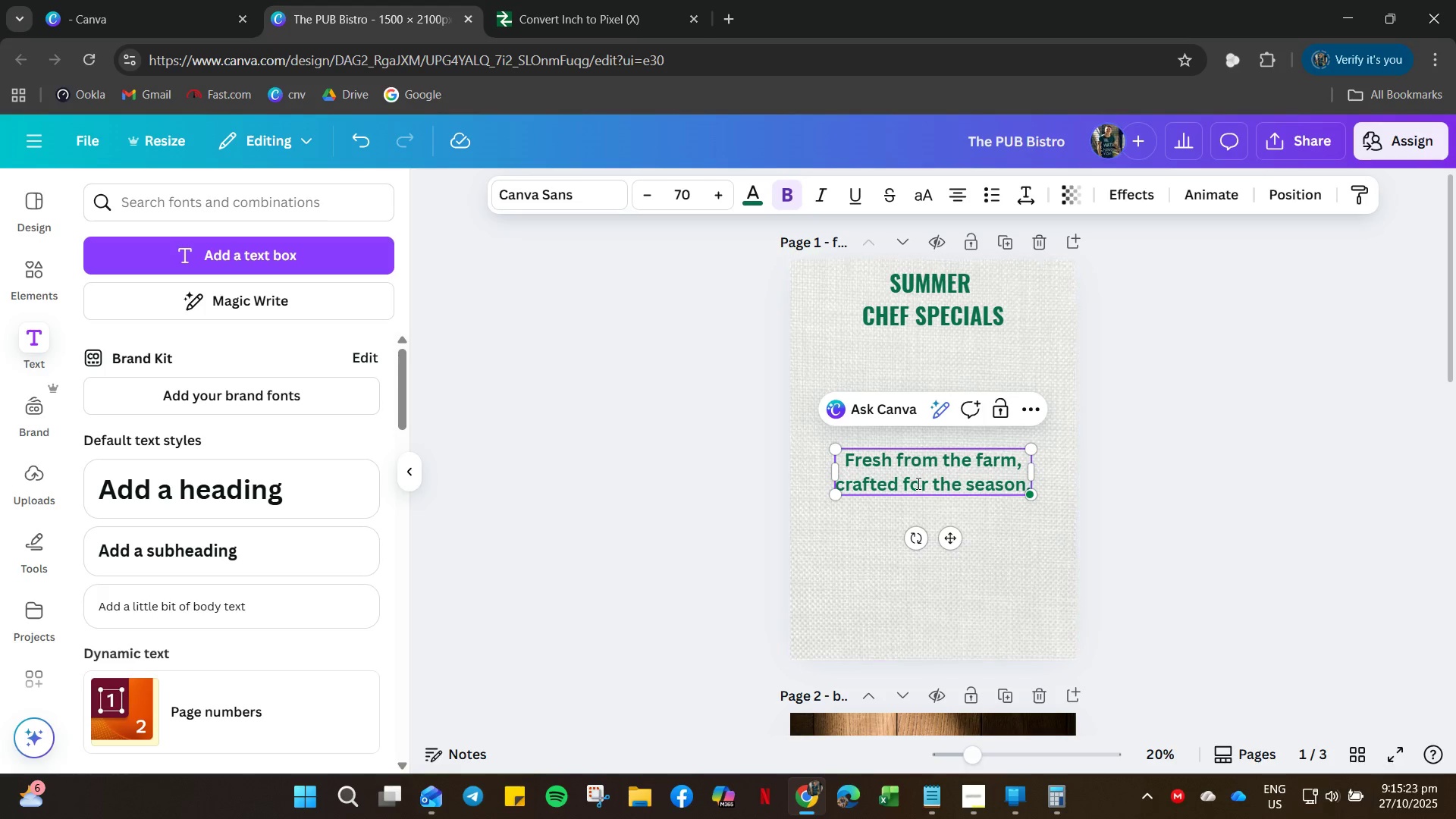 
hold_key(key=ControlLeft, duration=0.32)
 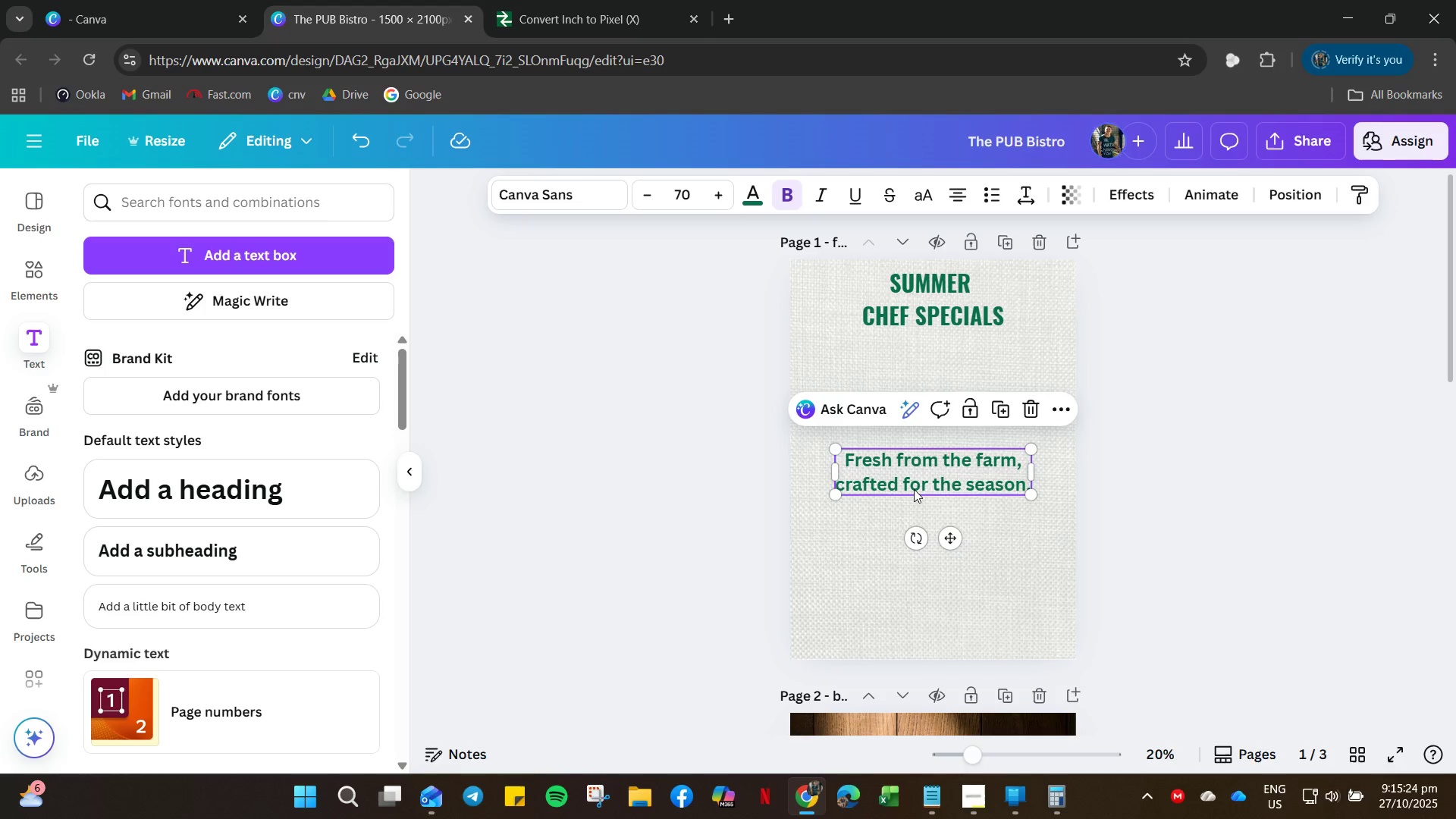 
left_click([914, 489])
 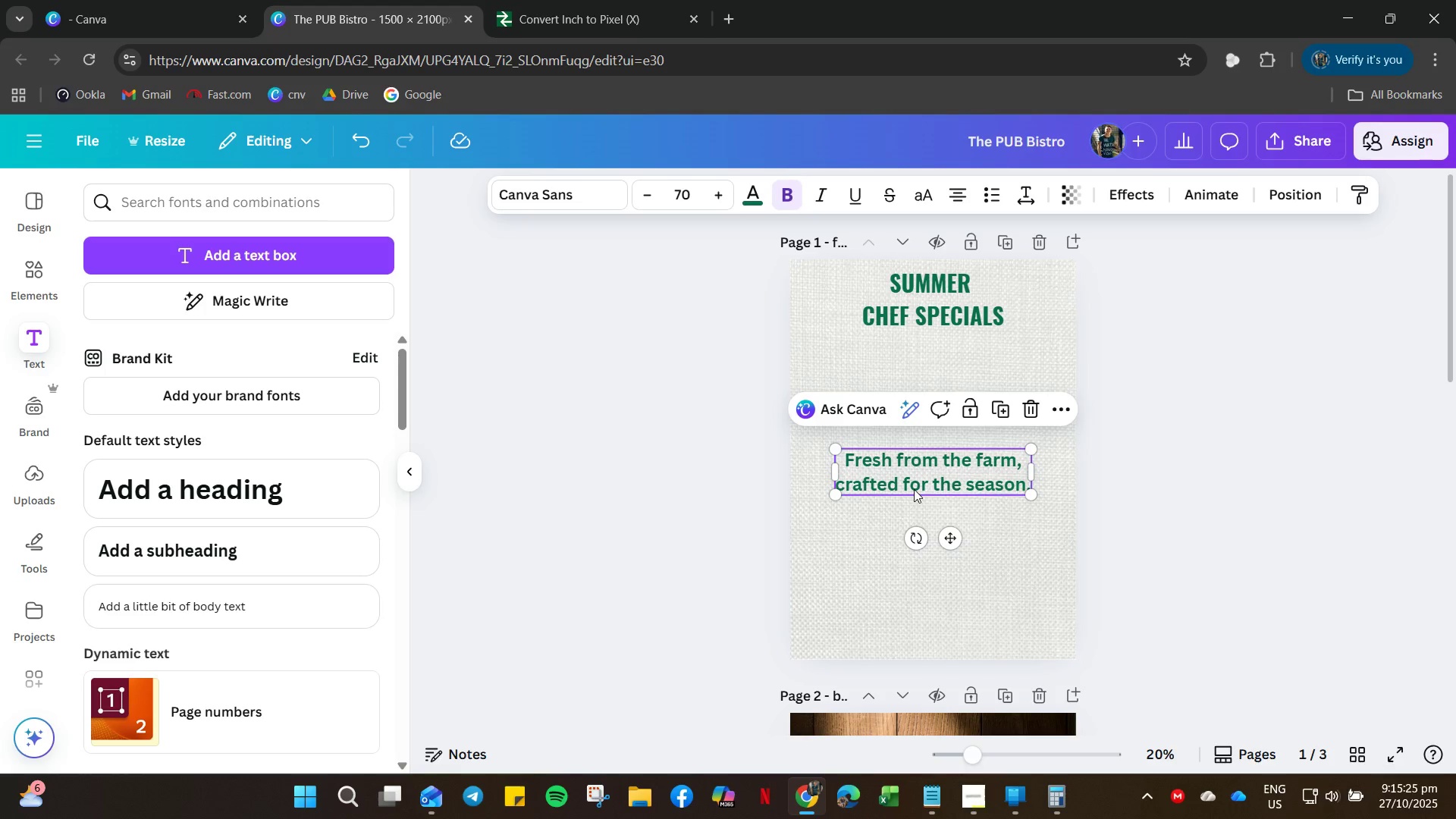 
key(Control+A)
 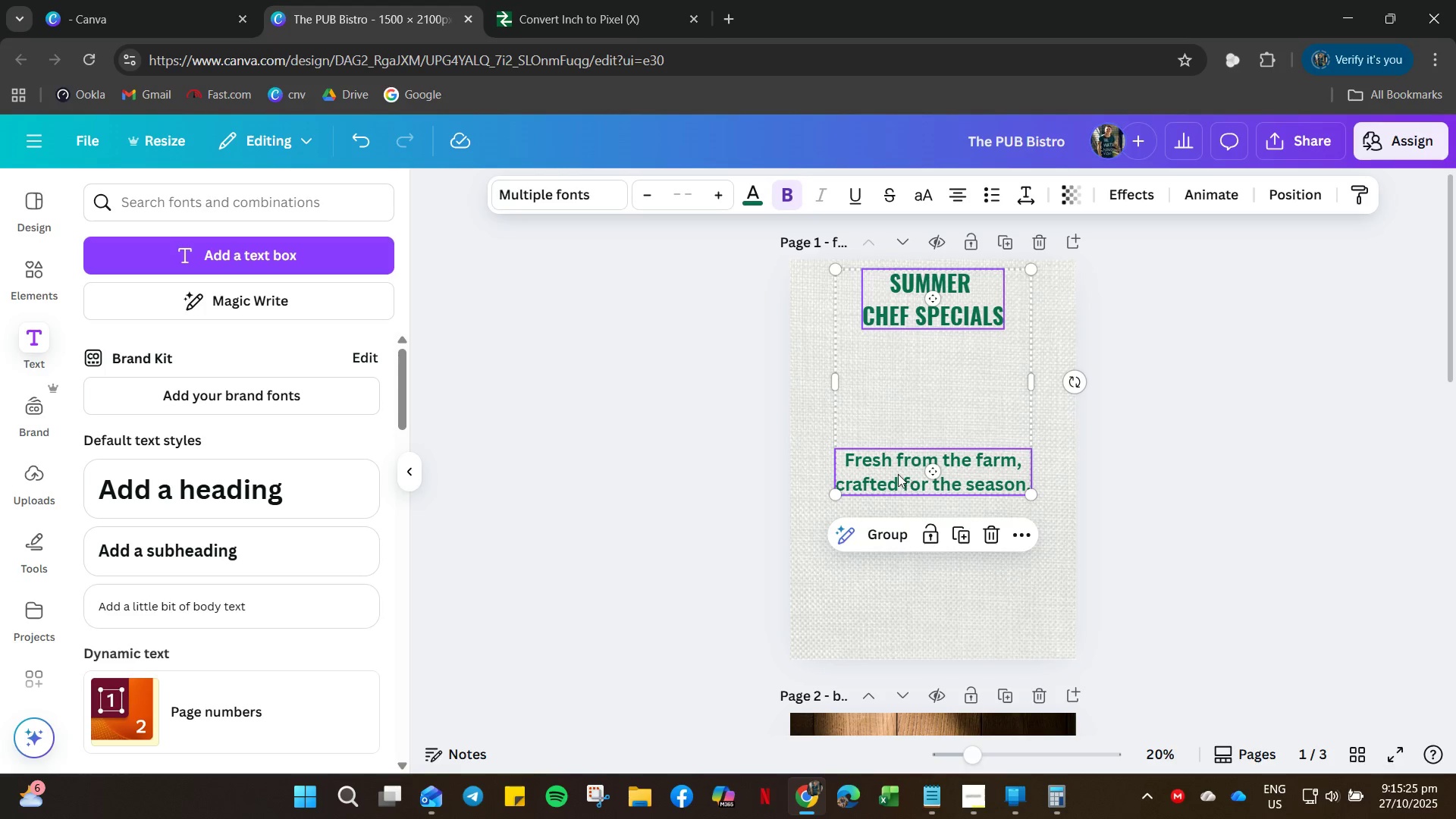 
left_click([898, 474])
 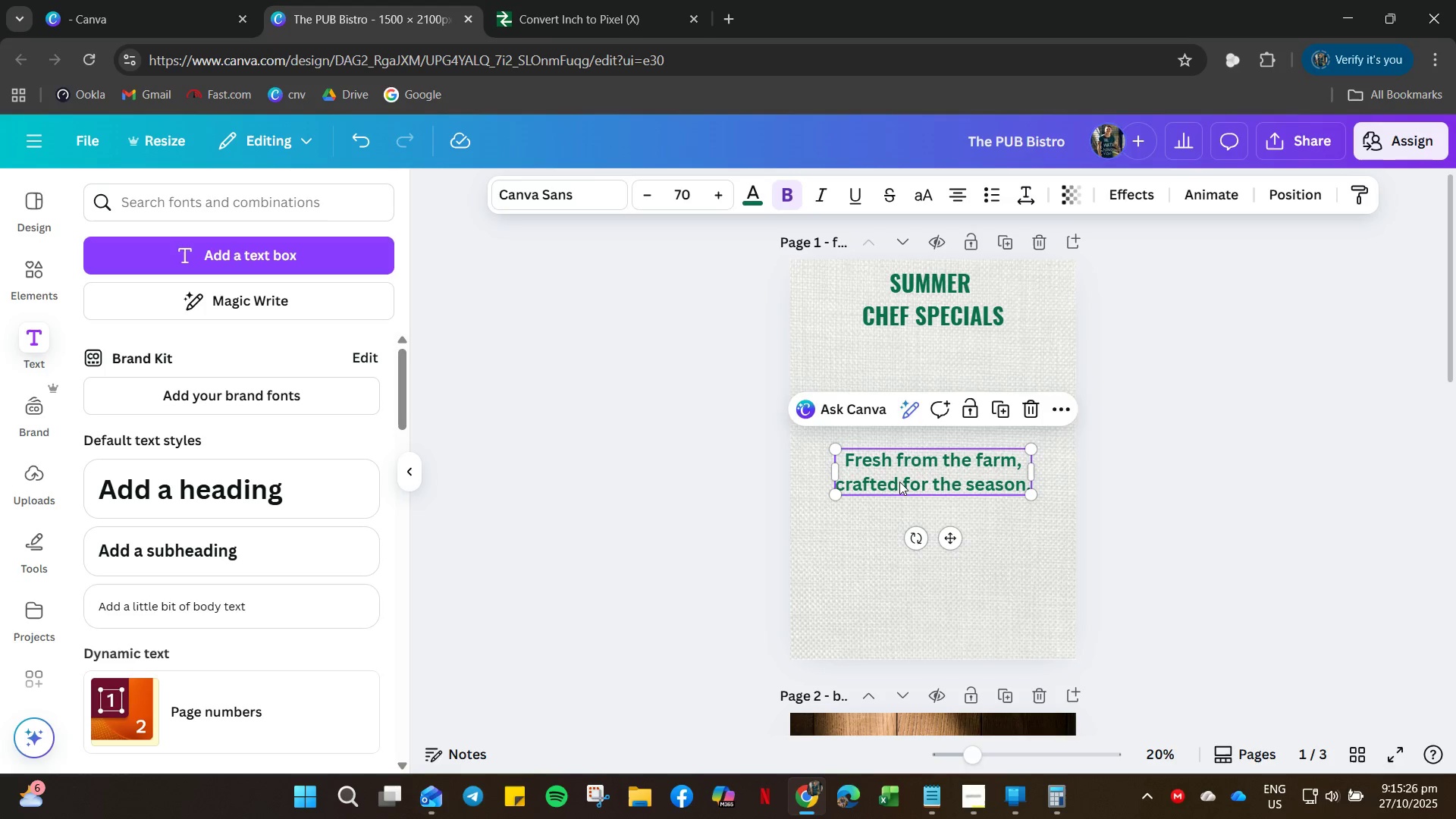 
double_click([899, 482])
 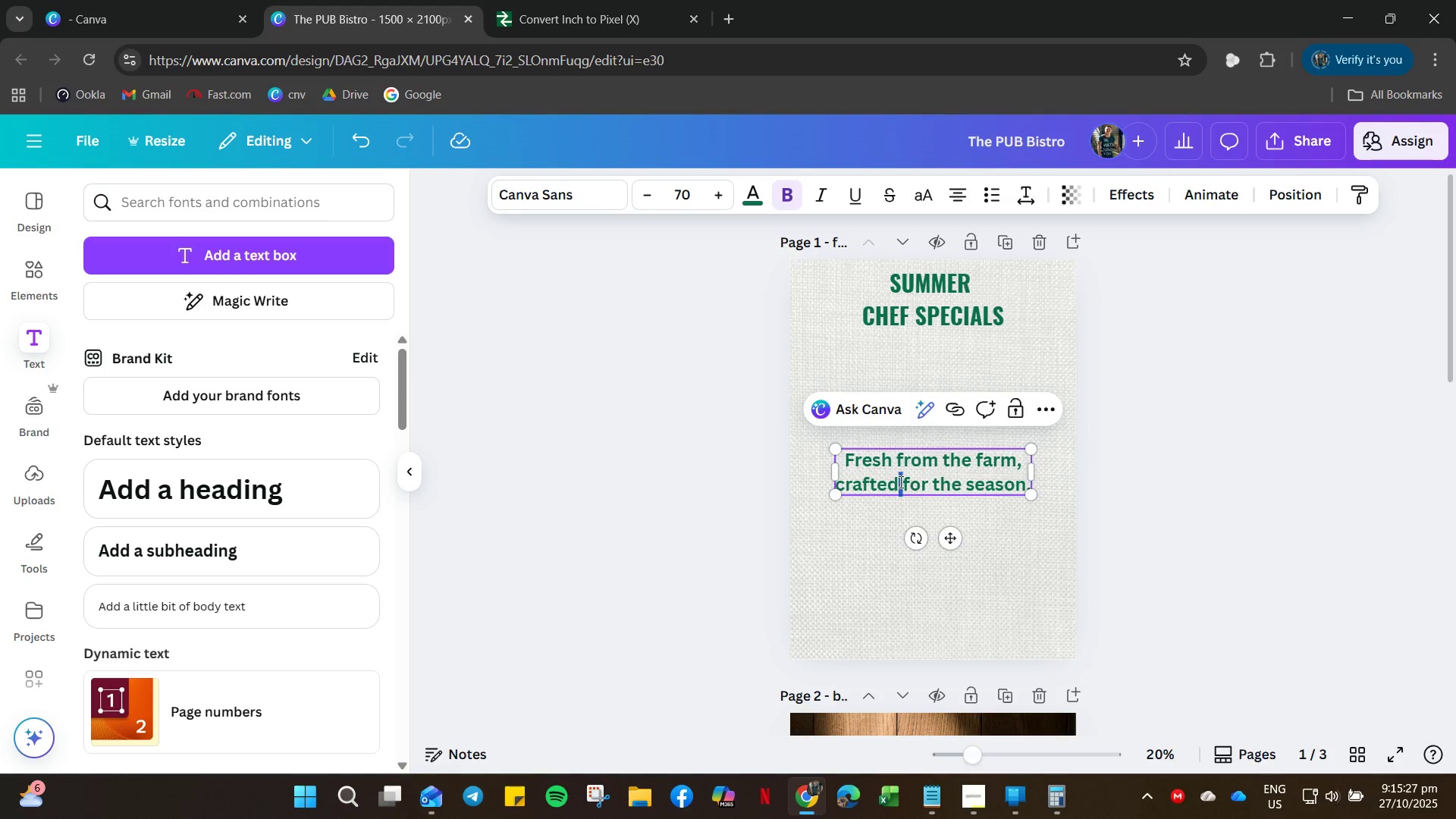 
key(Control+A)
 